 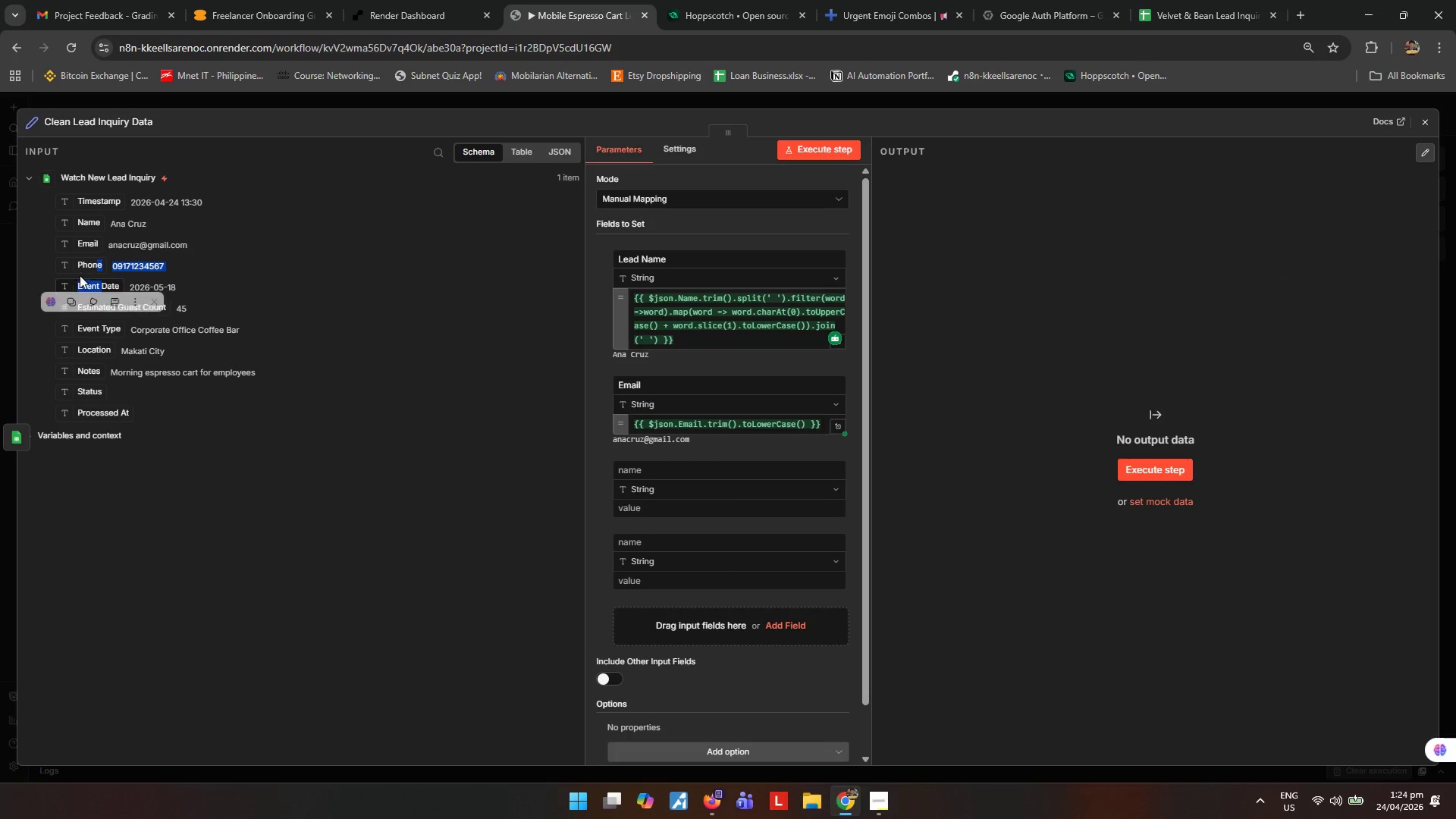 
left_click_drag(start_coordinate=[85, 271], to_coordinate=[645, 502])
 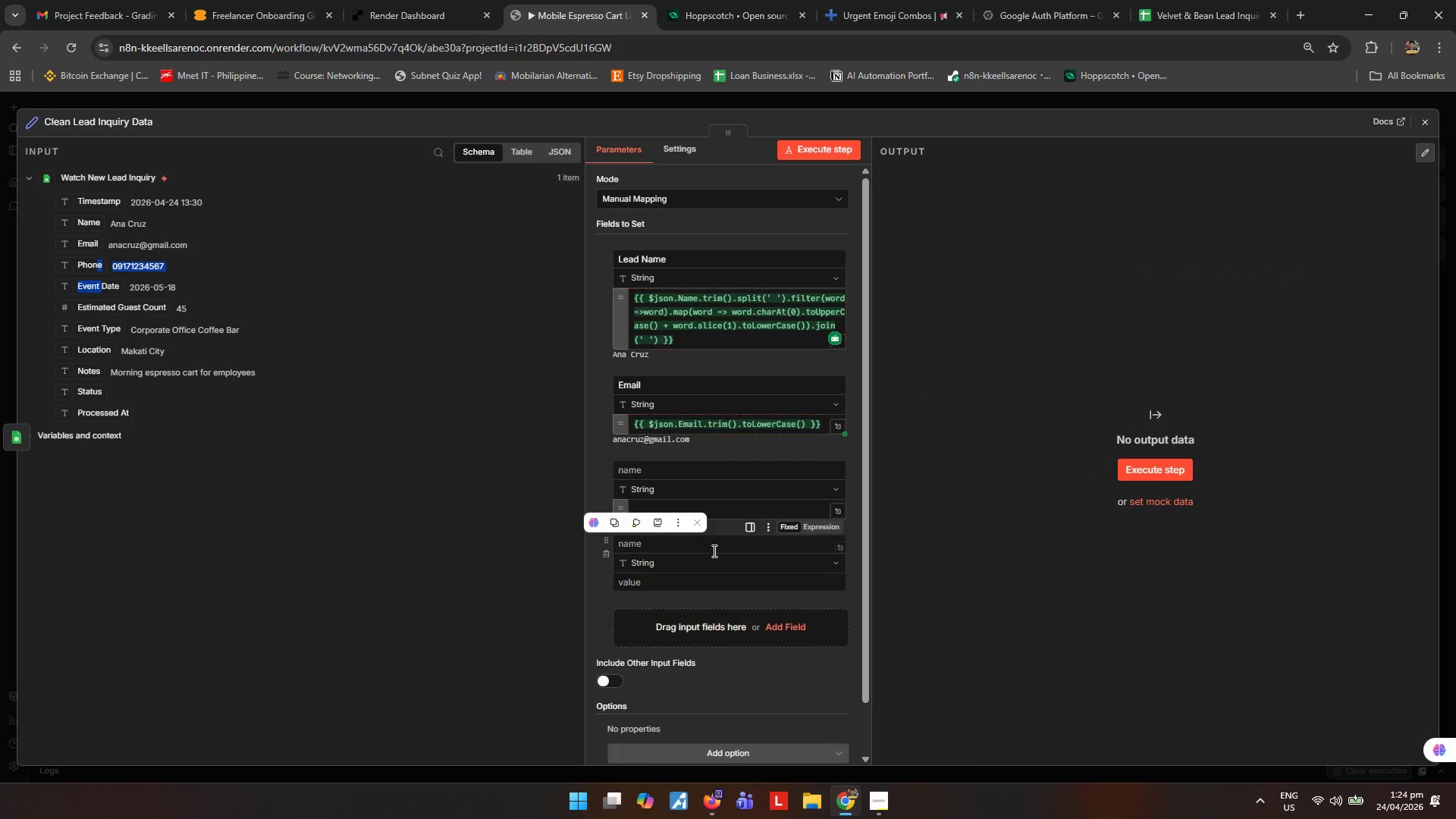 
scroll: coordinate [713, 551], scroll_direction: down, amount: 2.0
 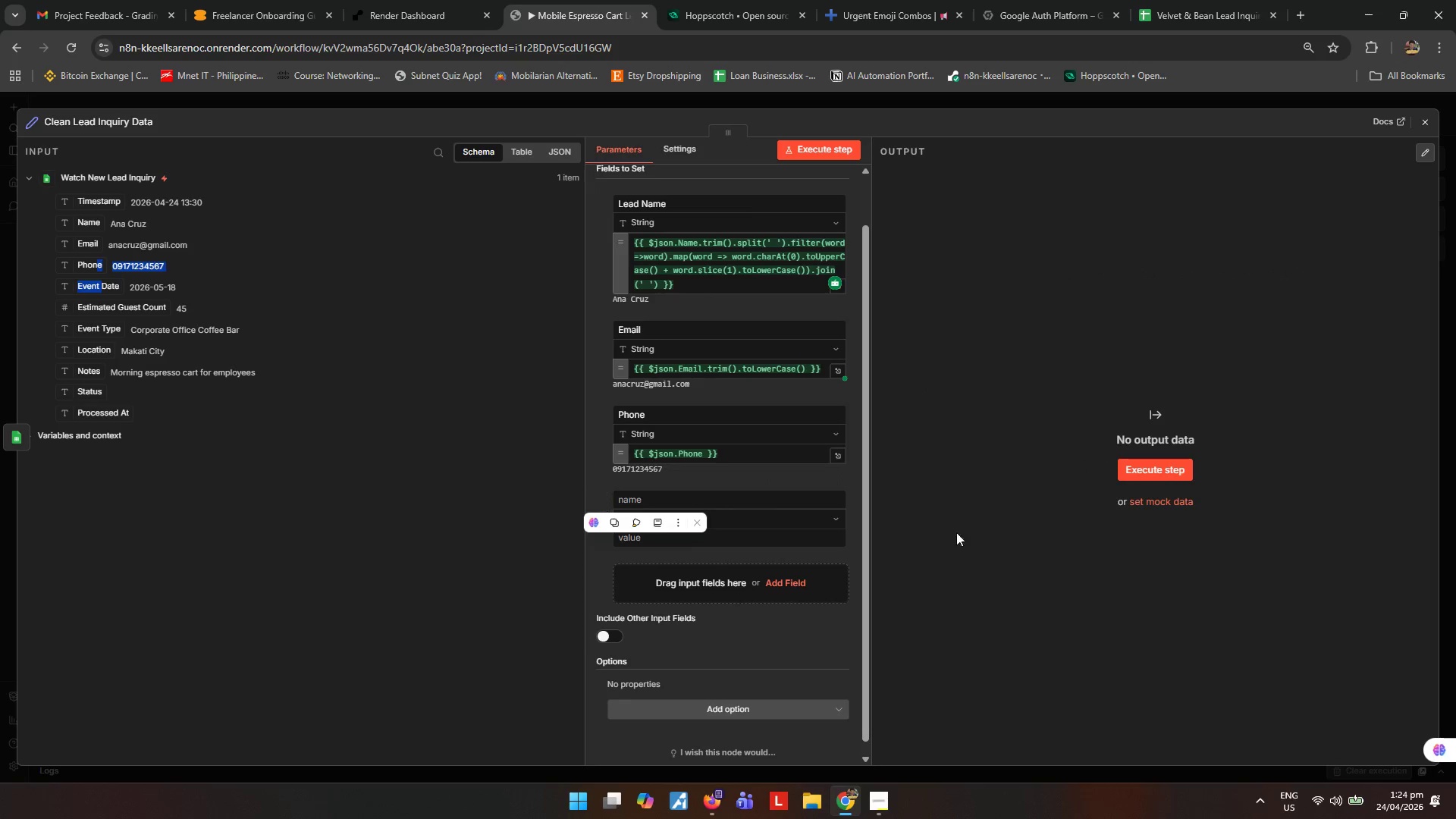 
left_click([1023, 579])
 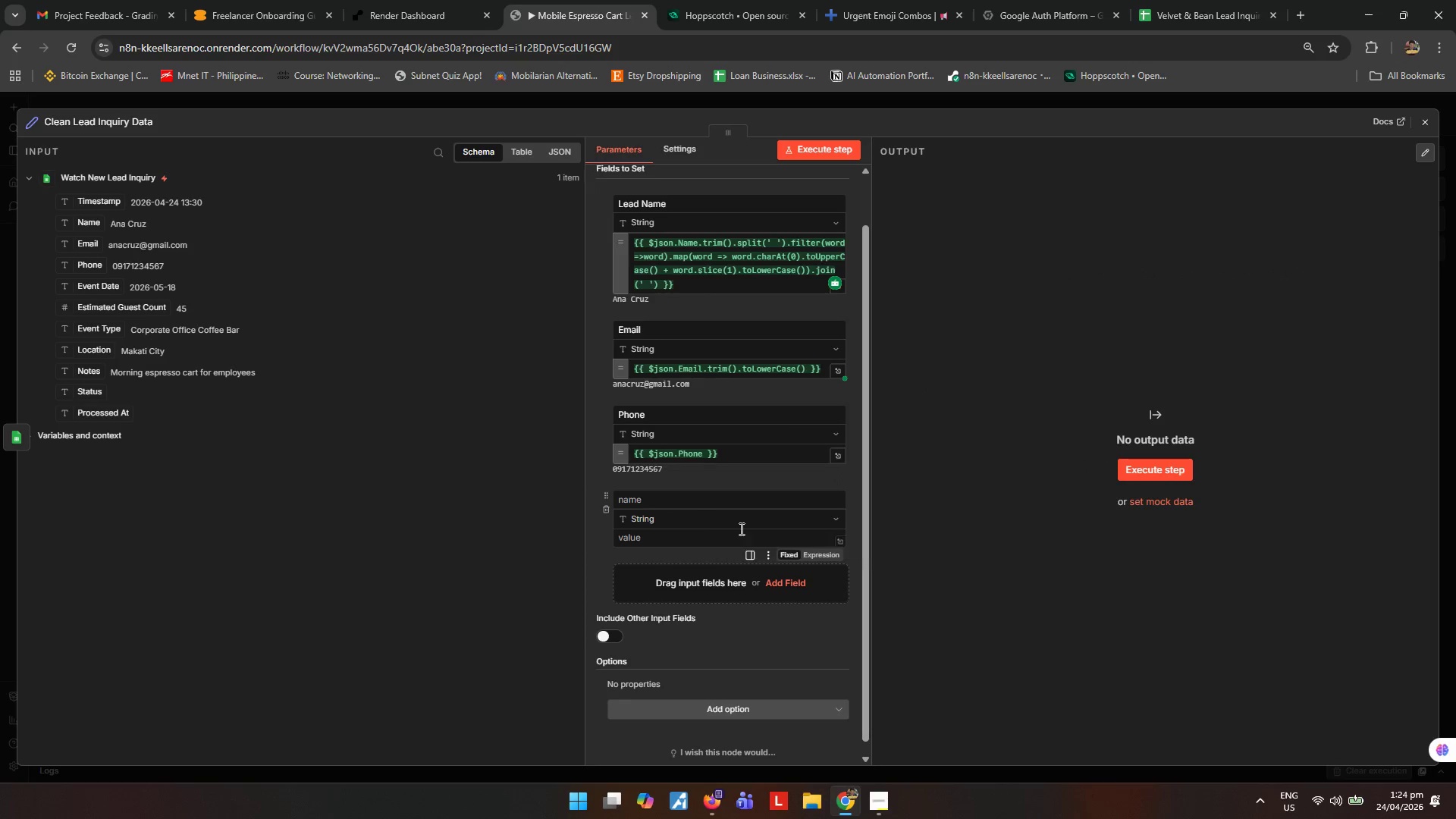 
left_click([704, 453])
 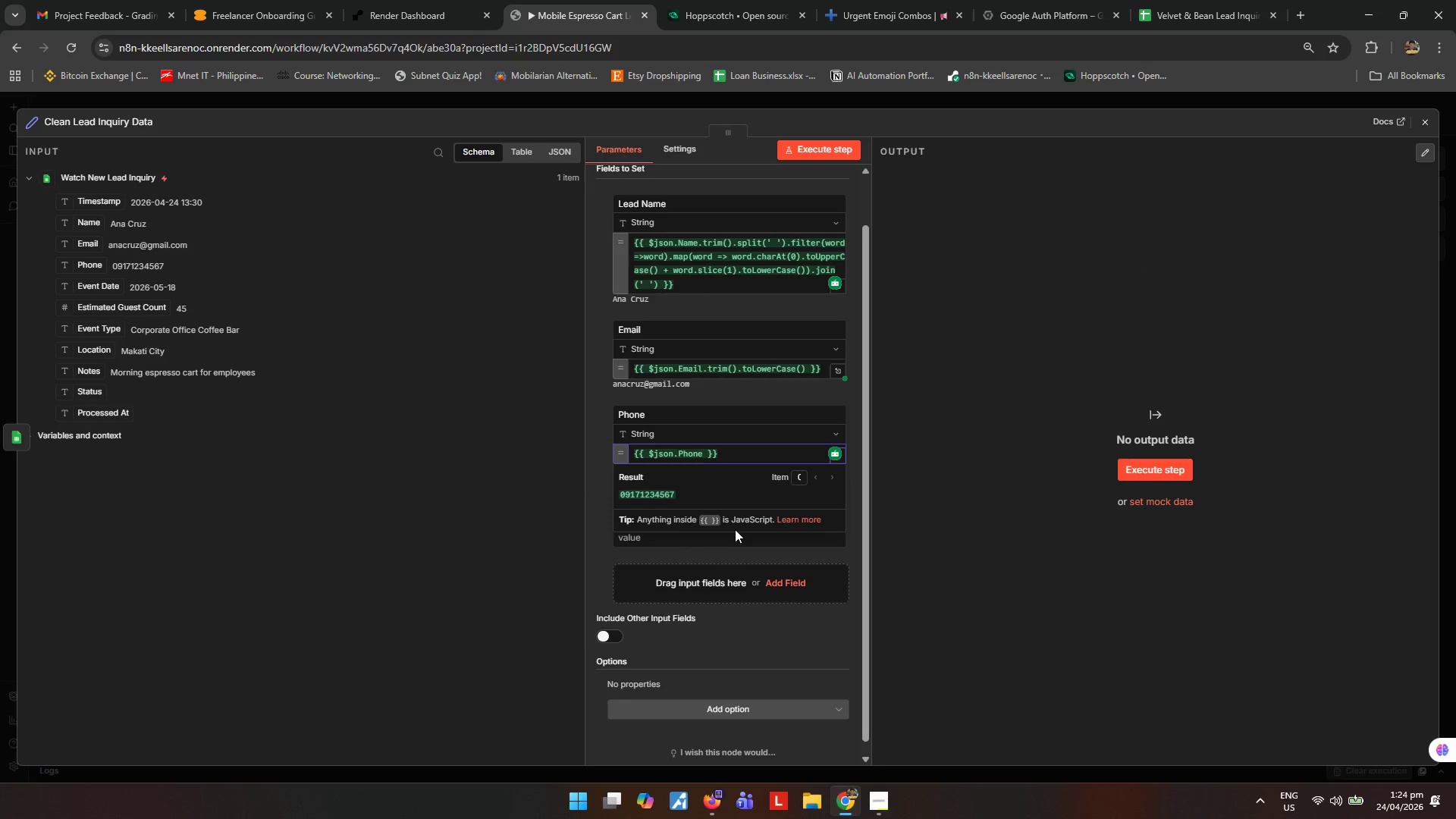 
type(t.rim9)
 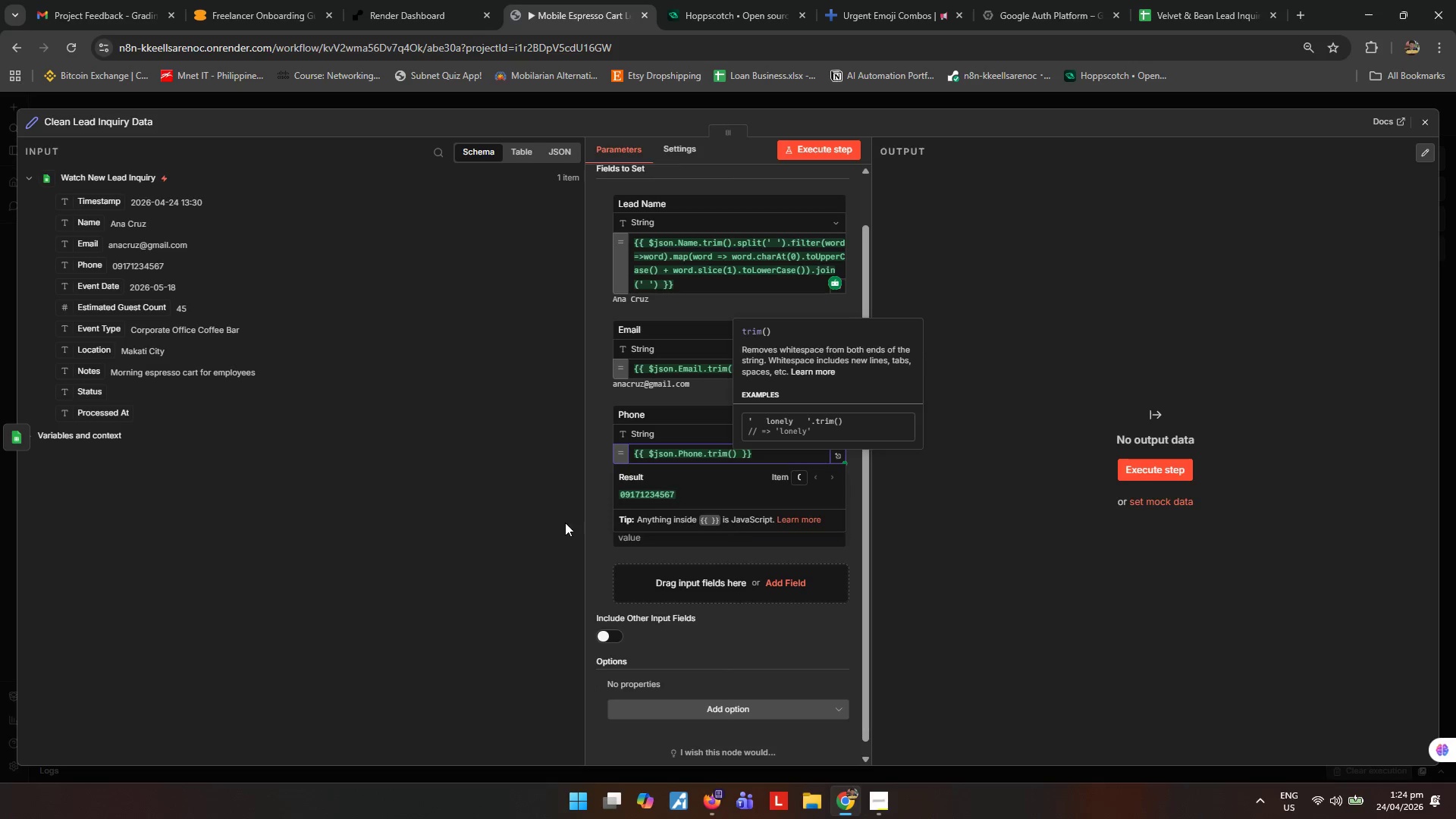 
left_click([262, 522])
 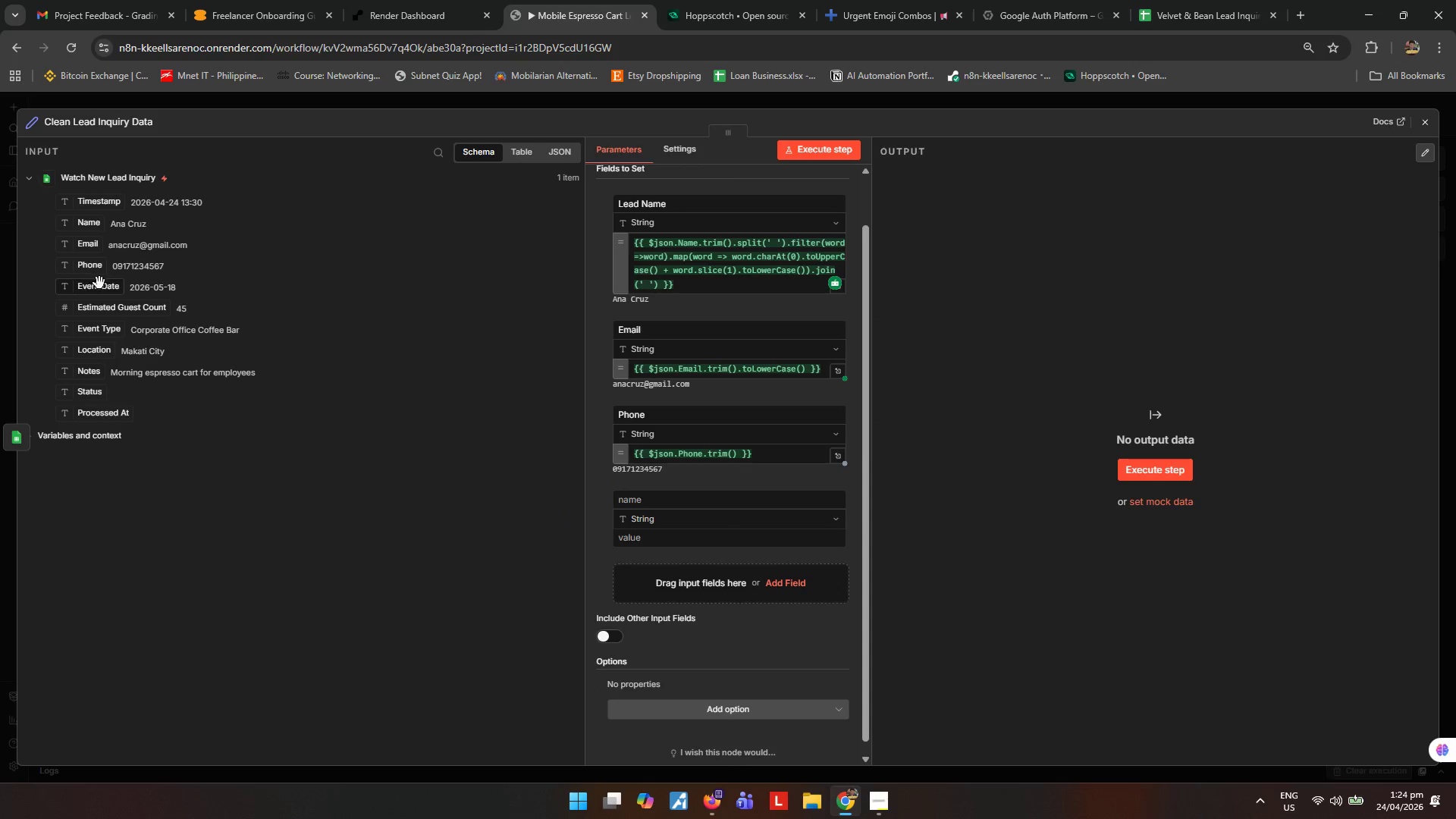 
scroll: coordinate [623, 472], scroll_direction: down, amount: 1.0
 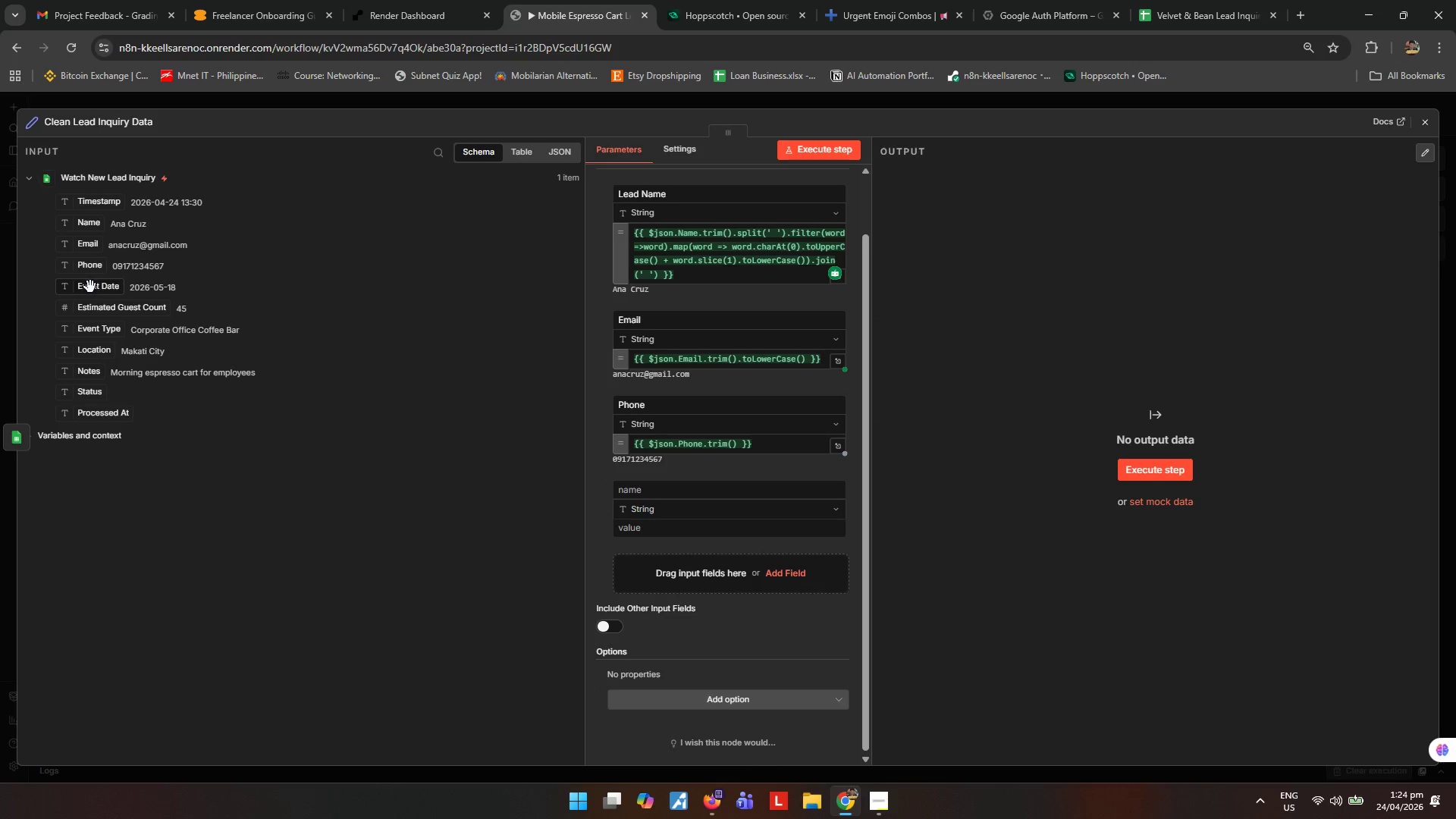 
left_click_drag(start_coordinate=[91, 290], to_coordinate=[646, 535])
 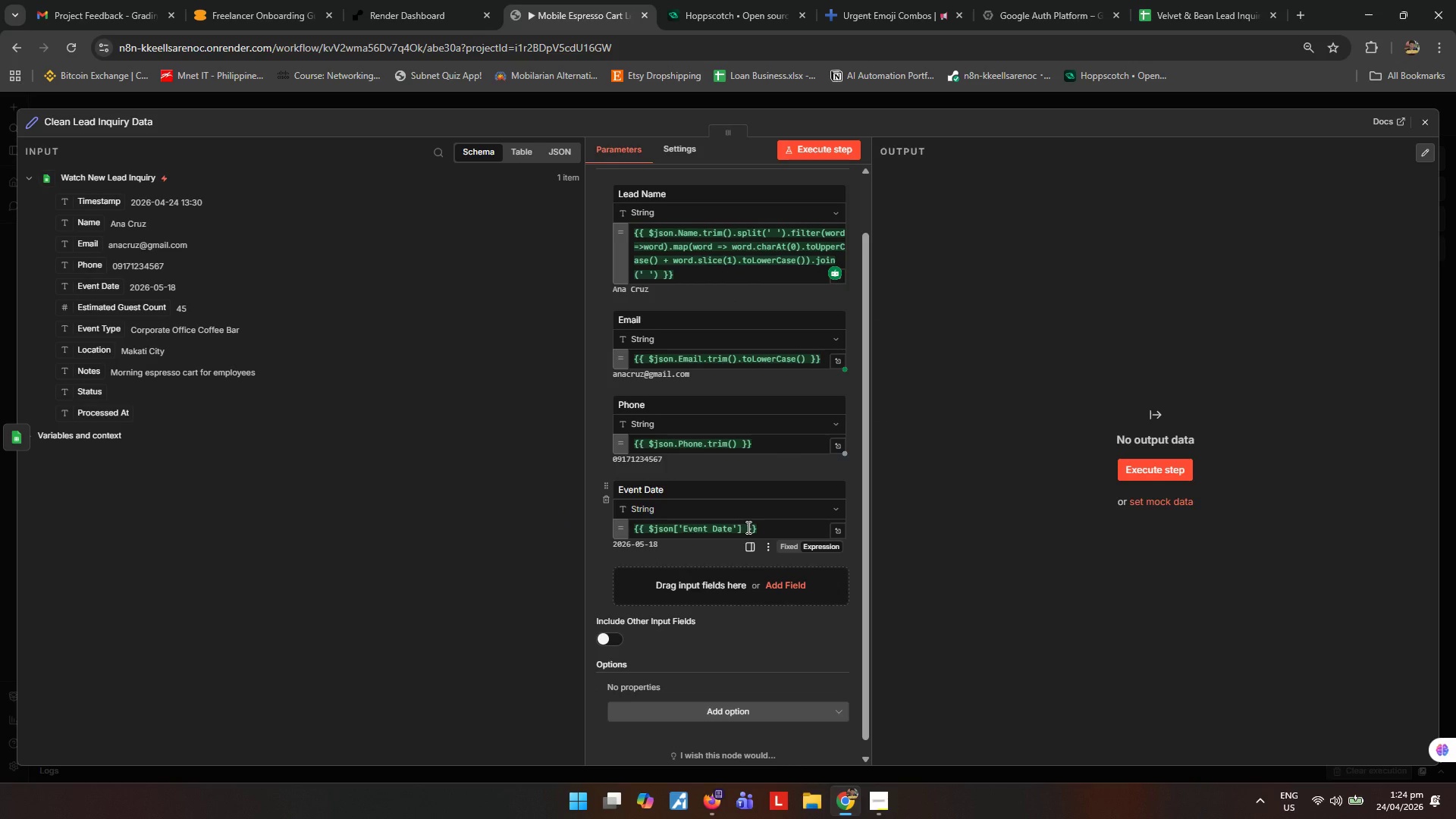 
wait(5.94)
 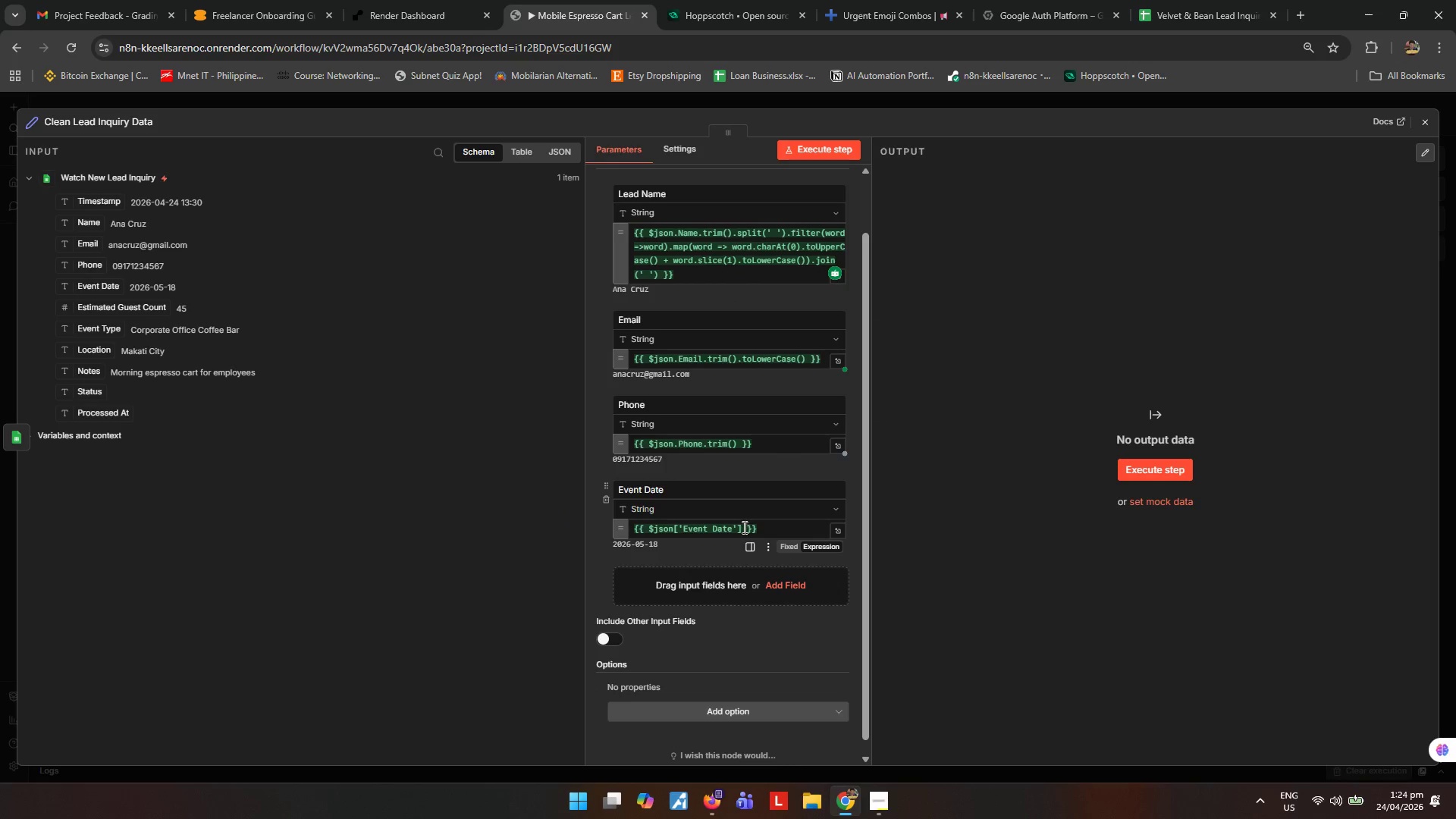 
left_click([648, 528])
 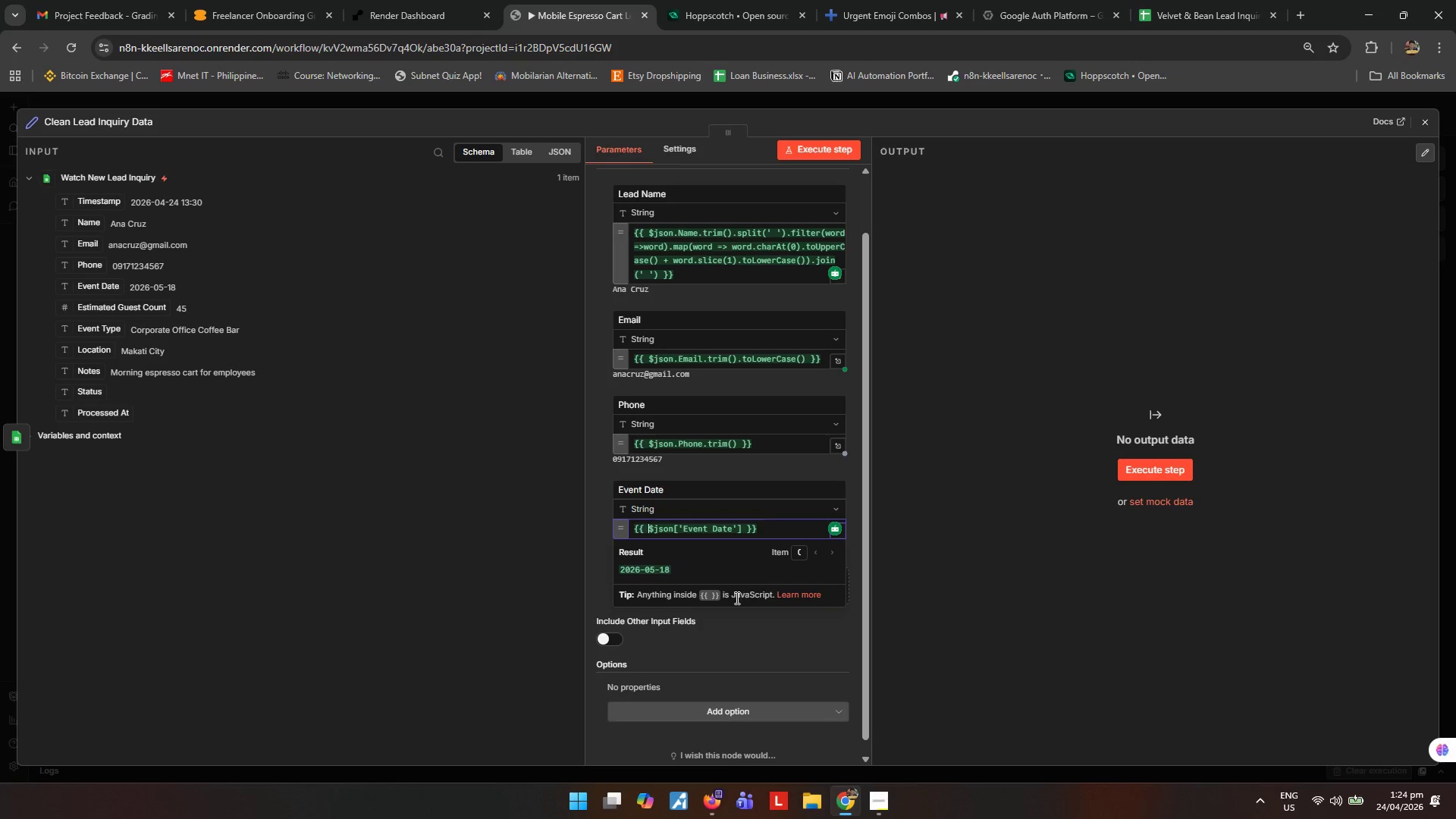 
key(Shift+9)
 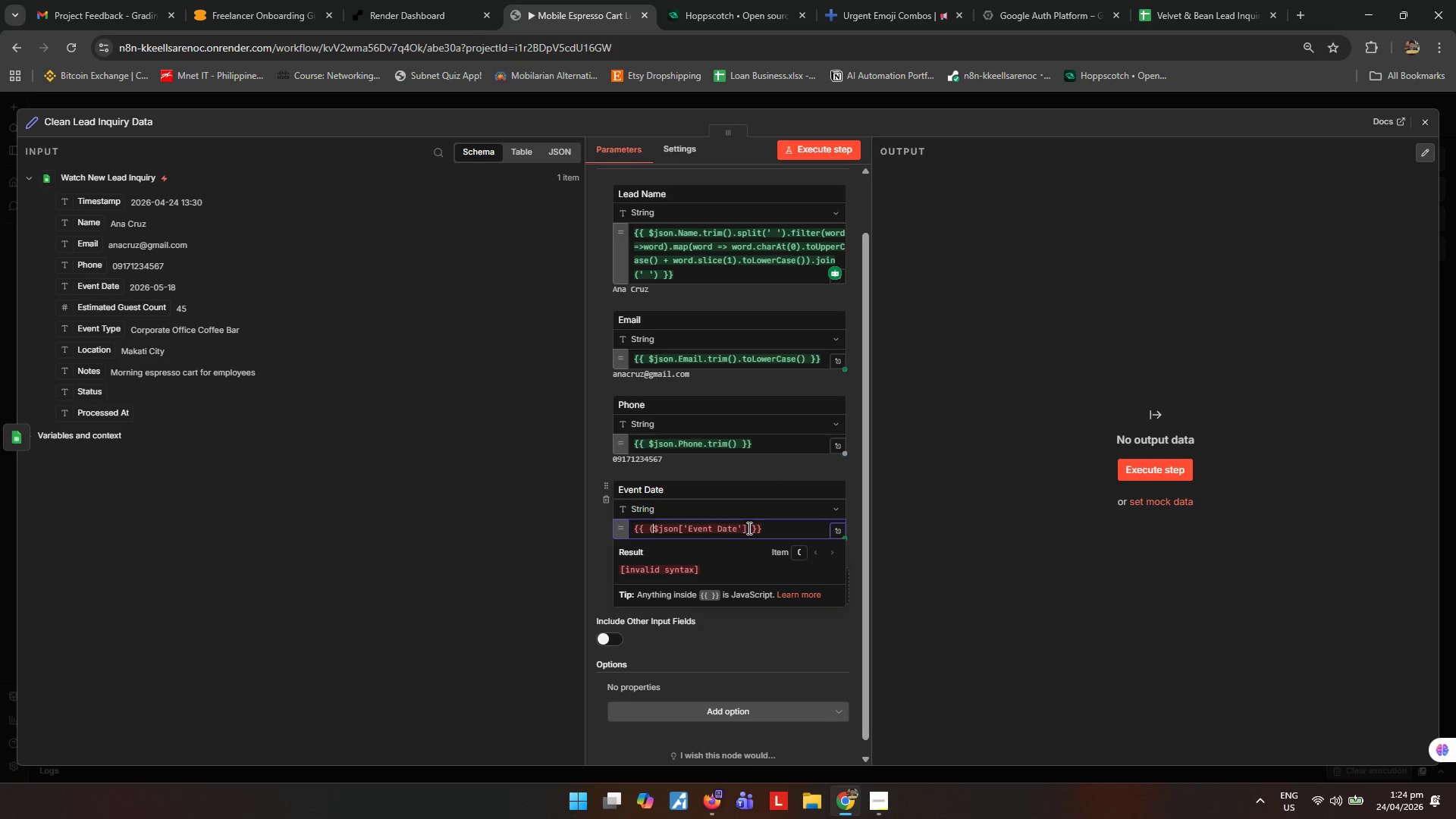 
left_click([748, 528])
 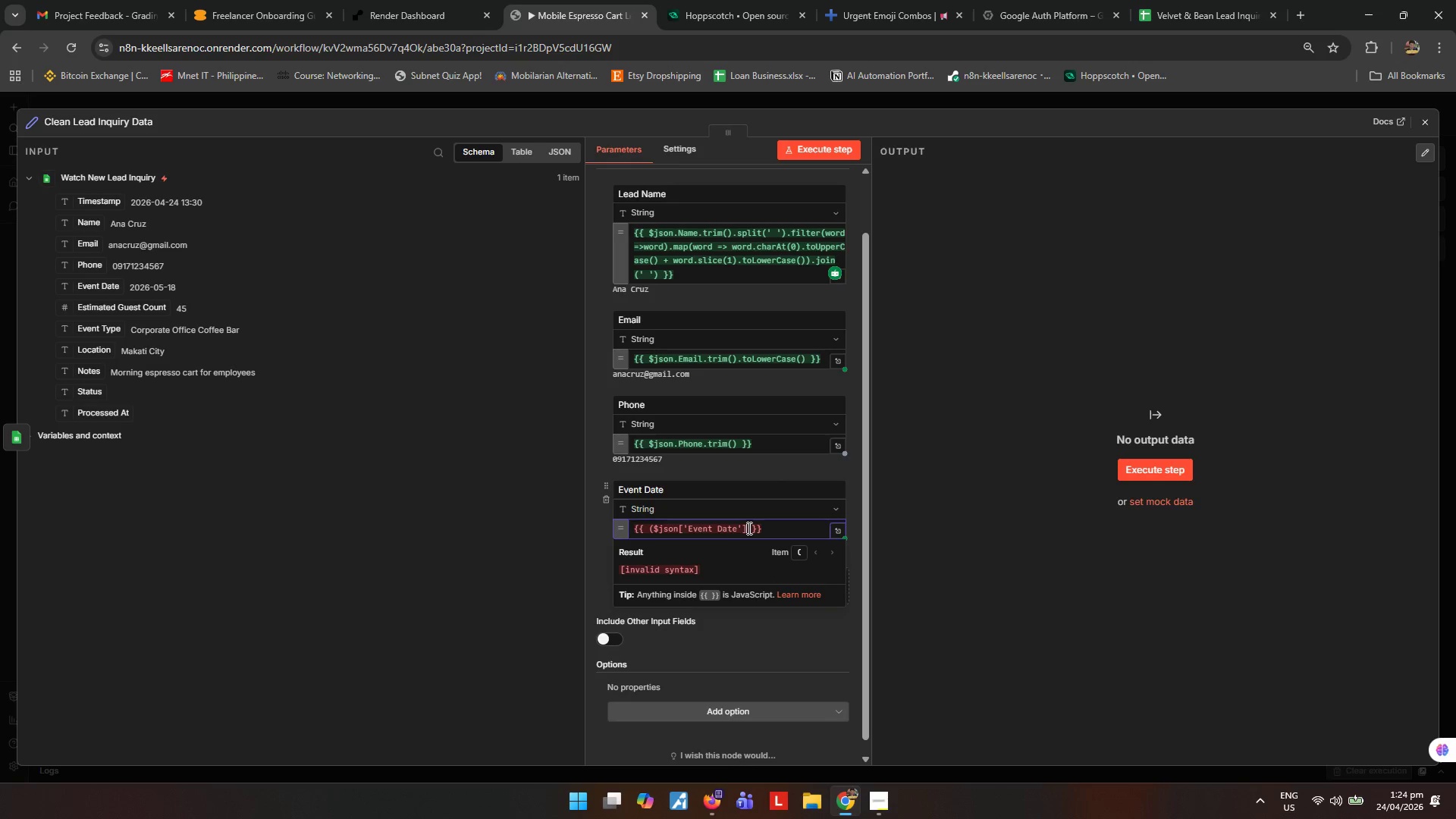 
key(Shift+ShiftRight)
 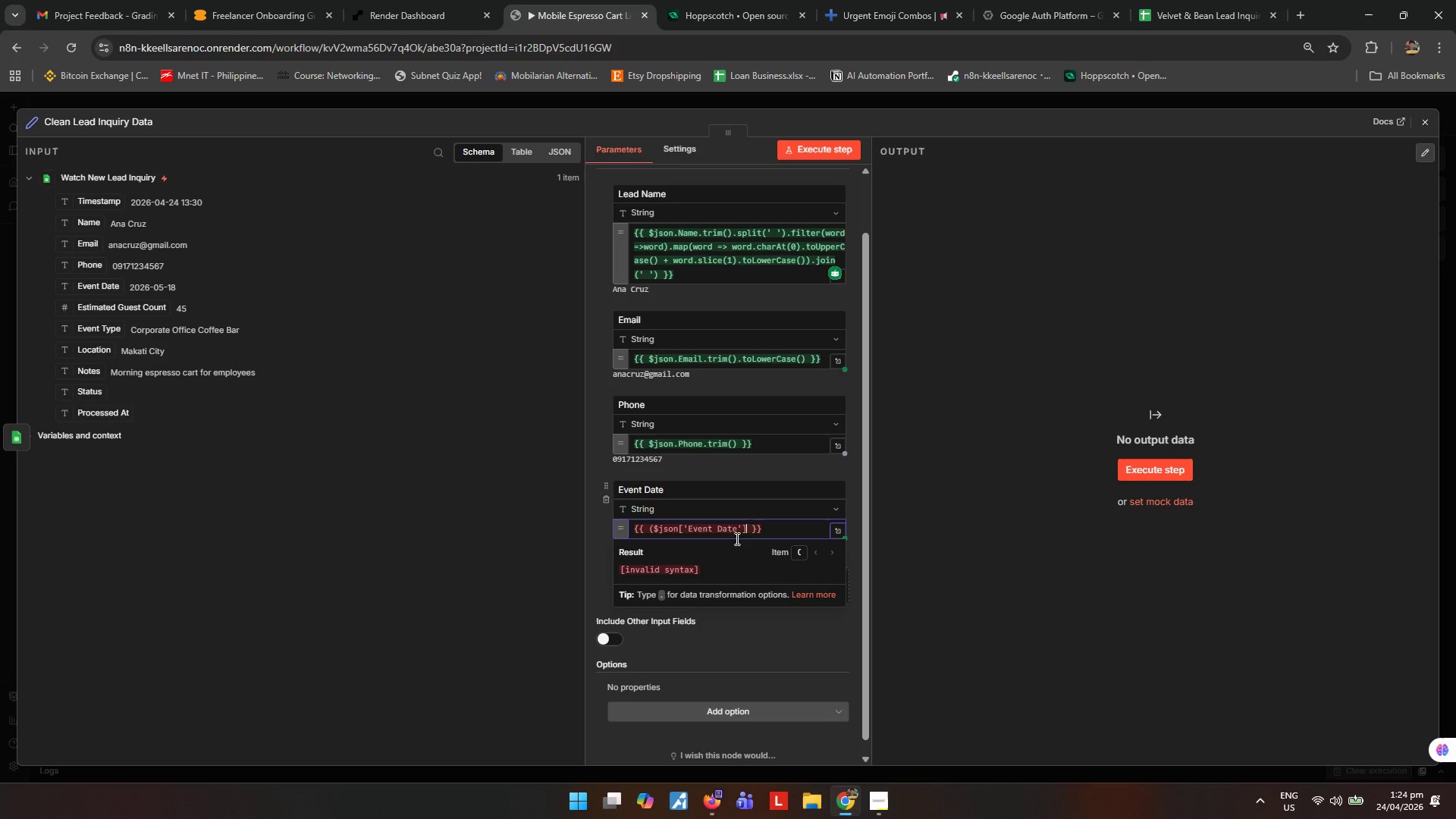 
key(Shift+0)
 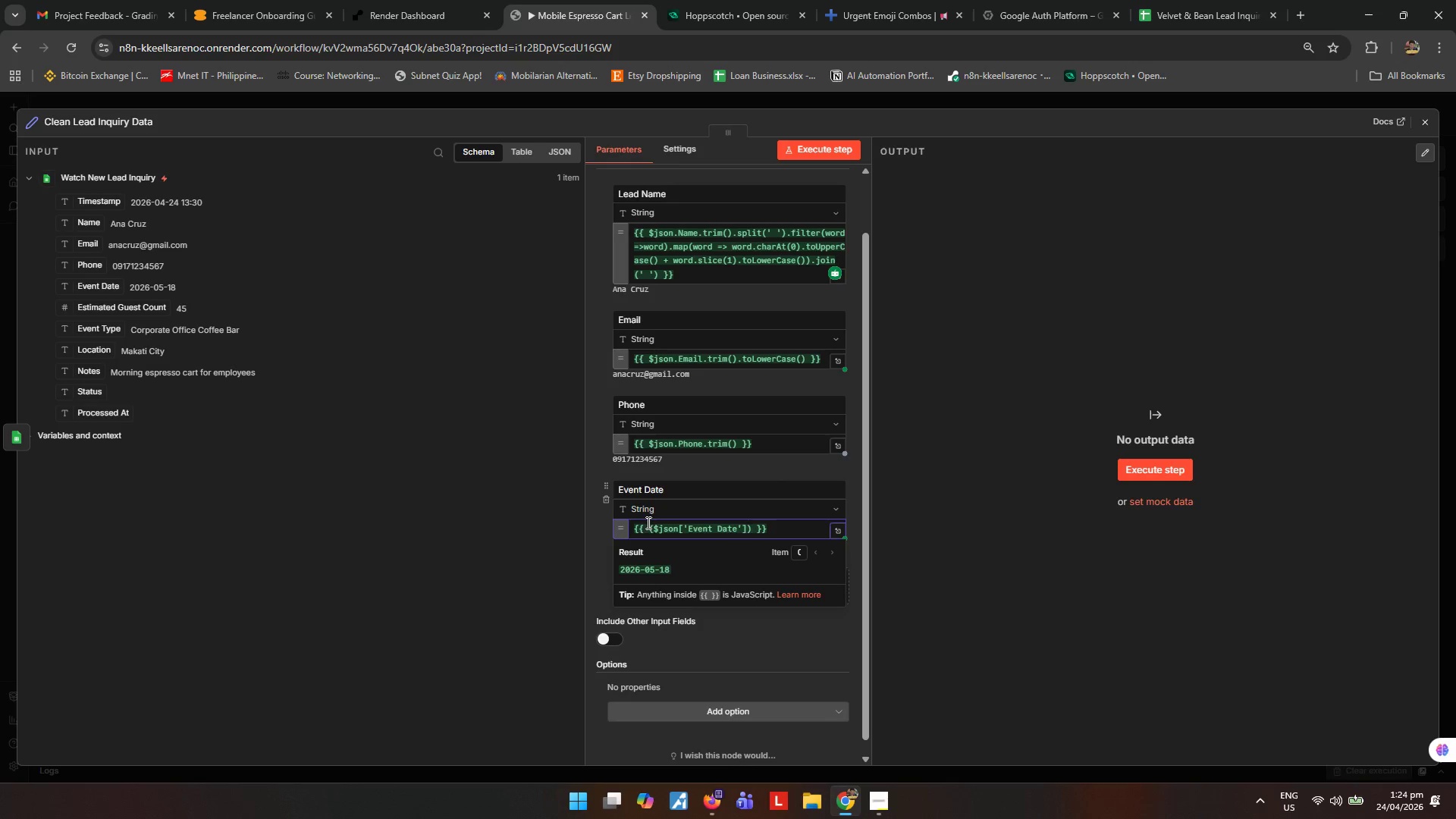 
left_click([648, 523])
 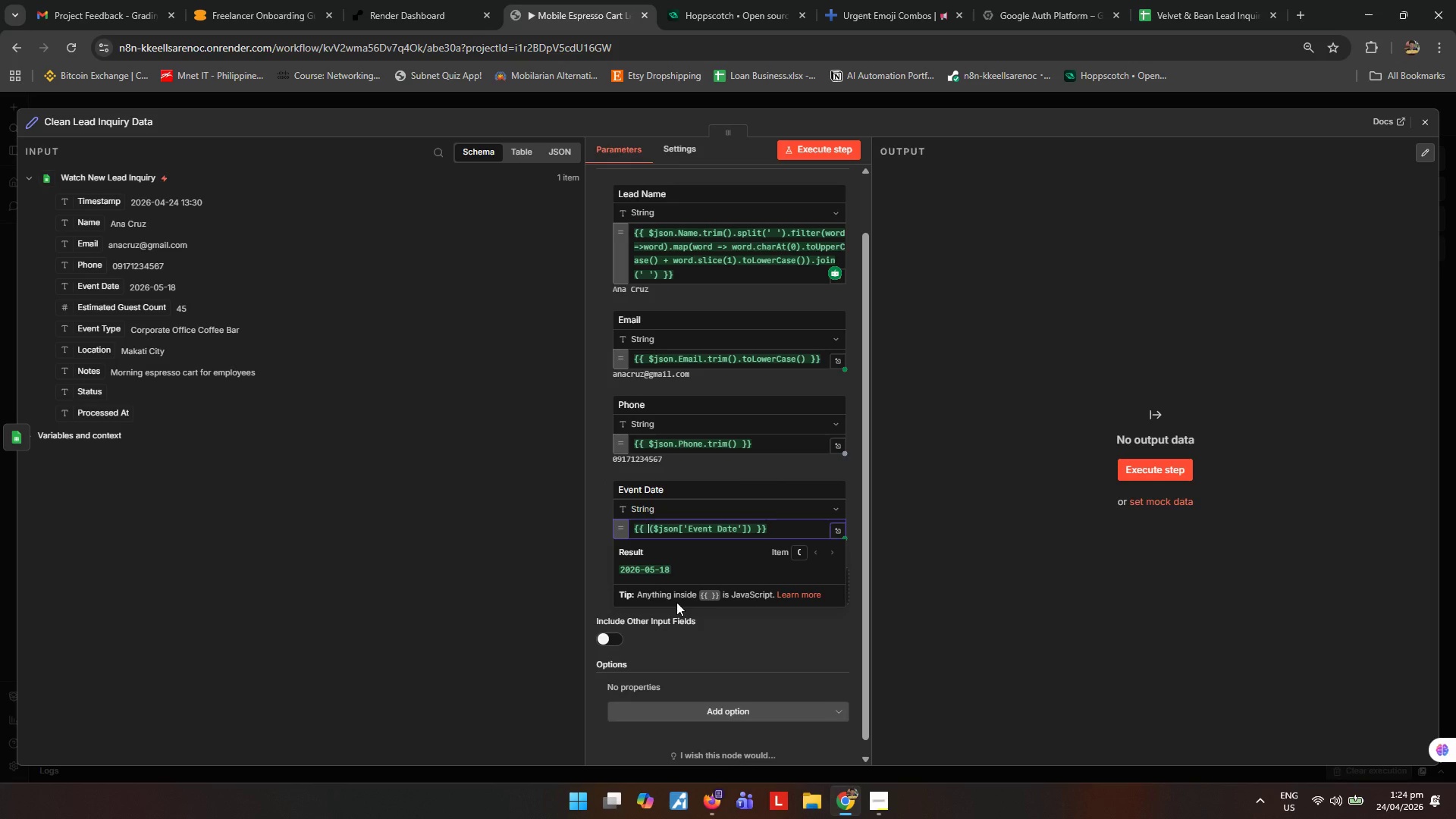 
type(new Date)
 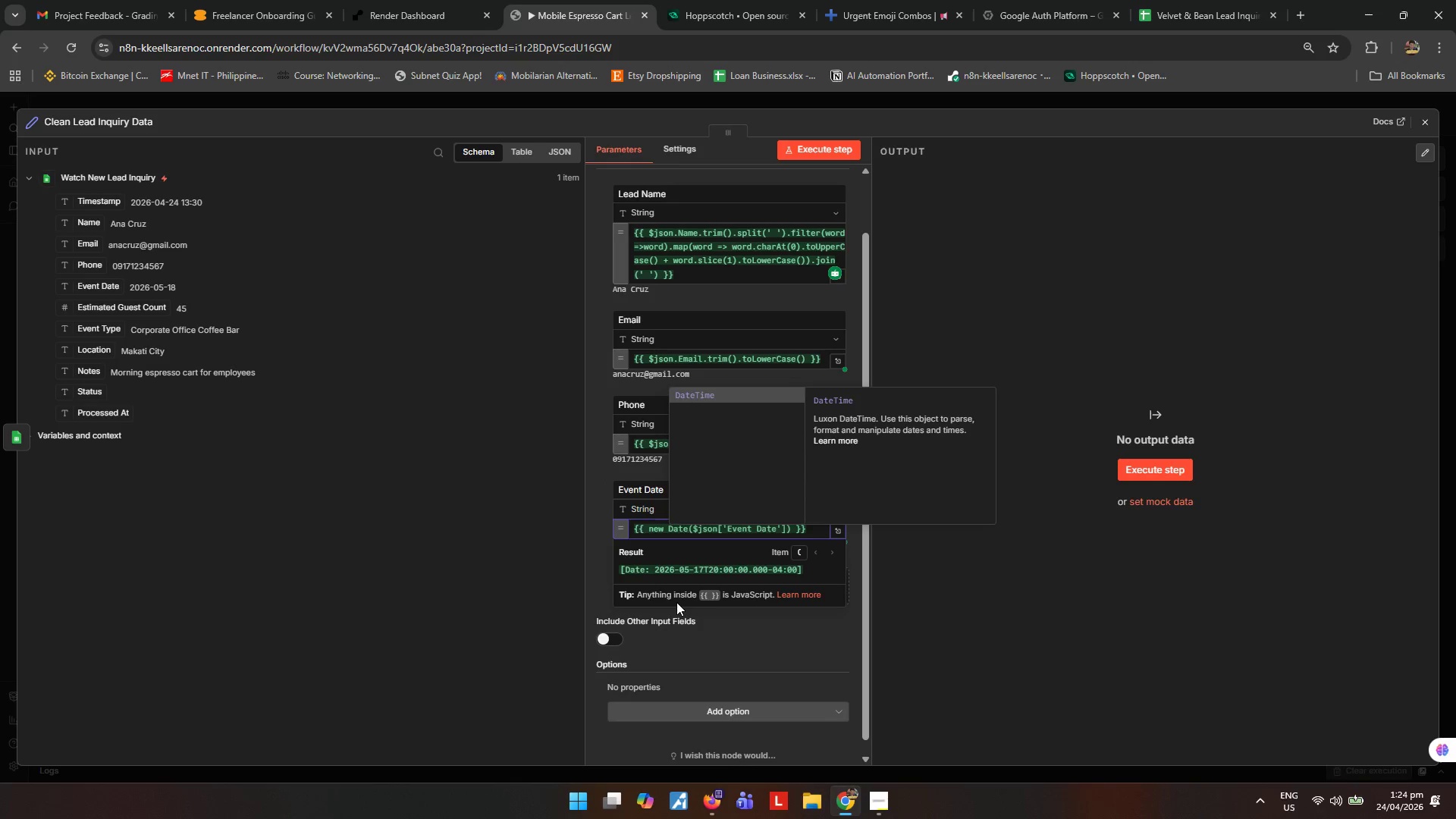 
hold_key(key=ArrowRight, duration=0.61)
 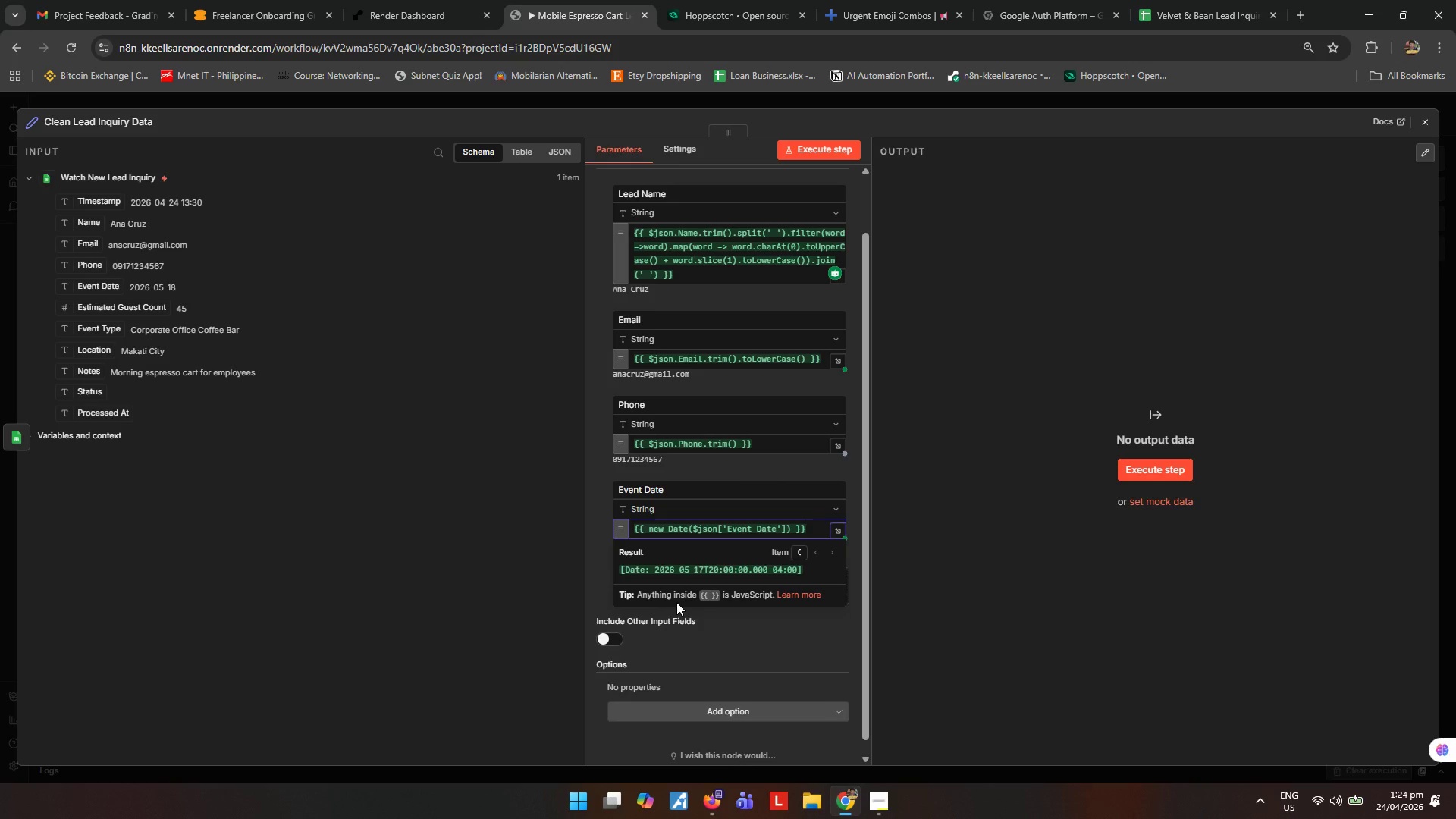 
key(ArrowRight)
 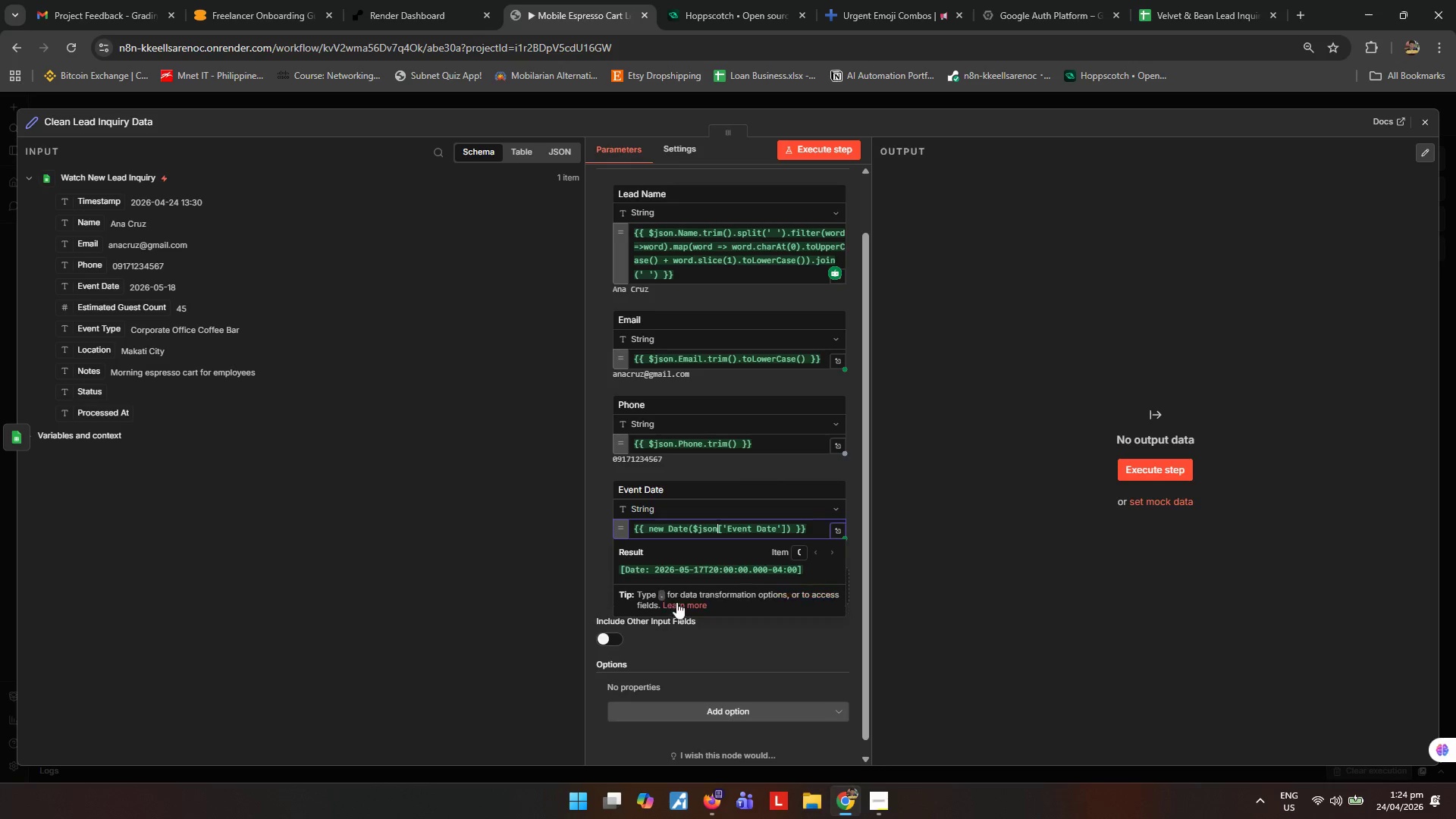 
key(ArrowRight)
 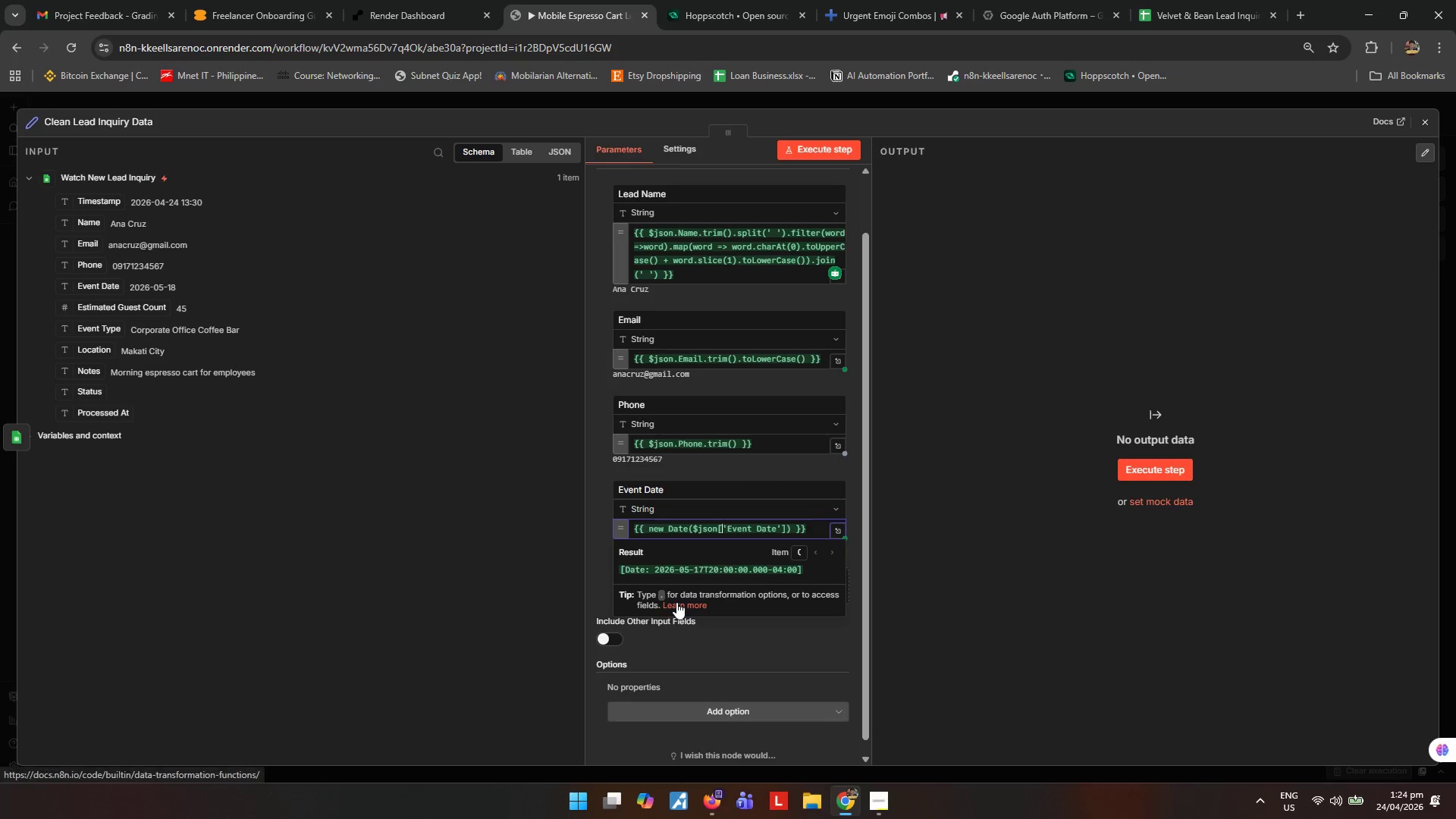 
key(ArrowRight)
 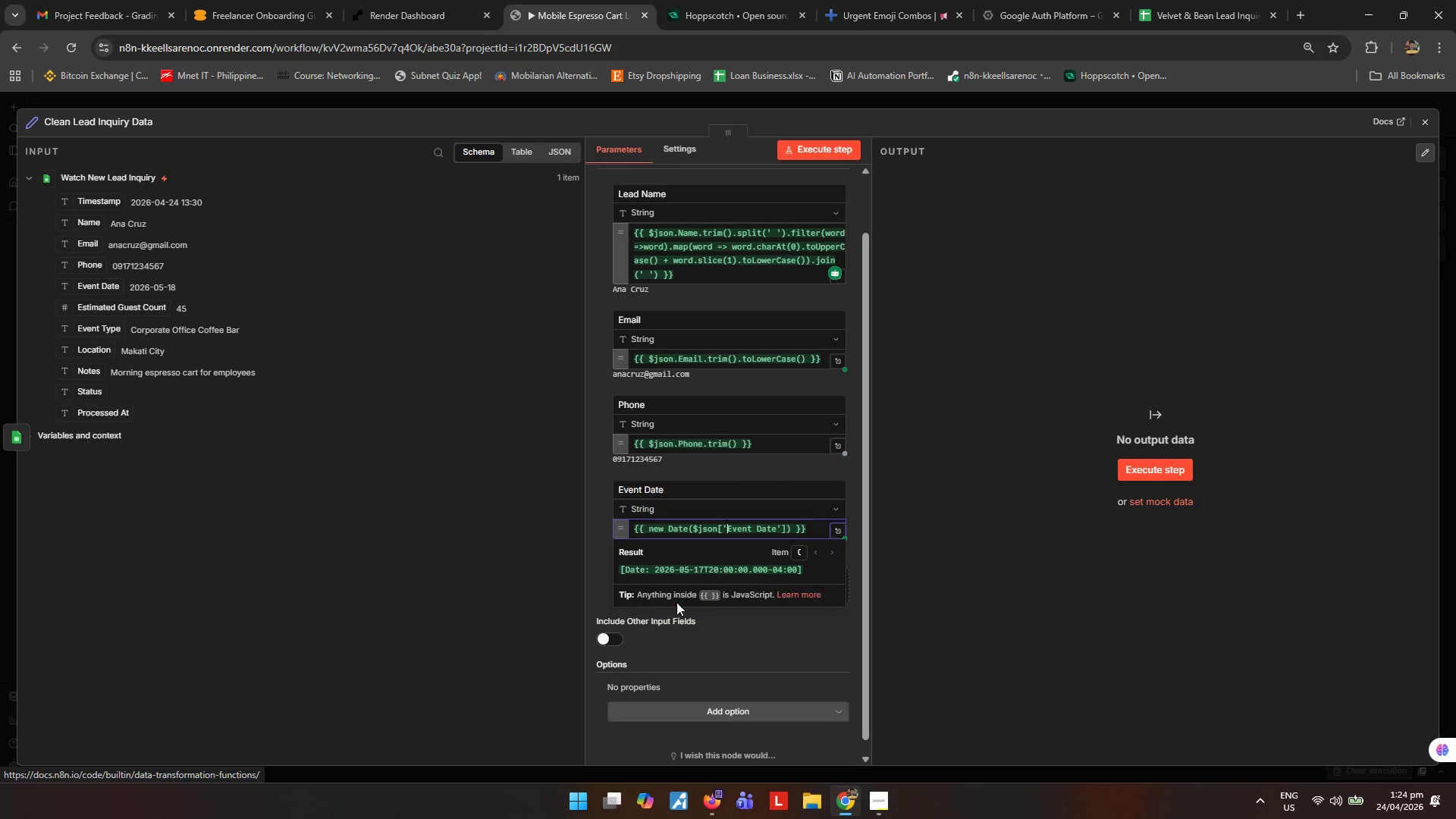 
key(ArrowRight)
 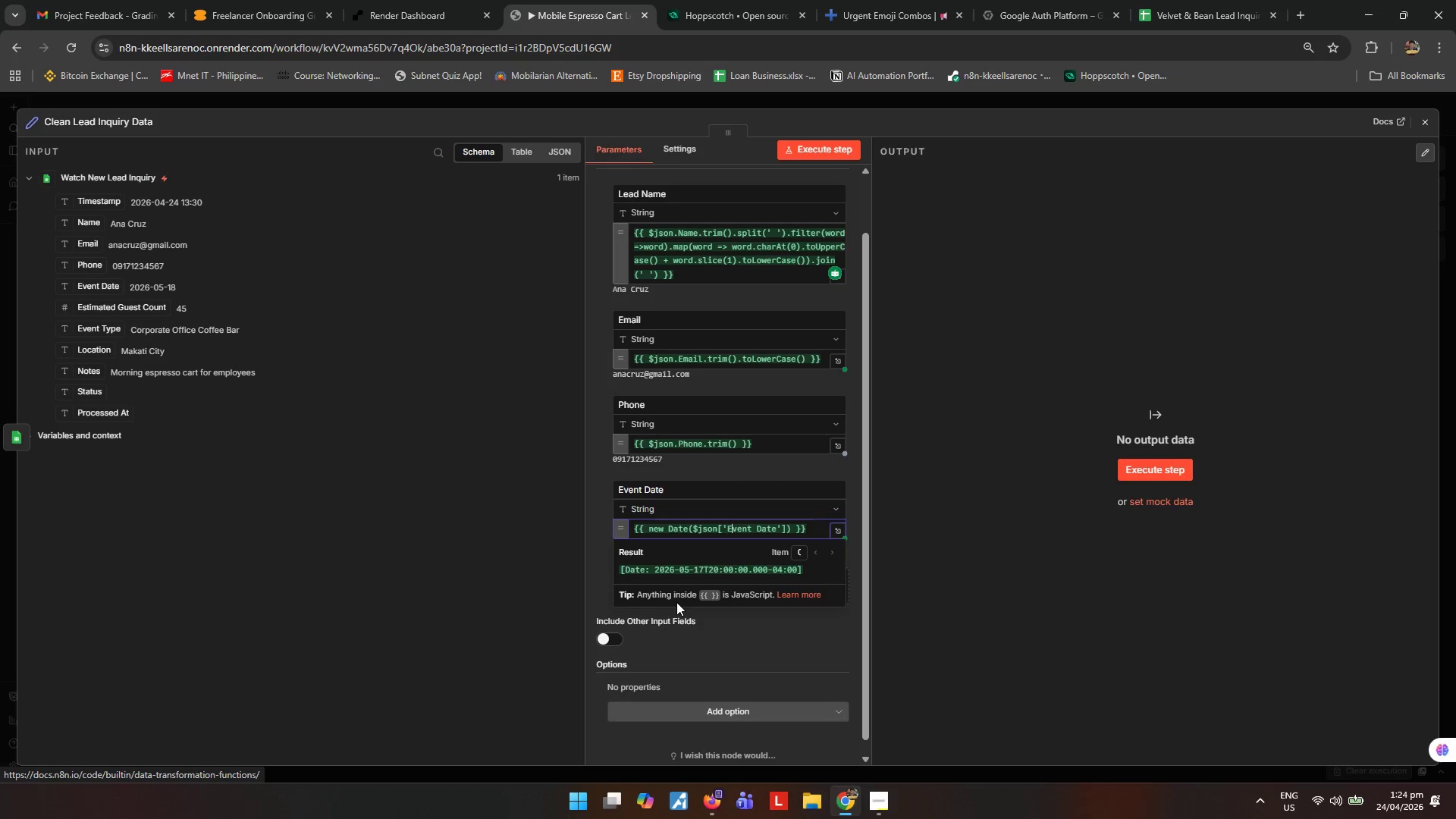 
key(ArrowRight)
 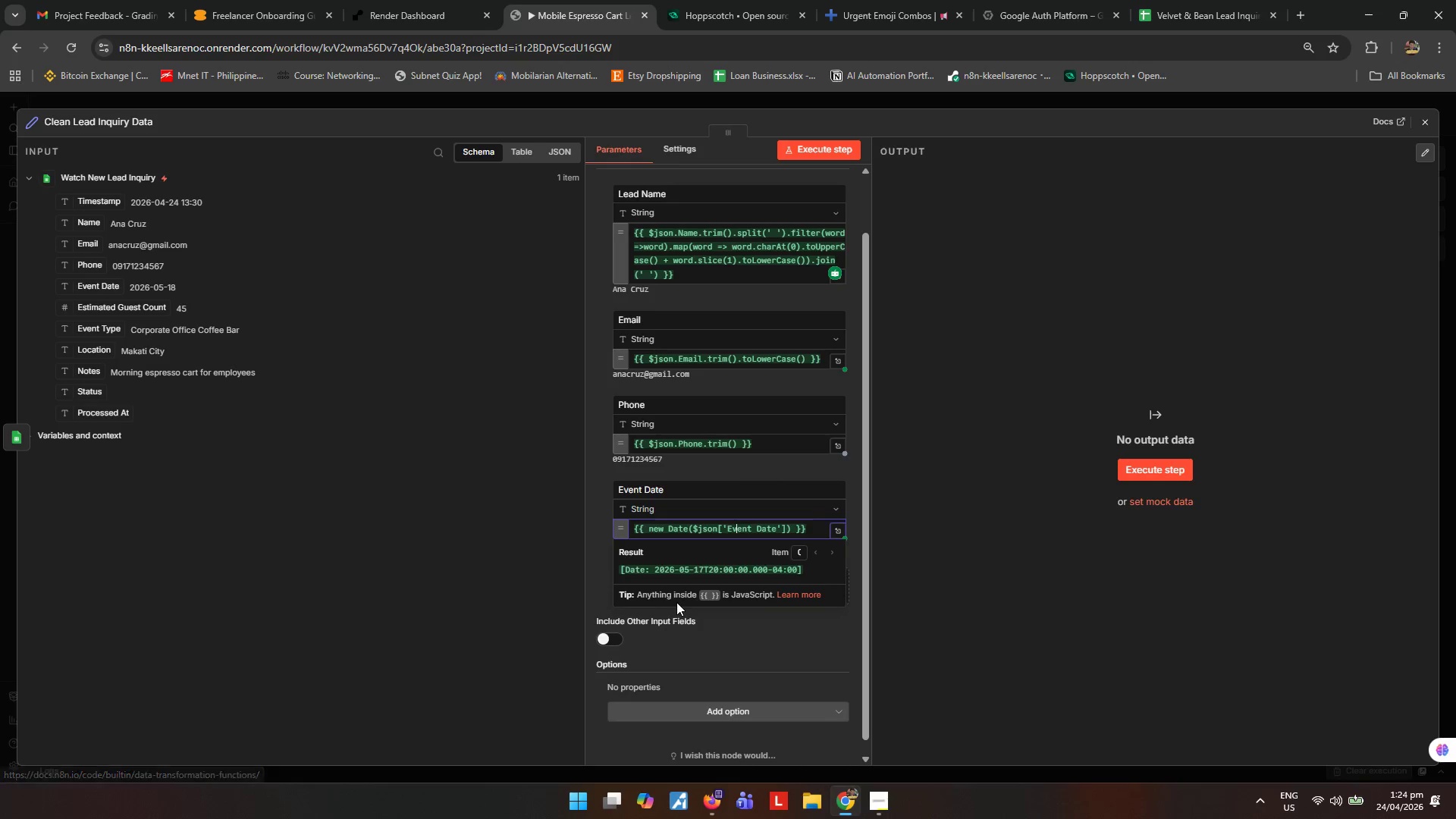 
hold_key(key=ArrowRight, duration=0.36)
 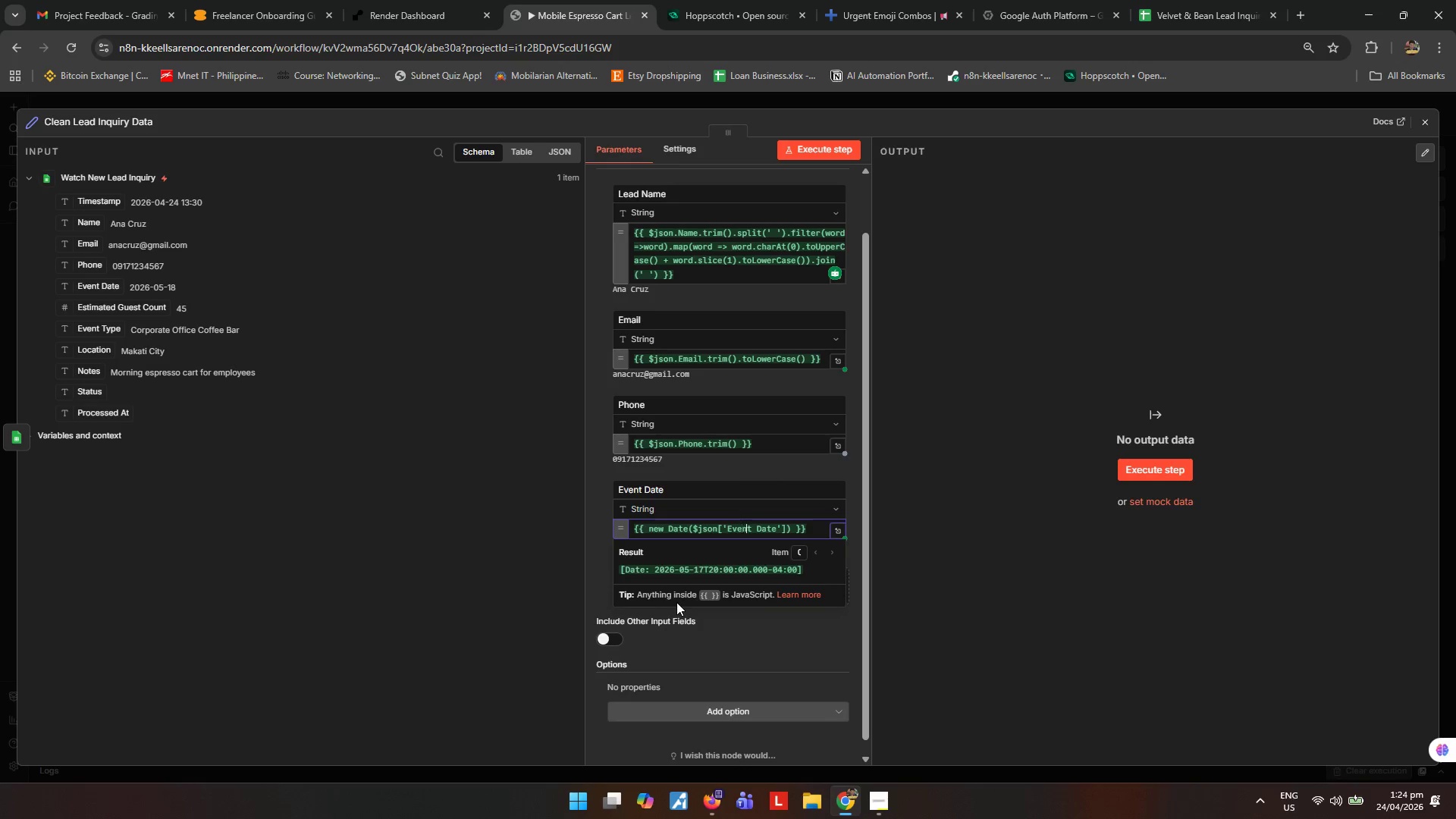 
hold_key(key=ArrowRight, duration=0.39)
 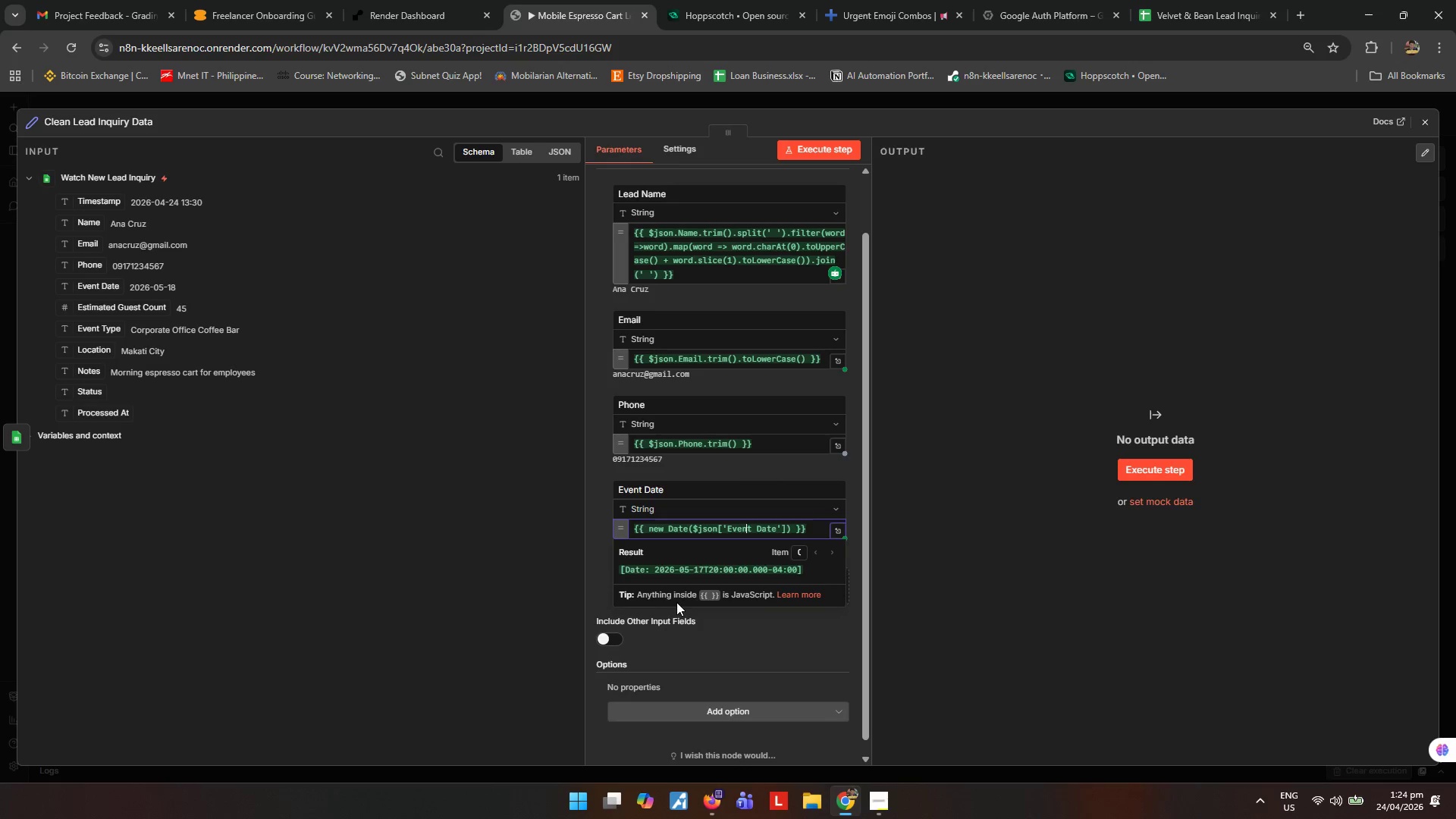 
key(ArrowRight)
 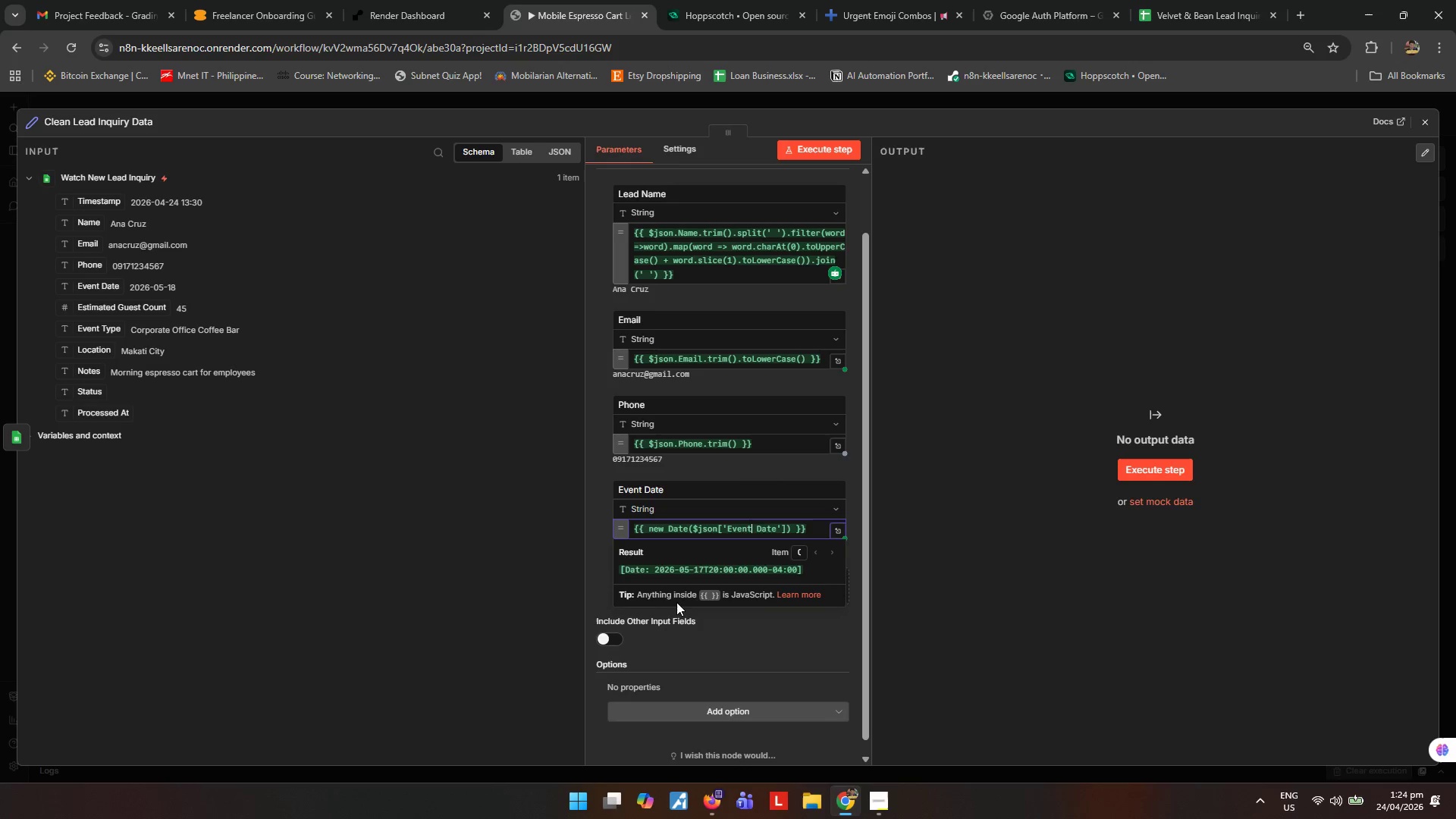 
key(ArrowRight)
 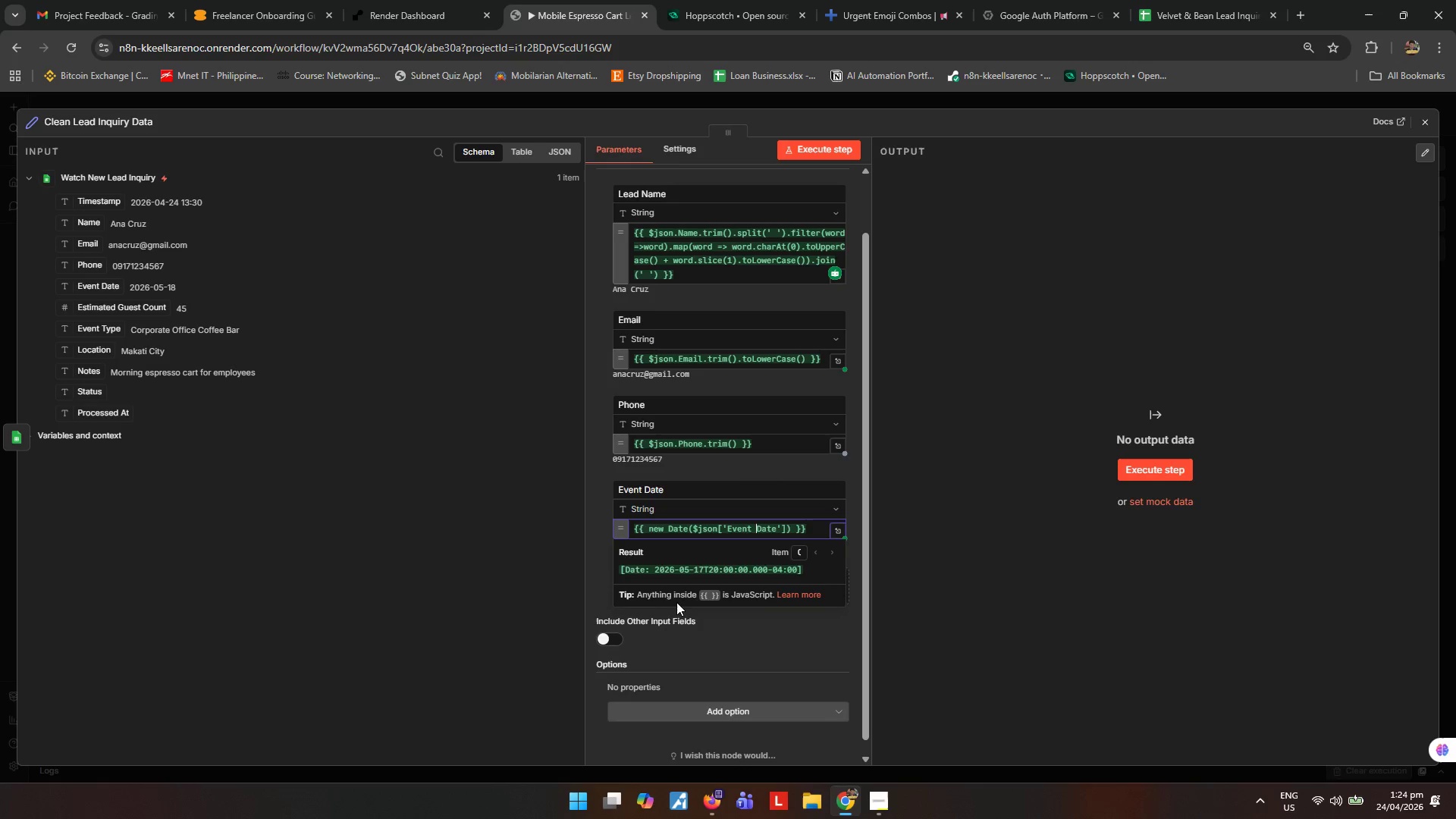 
key(ArrowRight)
 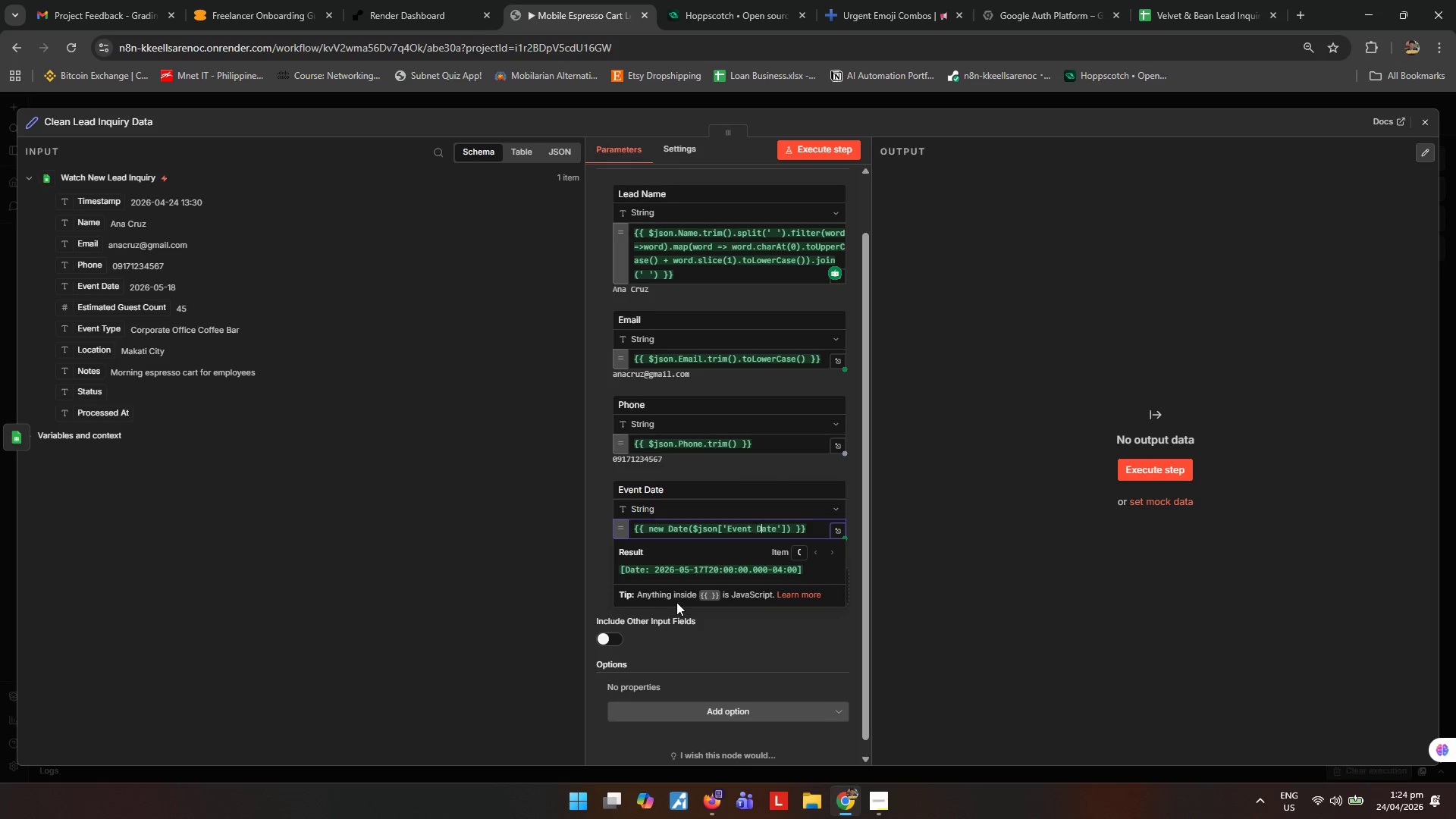 
key(ArrowRight)
 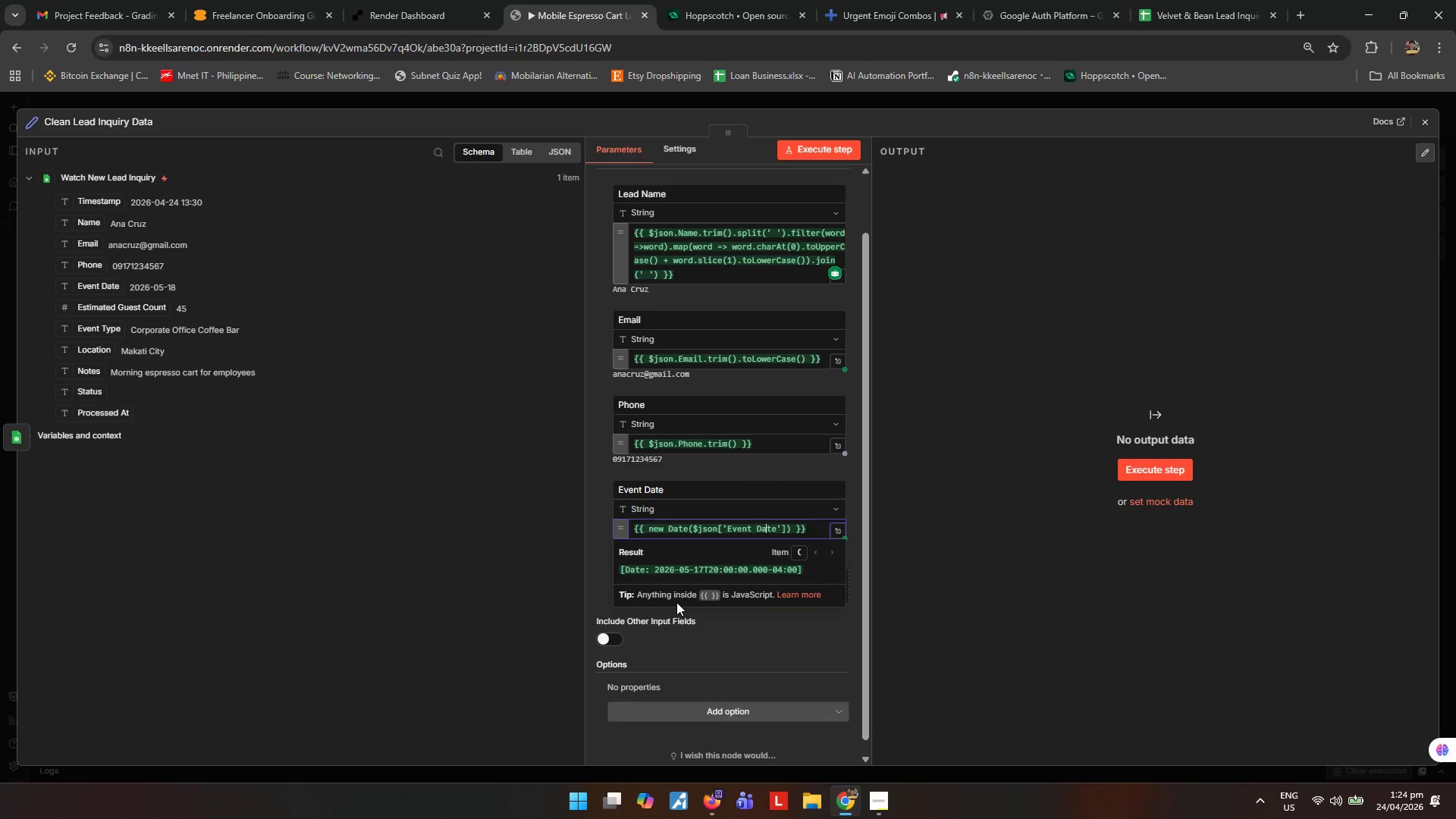 
key(ArrowRight)
 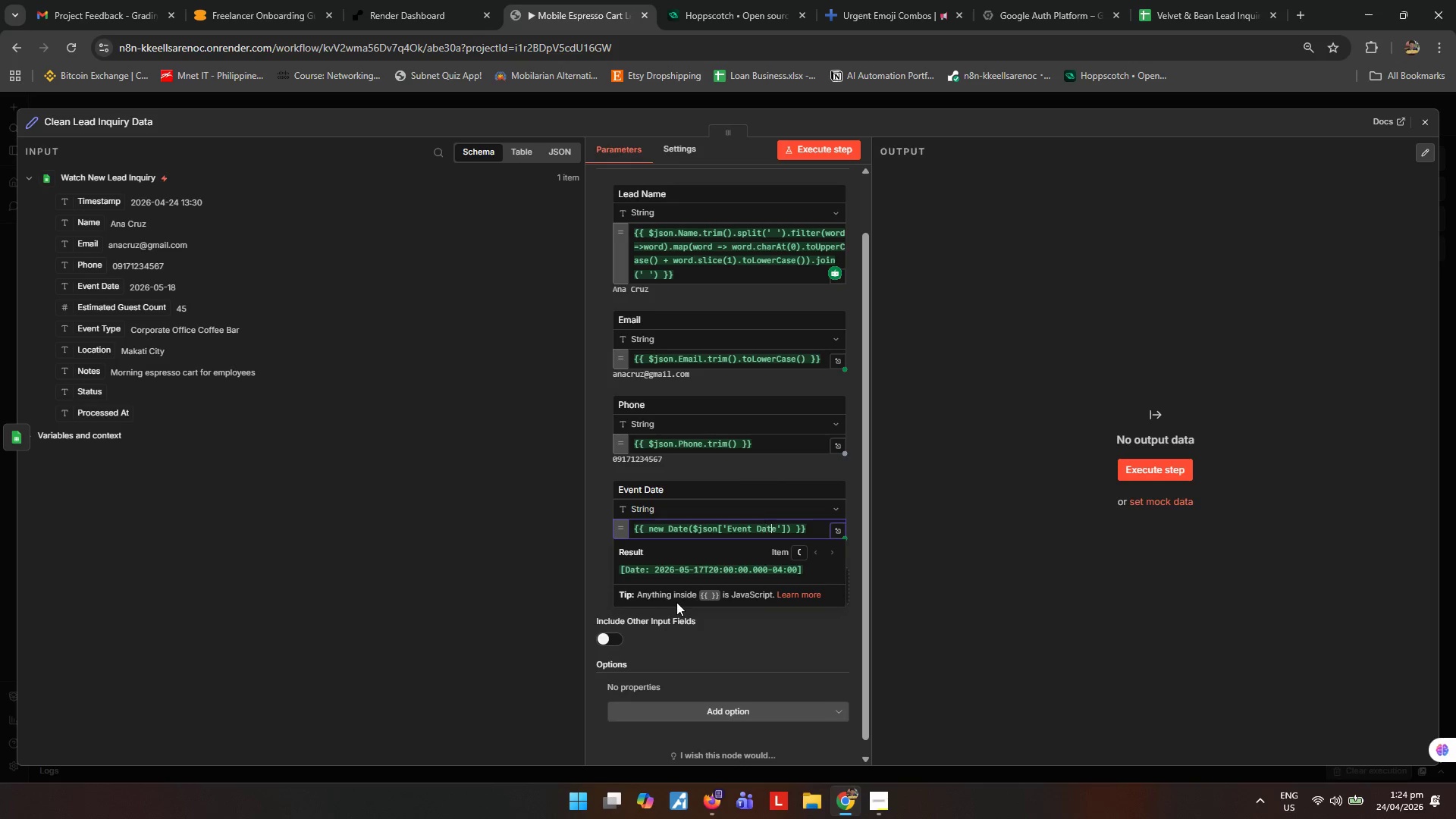 
key(ArrowRight)
 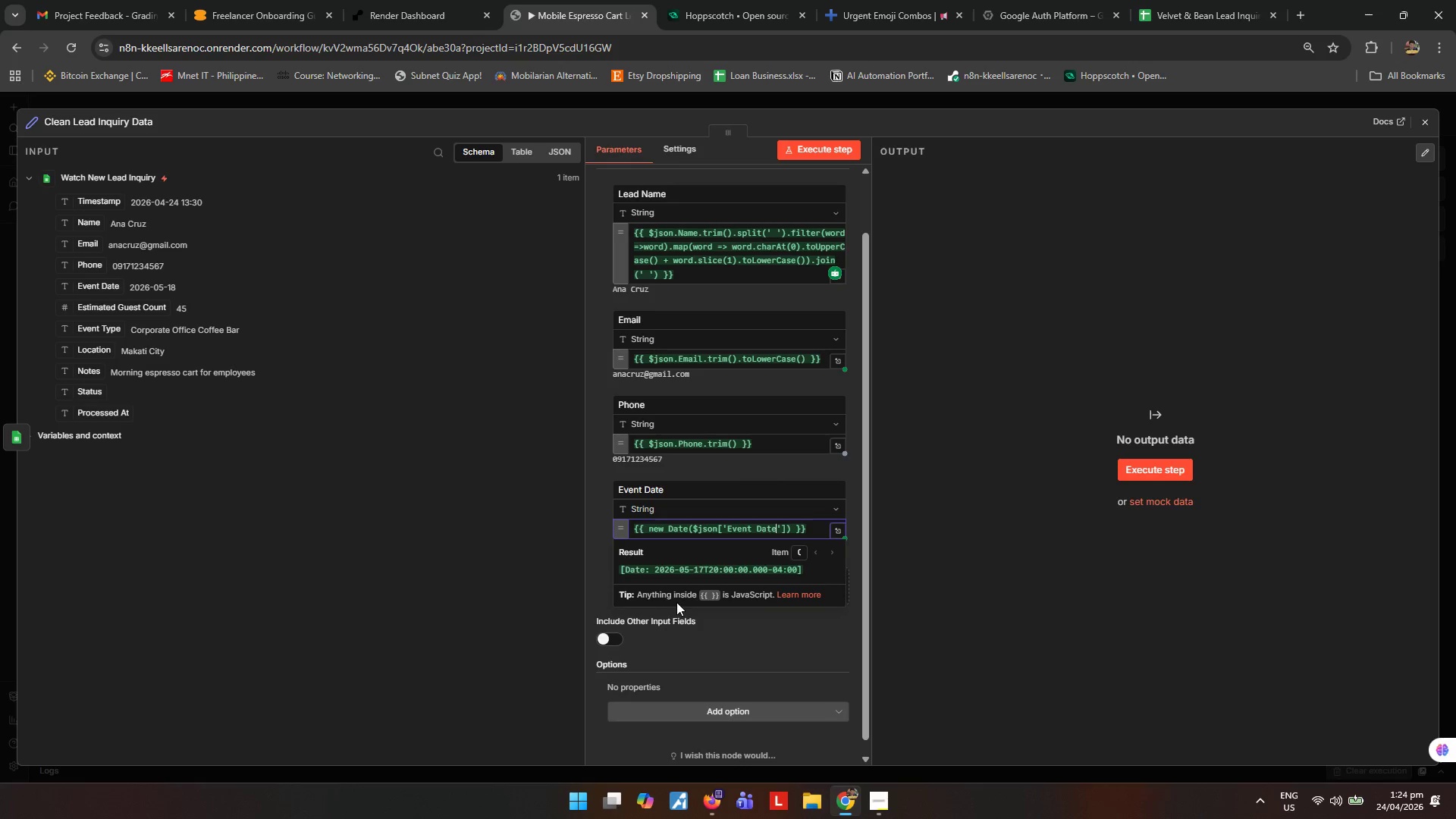 
key(ArrowRight)
 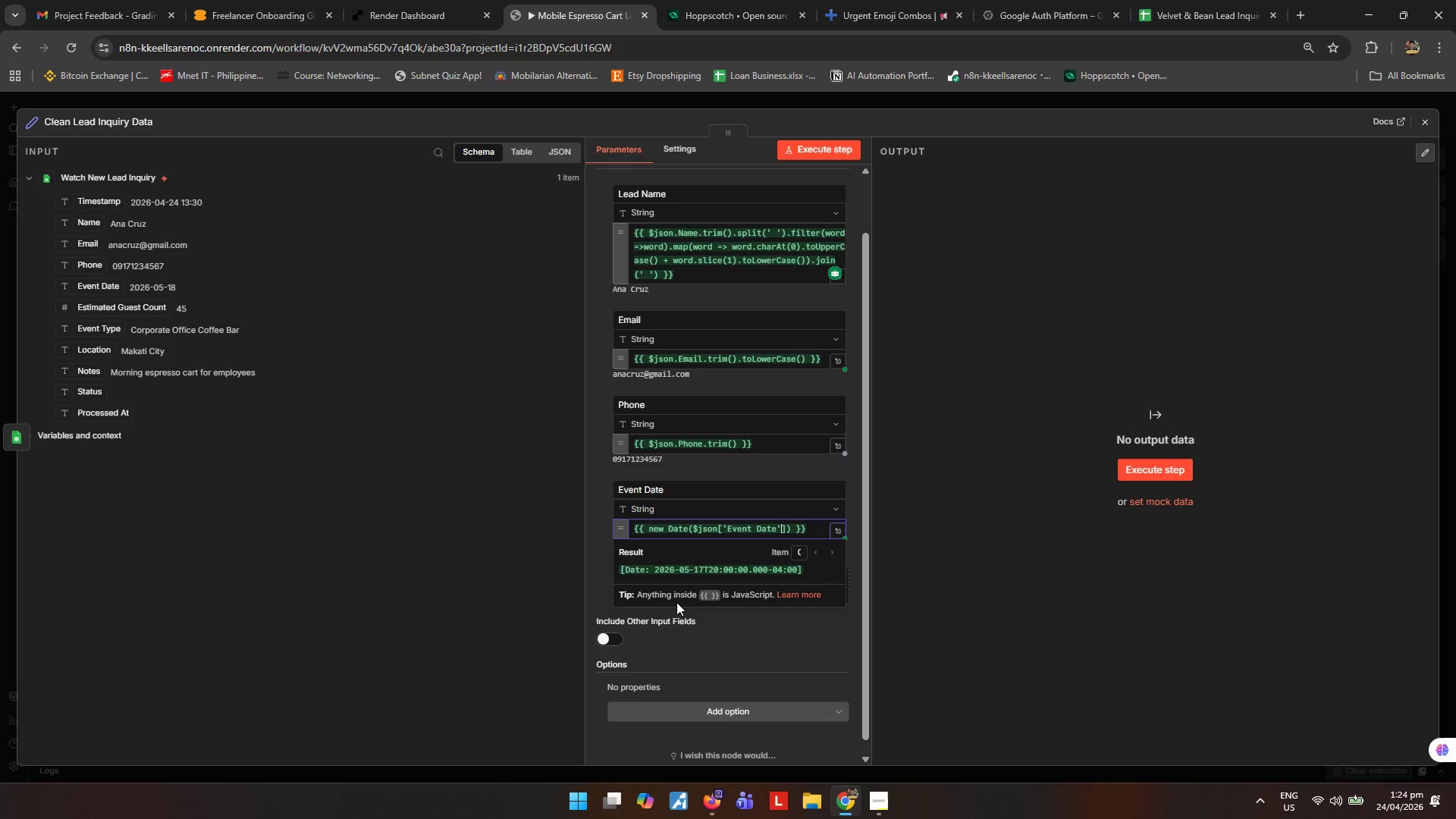 
key(ArrowRight)
 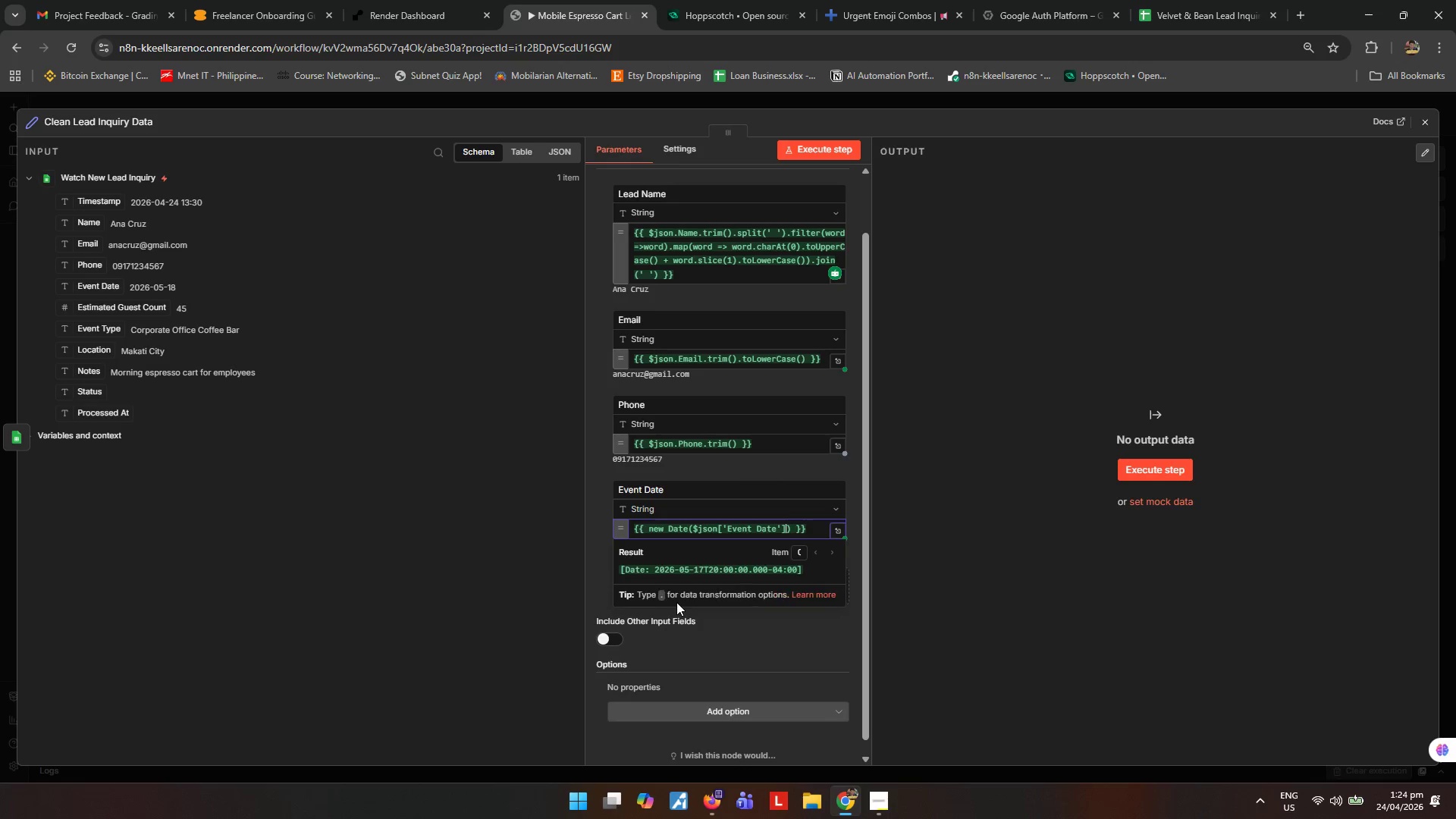 
key(ArrowRight)
 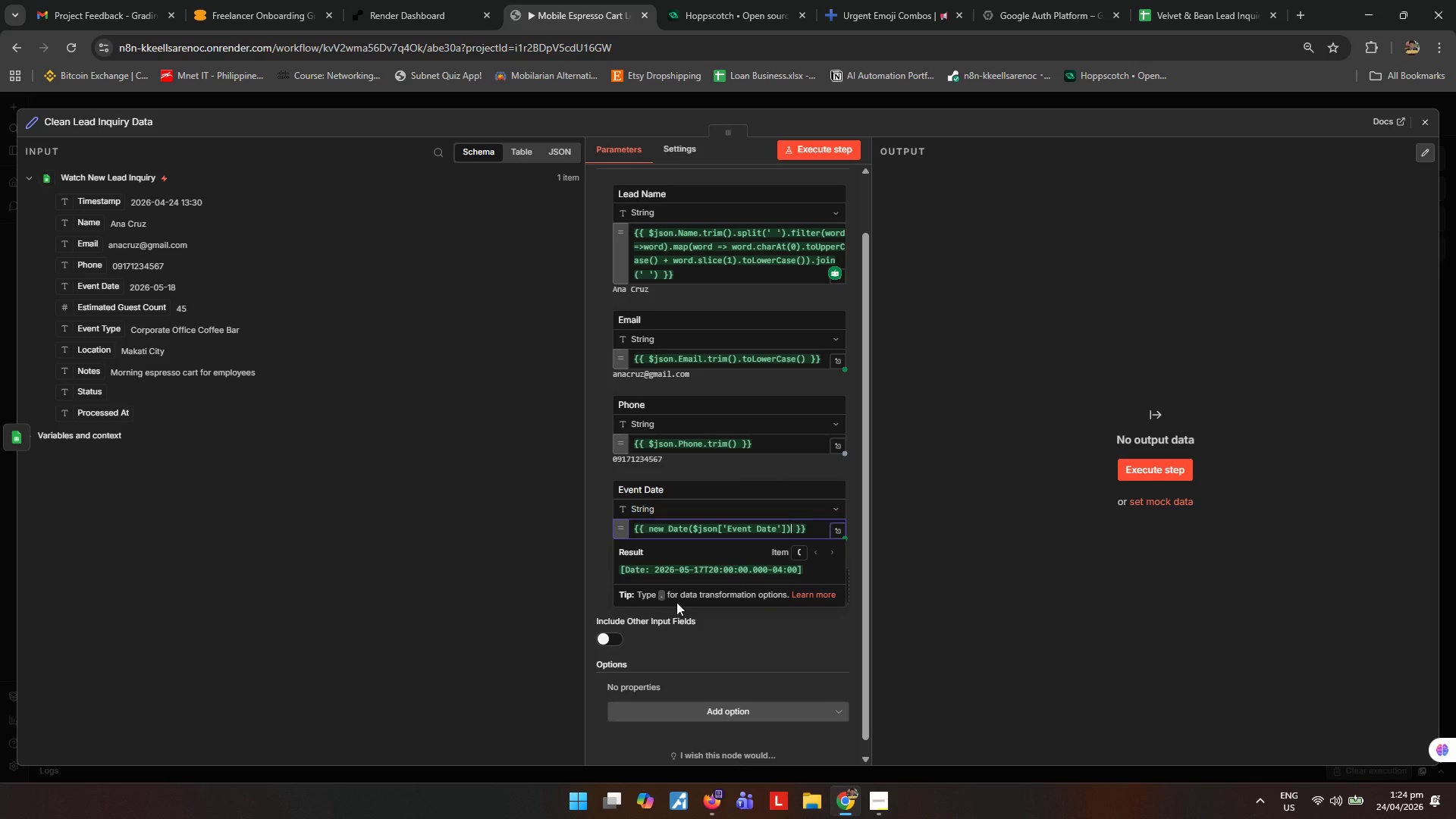 
type(.toLocaleDateString("en-US)
 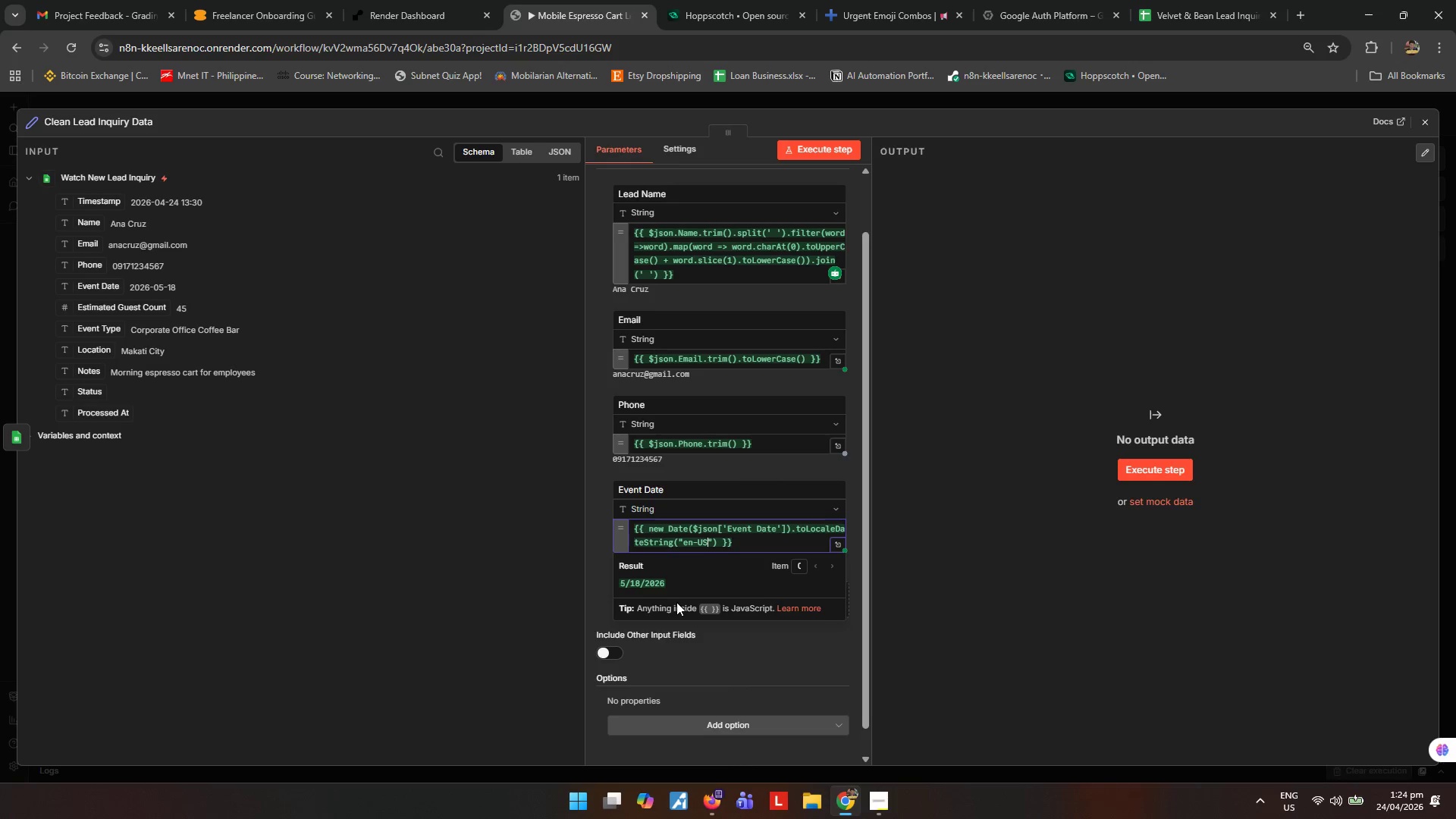 
key(ArrowRight)
 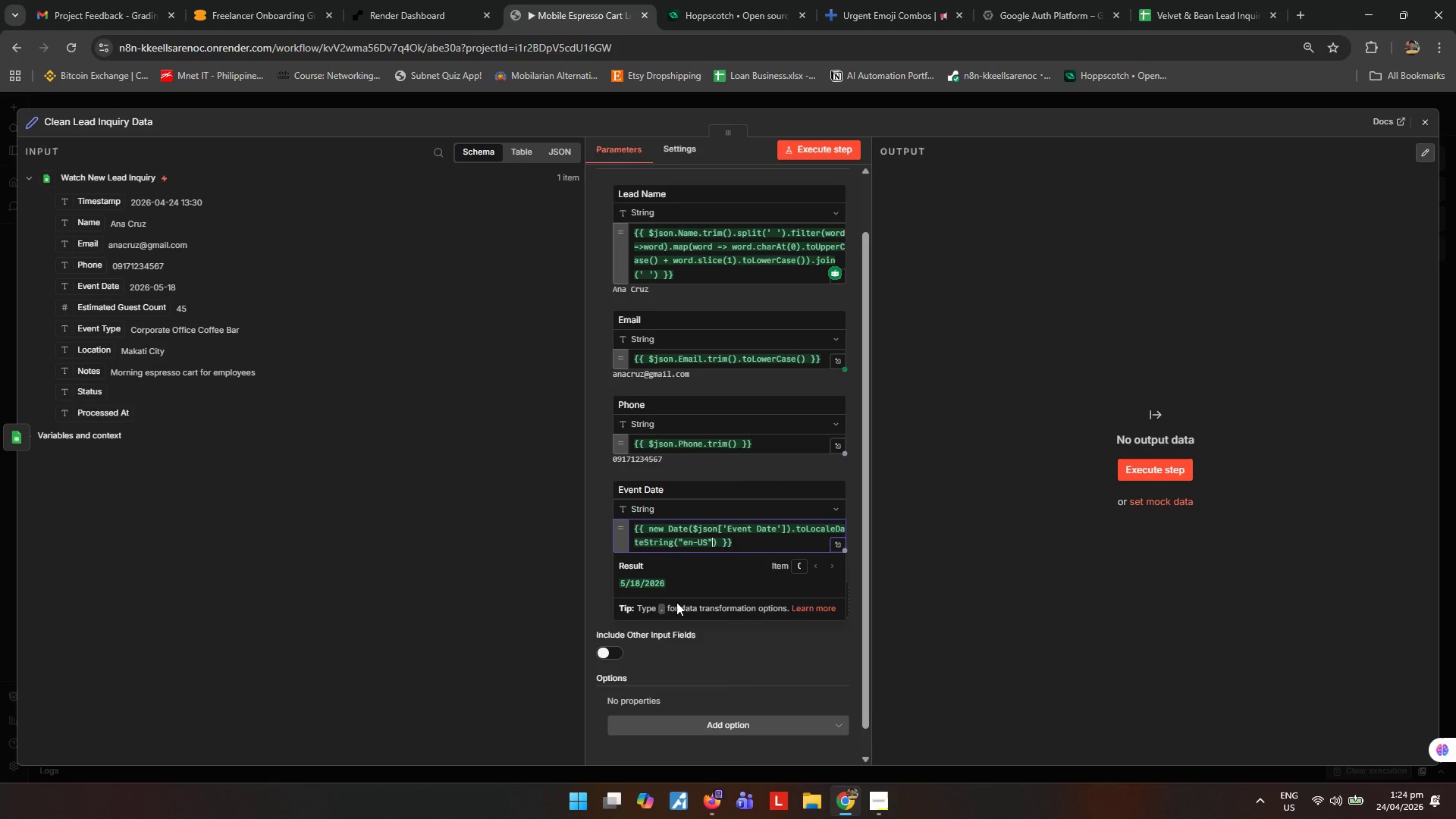 
type(, { year:)
 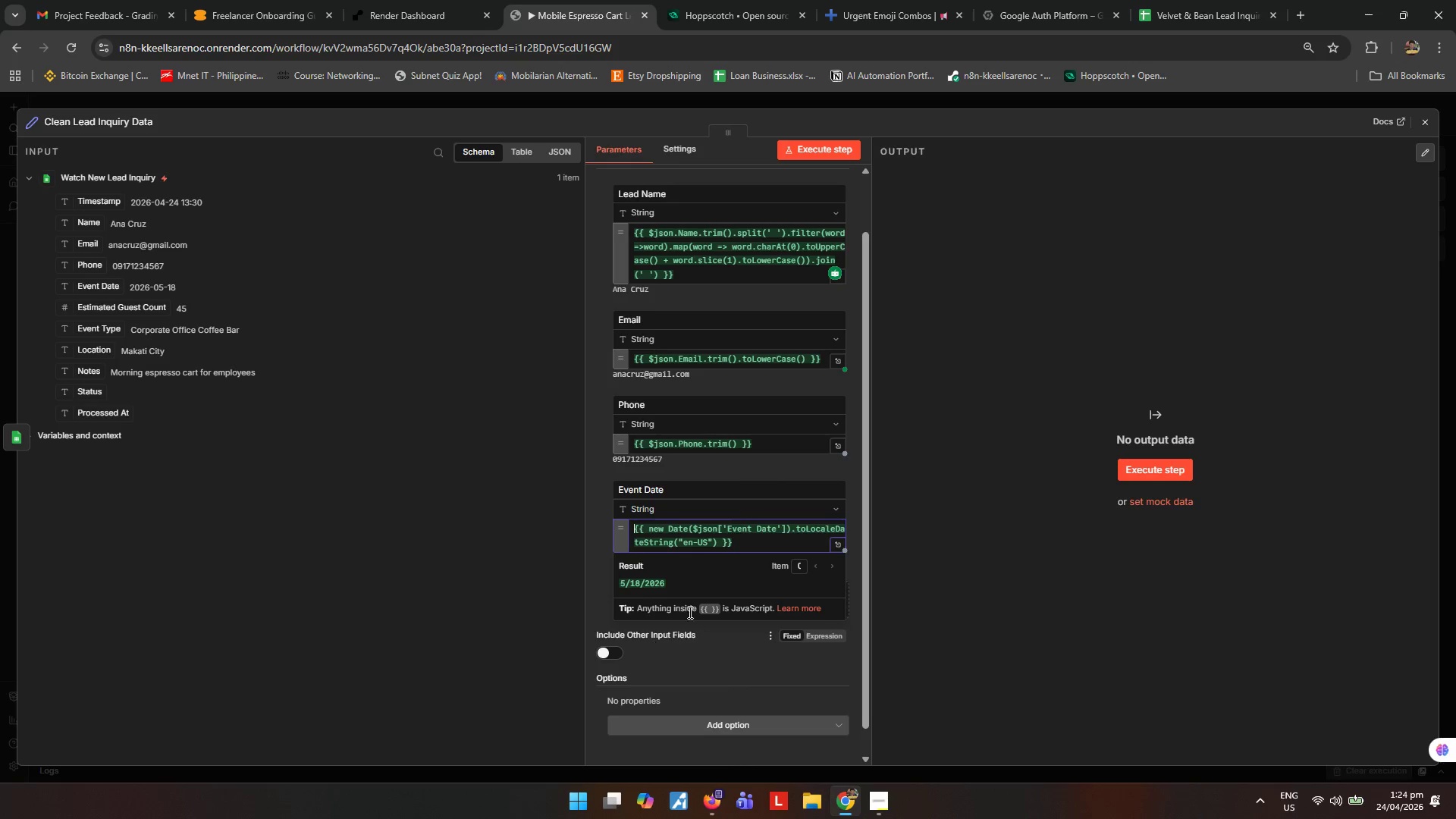 
wait(8.56)
 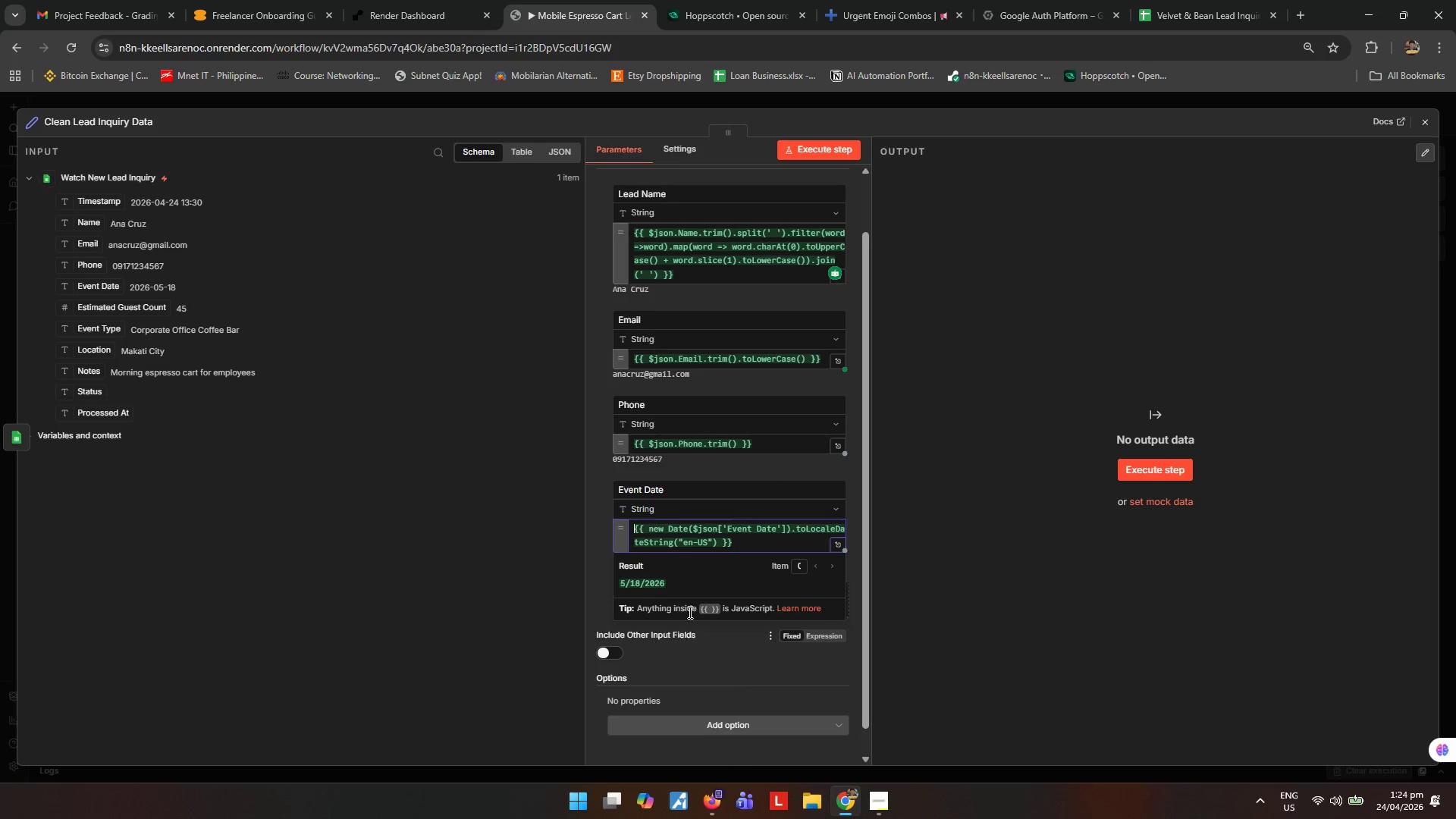 
left_click([711, 543])
 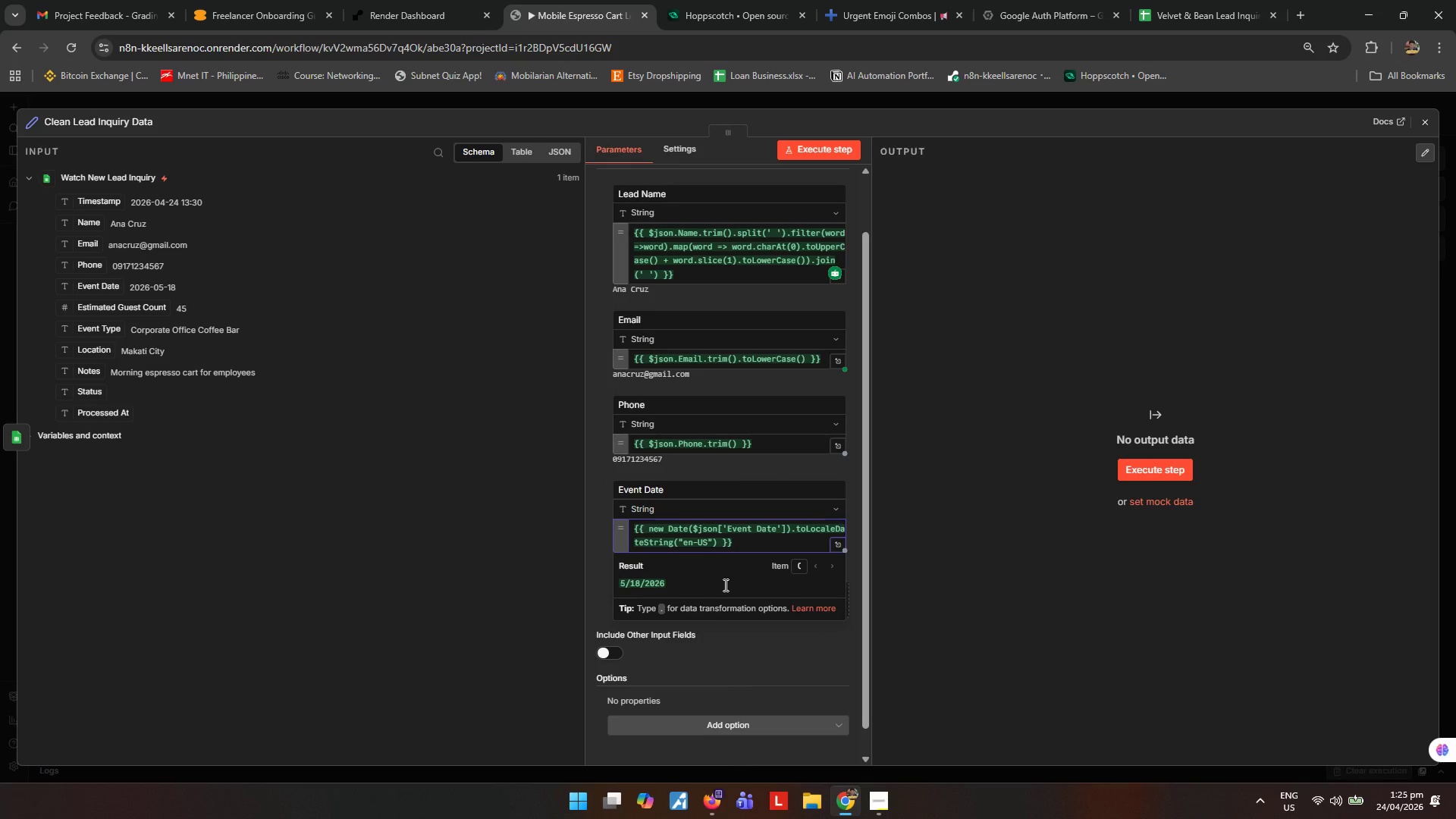 
hold_key(key=Comma, duration=12.47)
 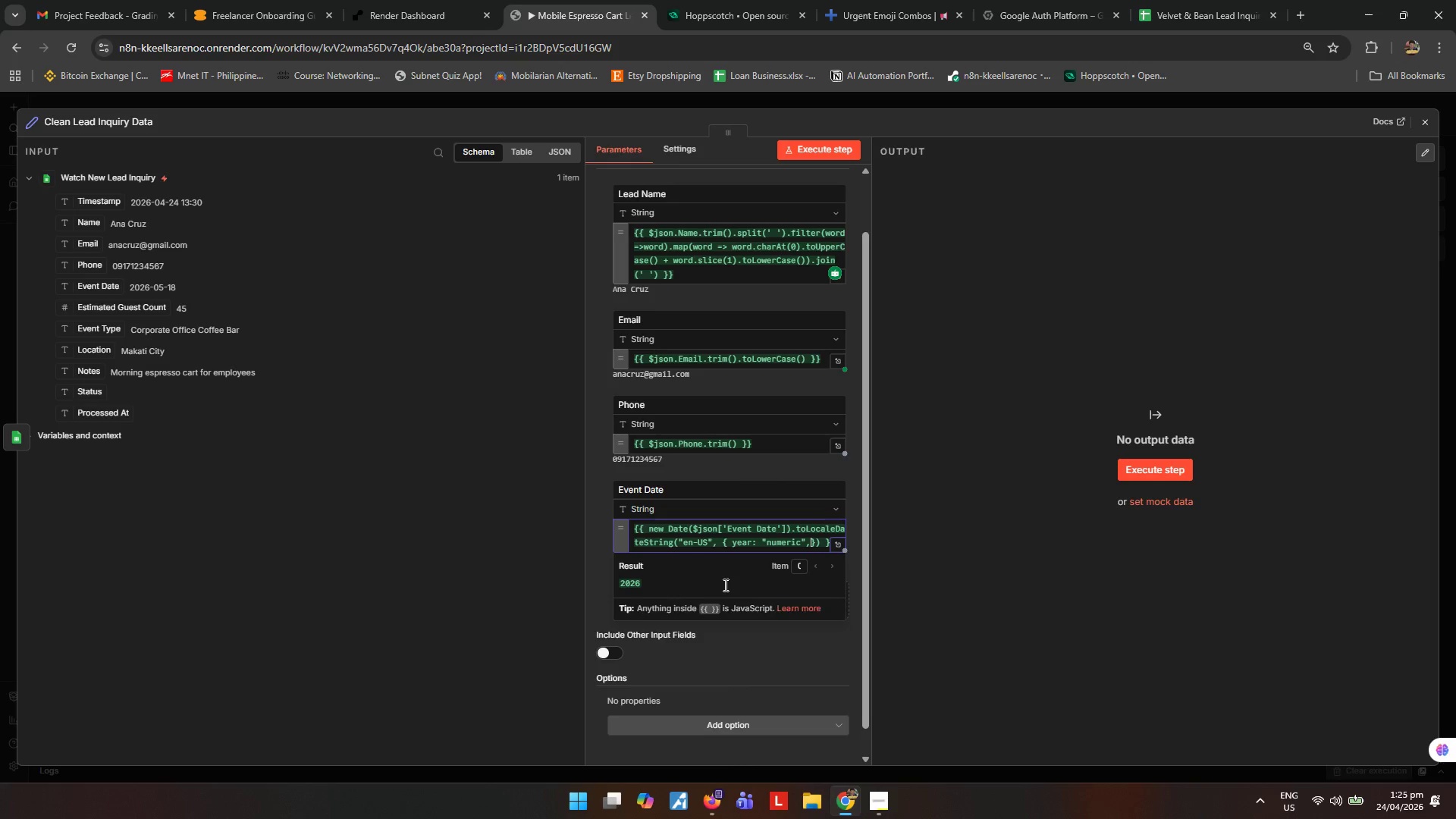 
type( { year: "numberic)
 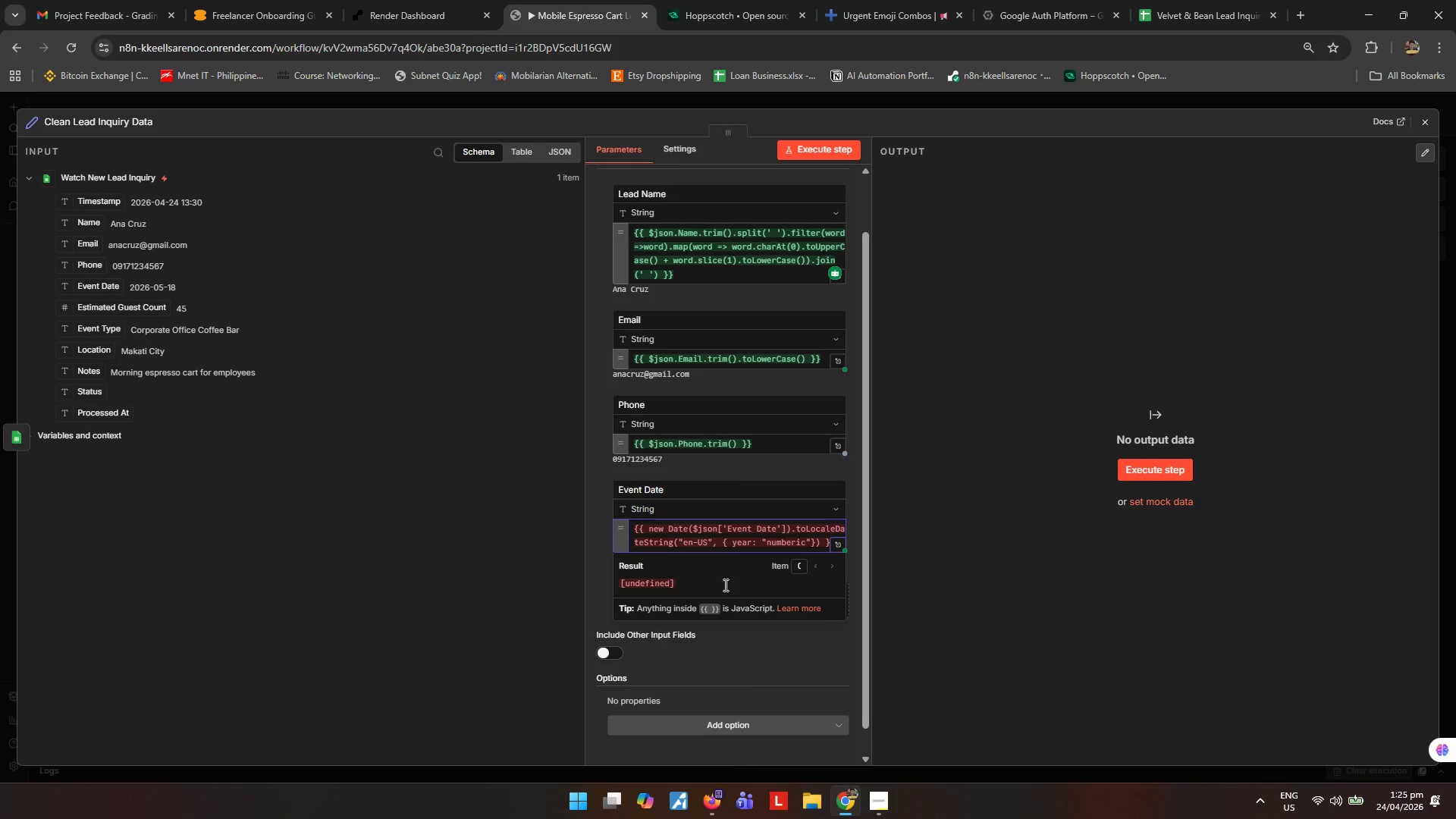 
key(ArrowRight)
 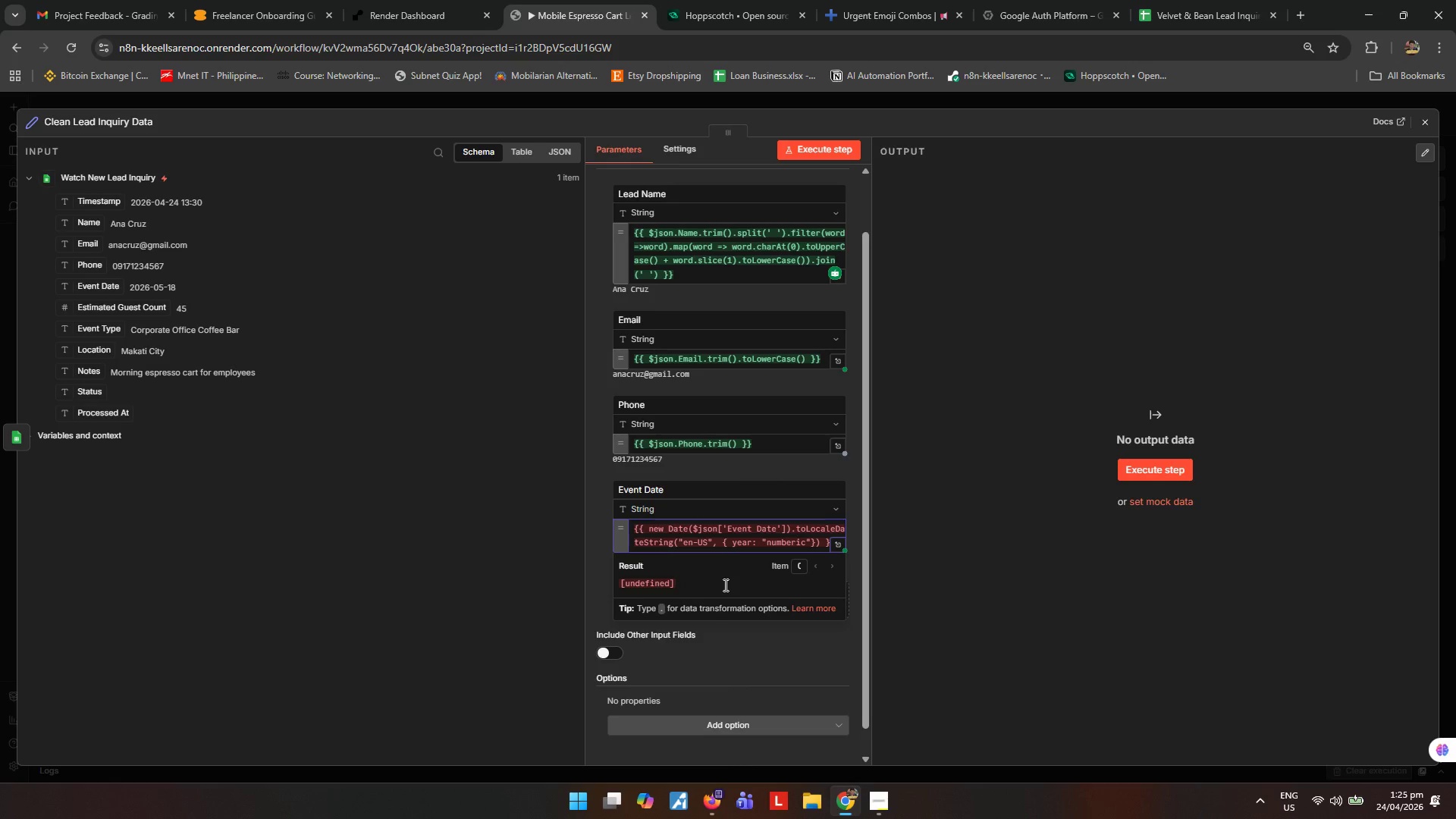 
key(ArrowLeft)
 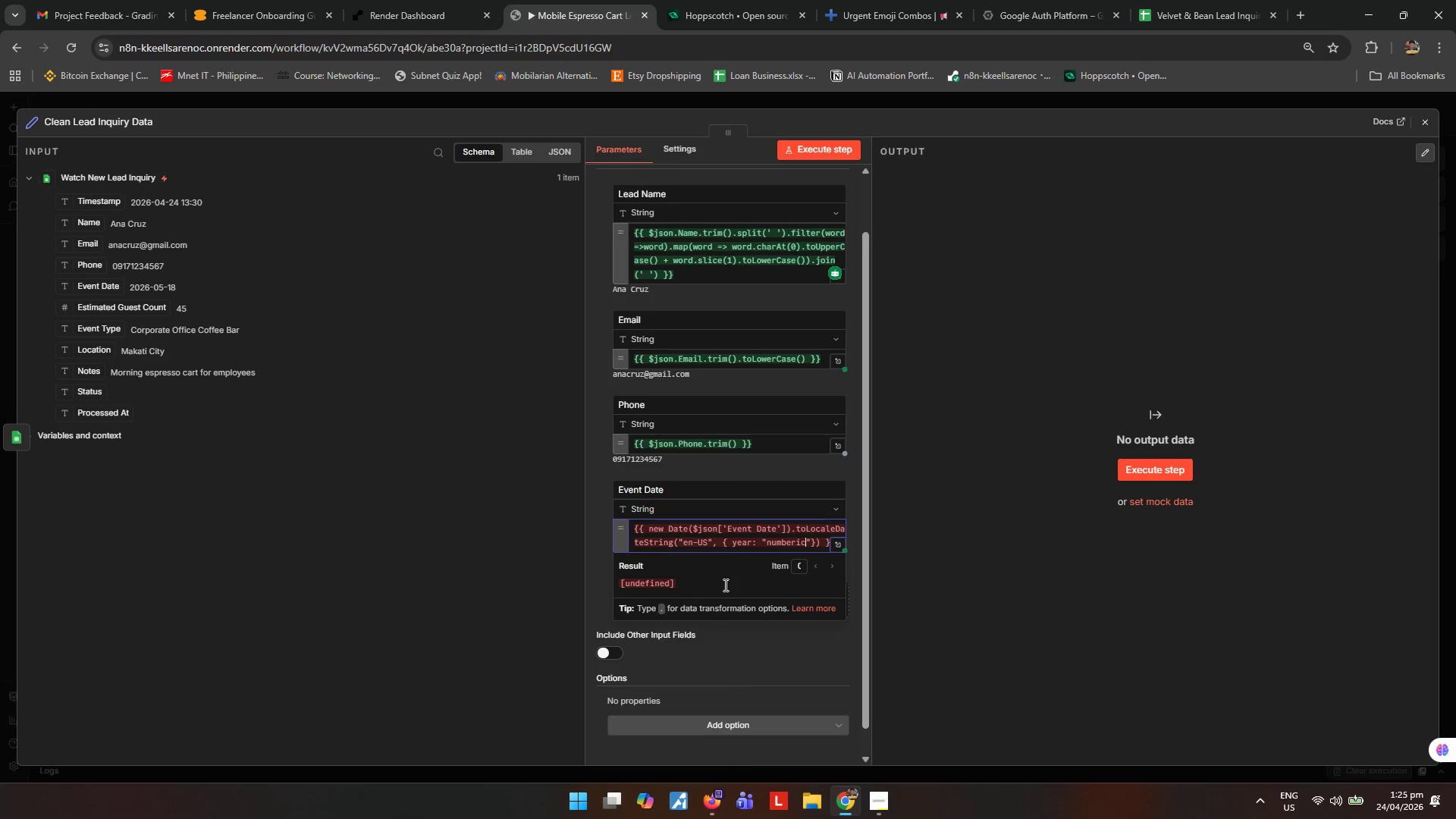 
key(ArrowLeft)
 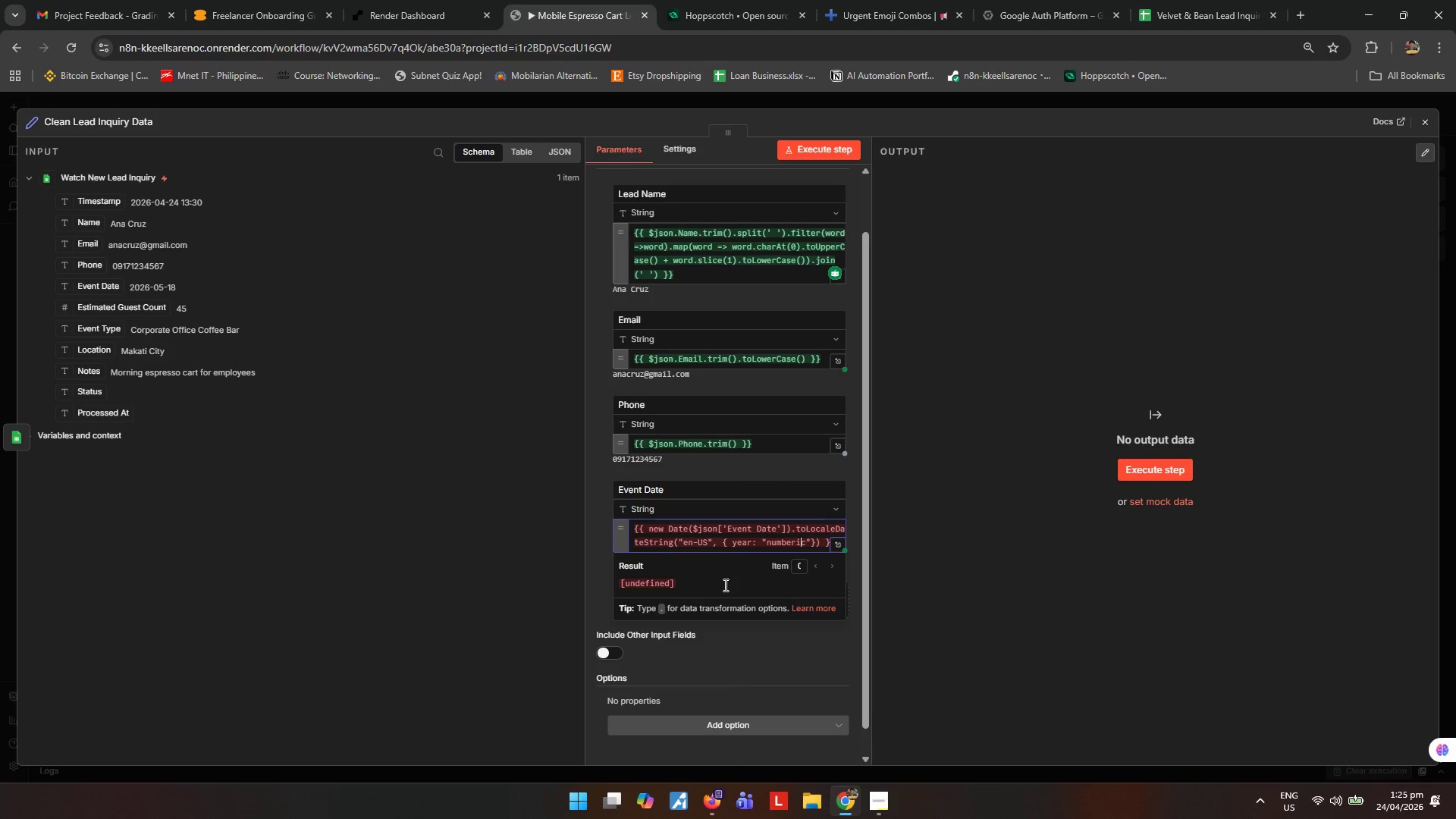 
key(ArrowLeft)
 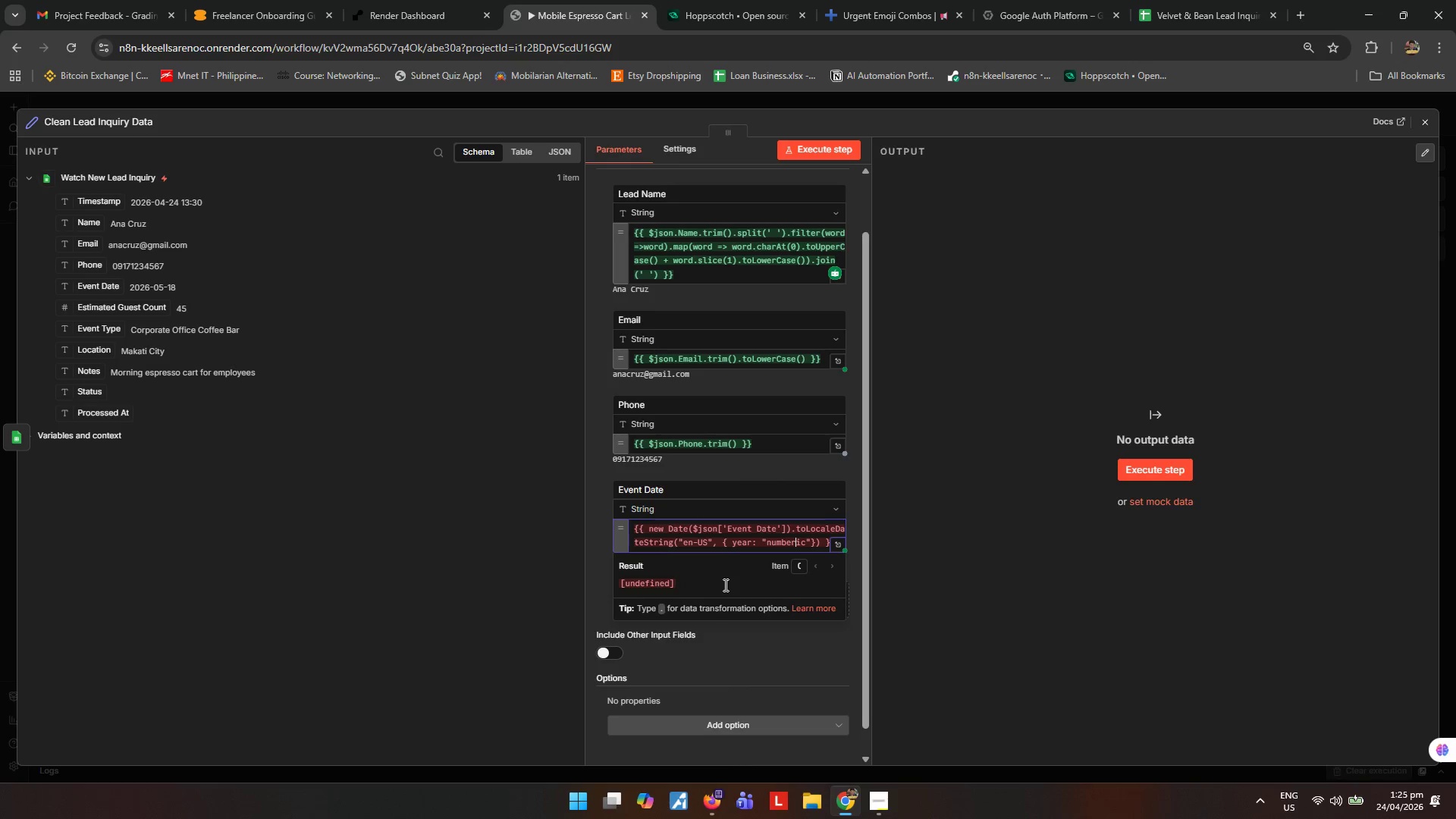 
key(ArrowLeft)
 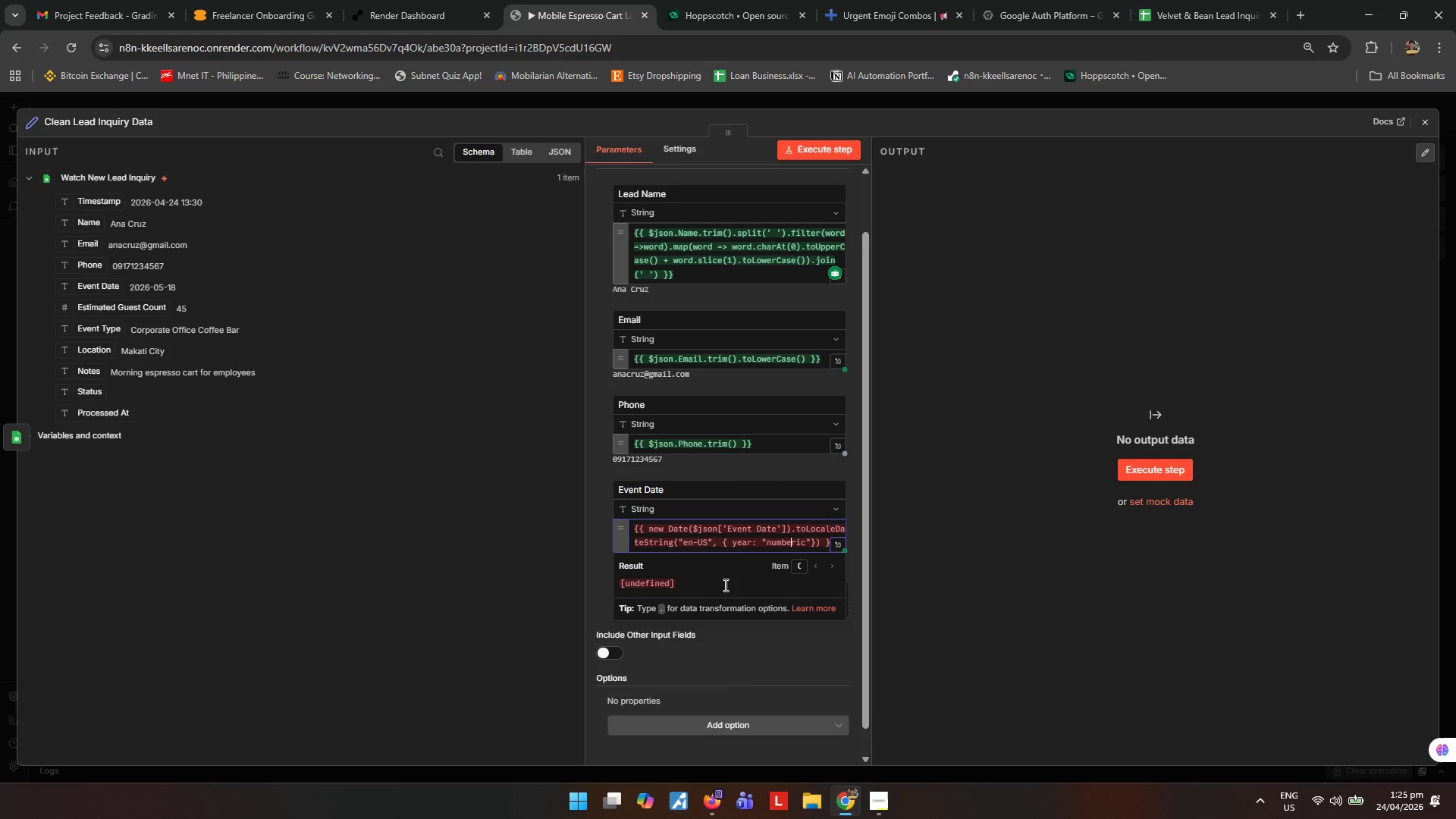 
key(ArrowLeft)
 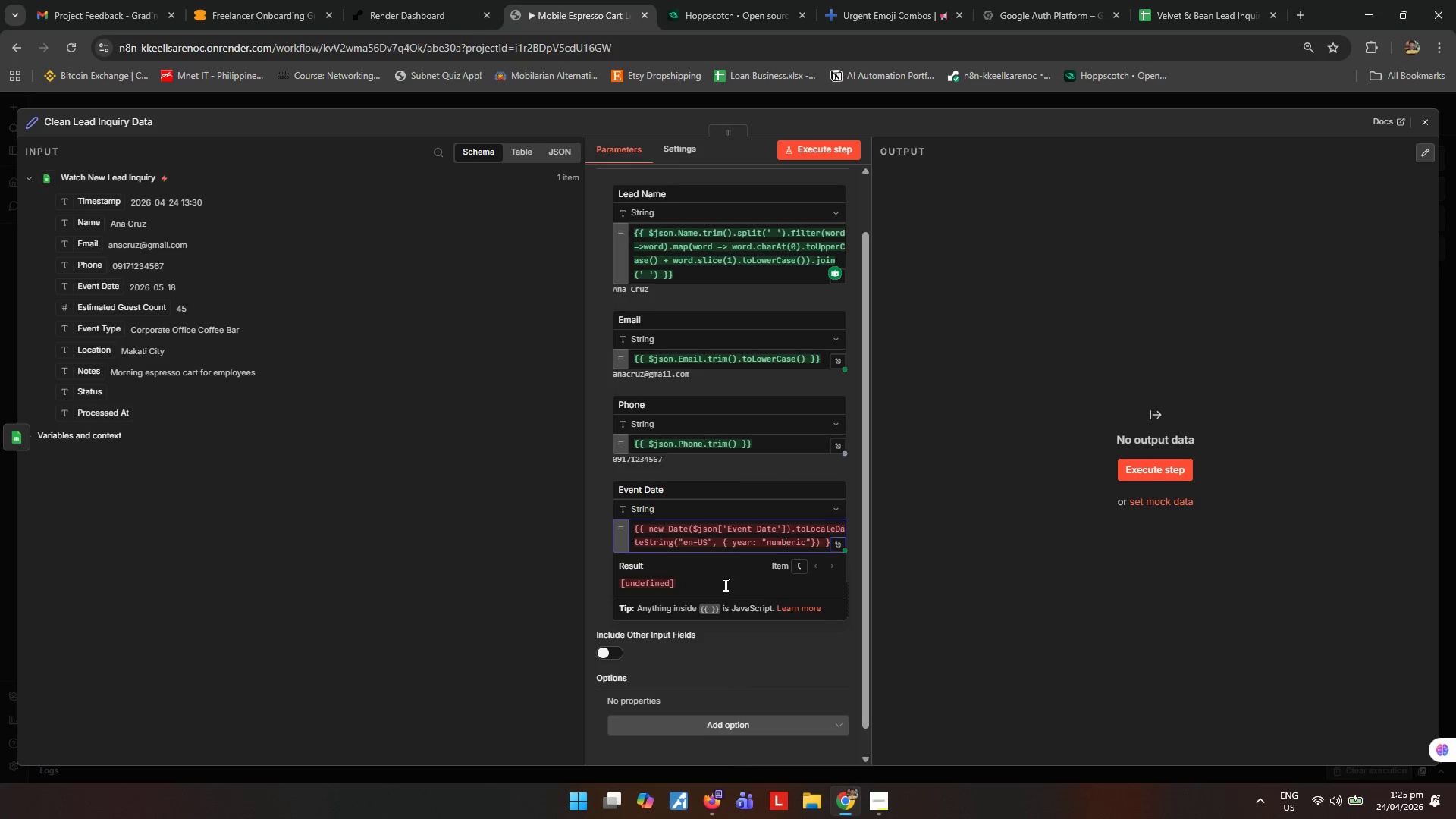 
key(Backspace)
 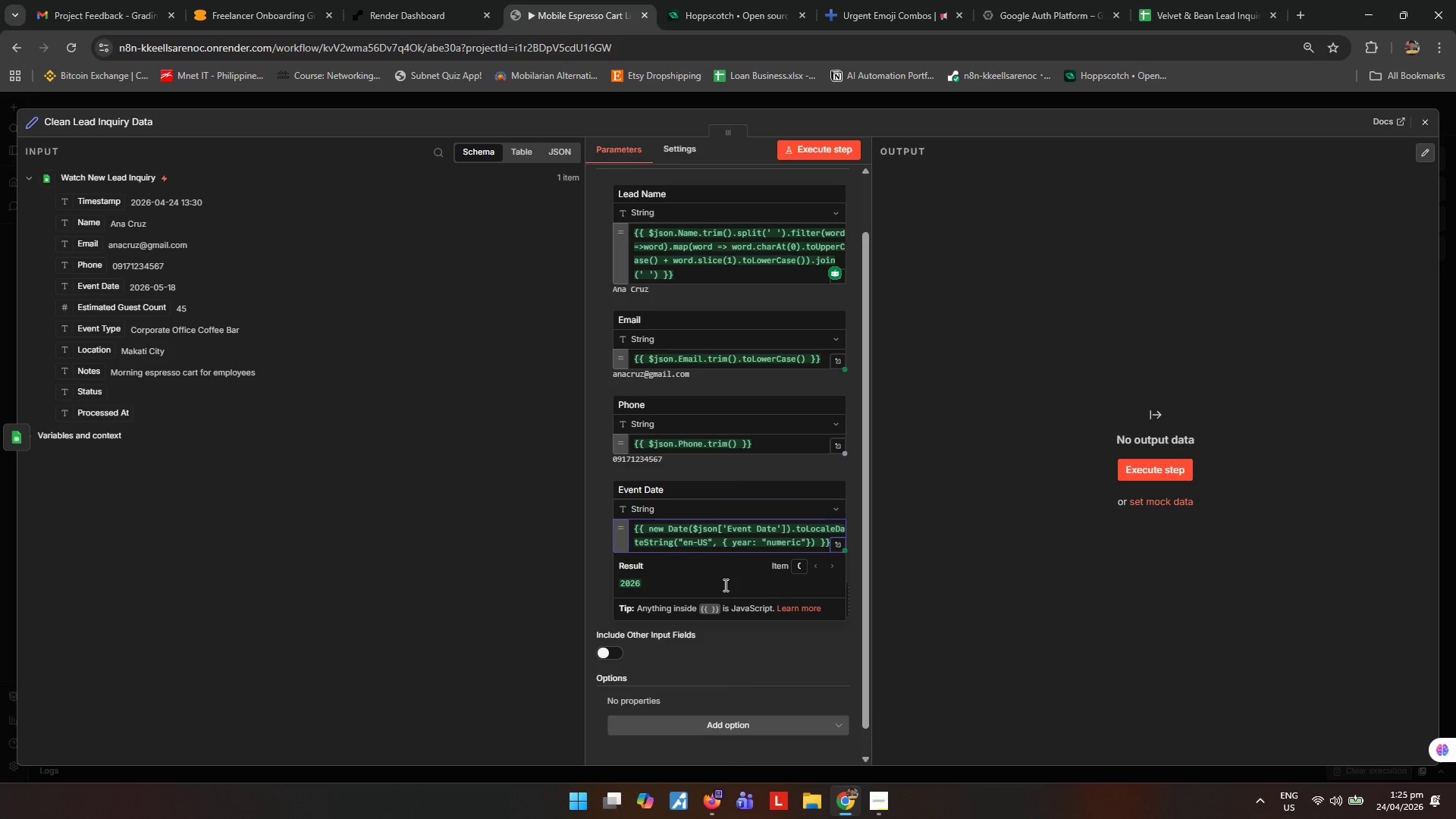 
key(ArrowRight)
 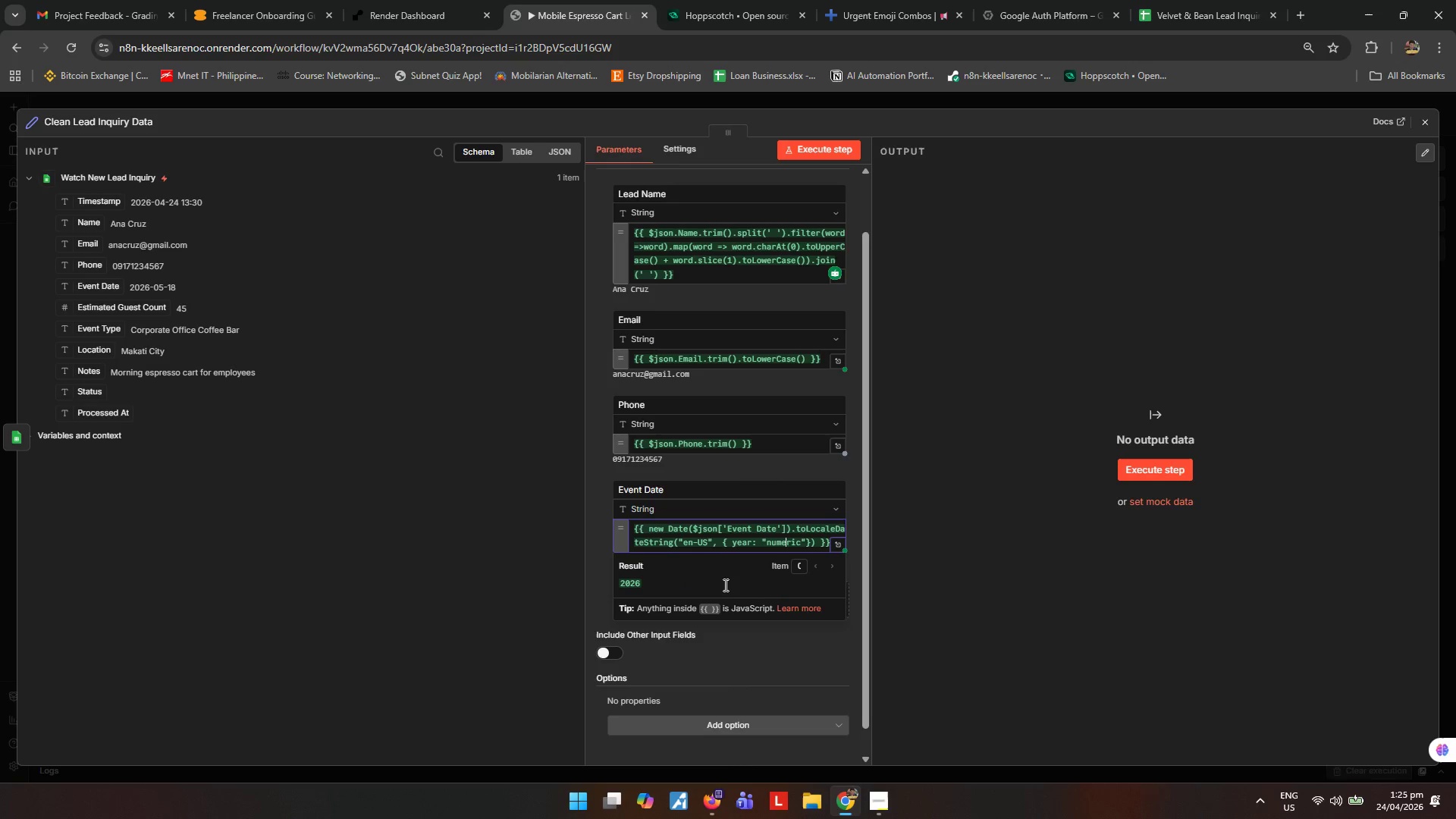 
key(ArrowRight)
 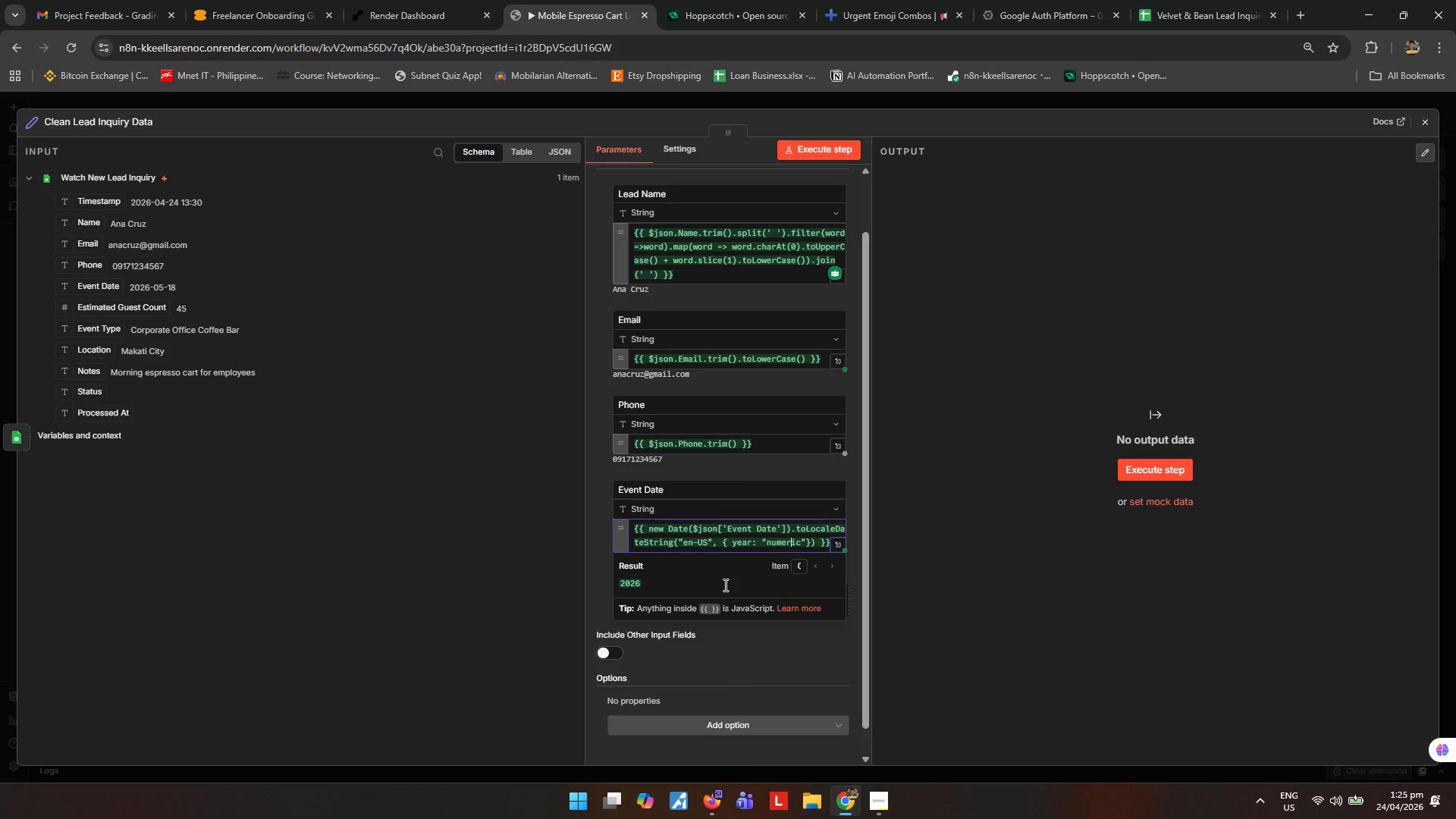 
key(ArrowRight)
 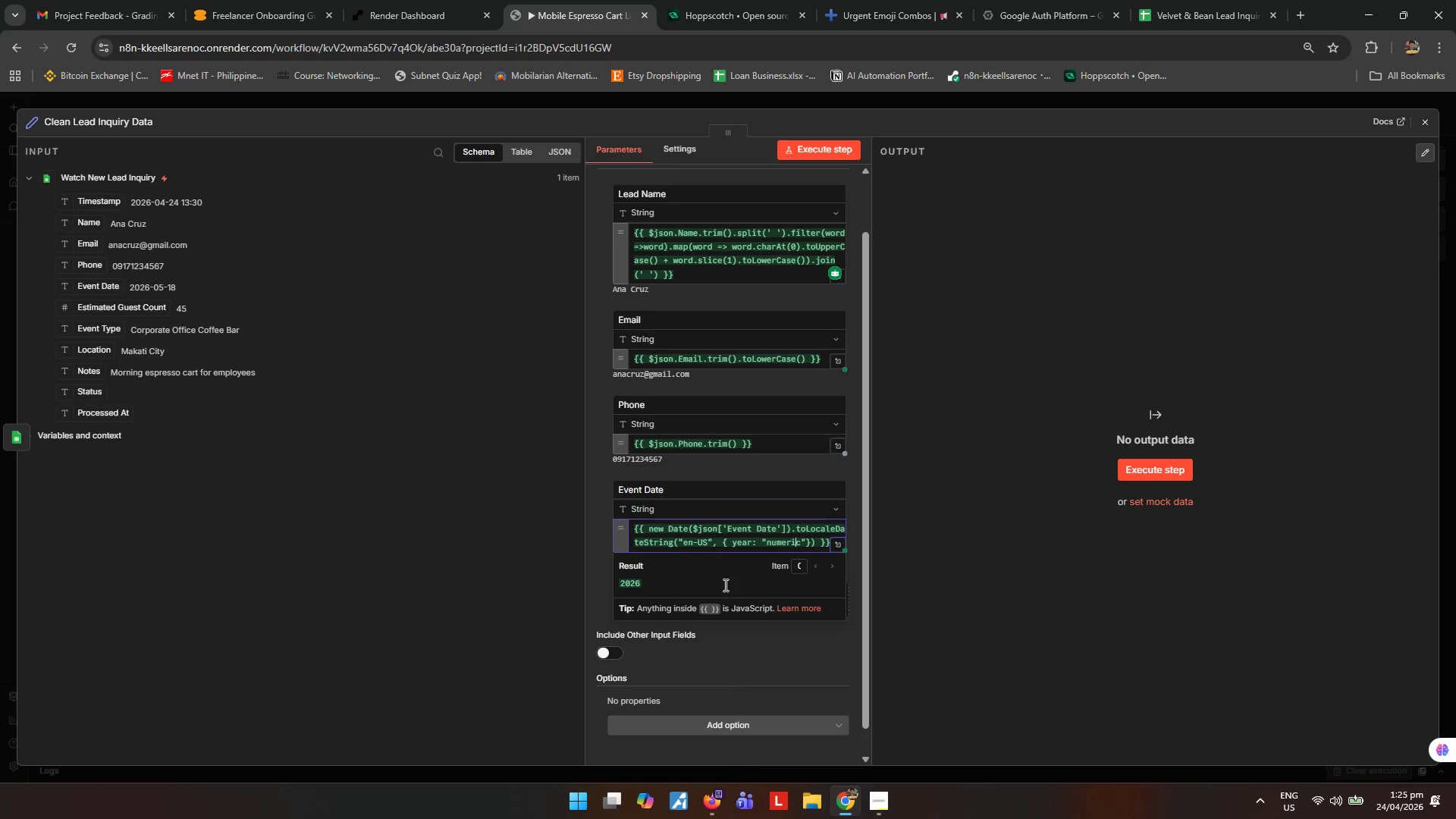 
key(ArrowRight)
 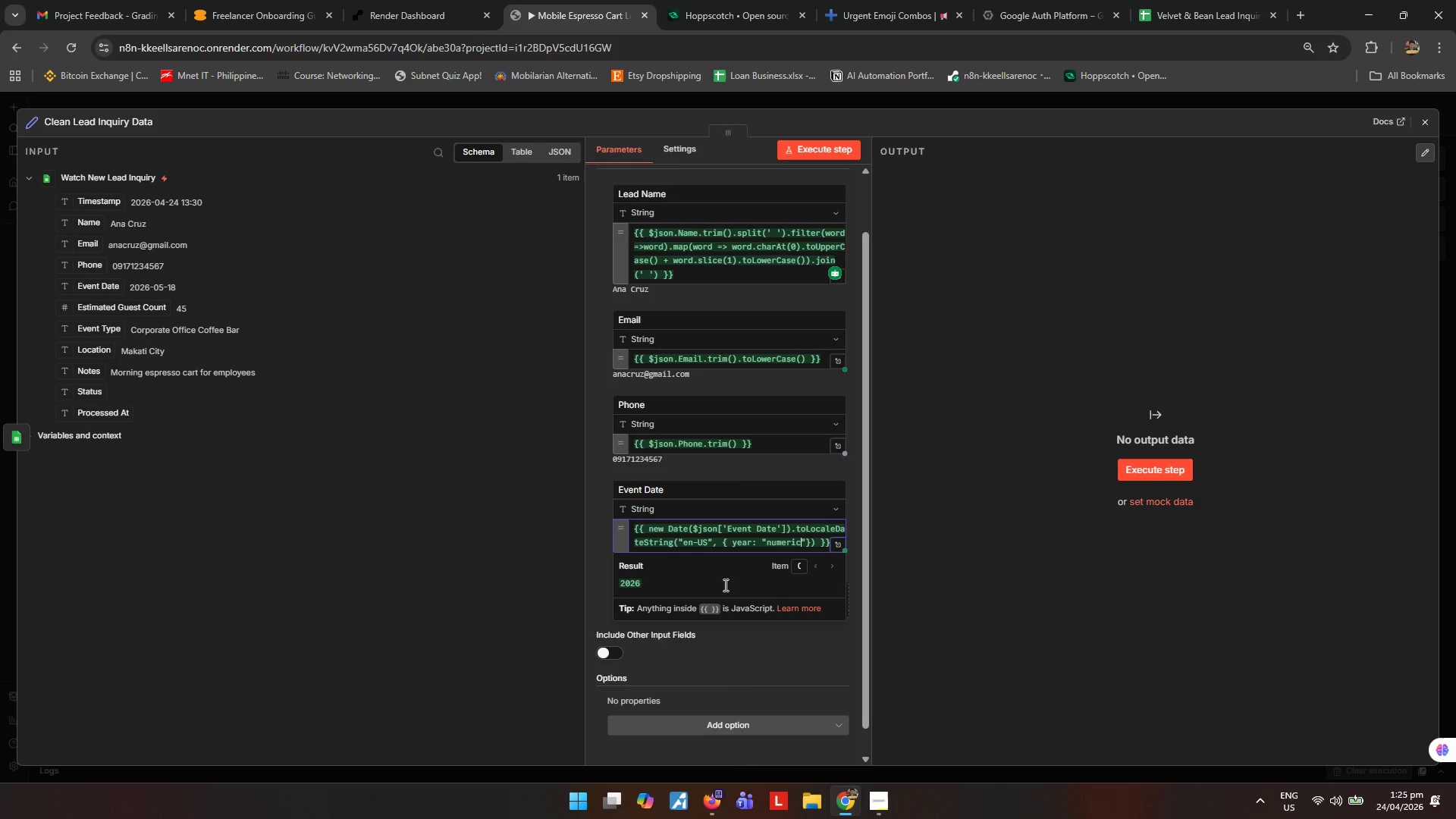 
key(ArrowRight)
 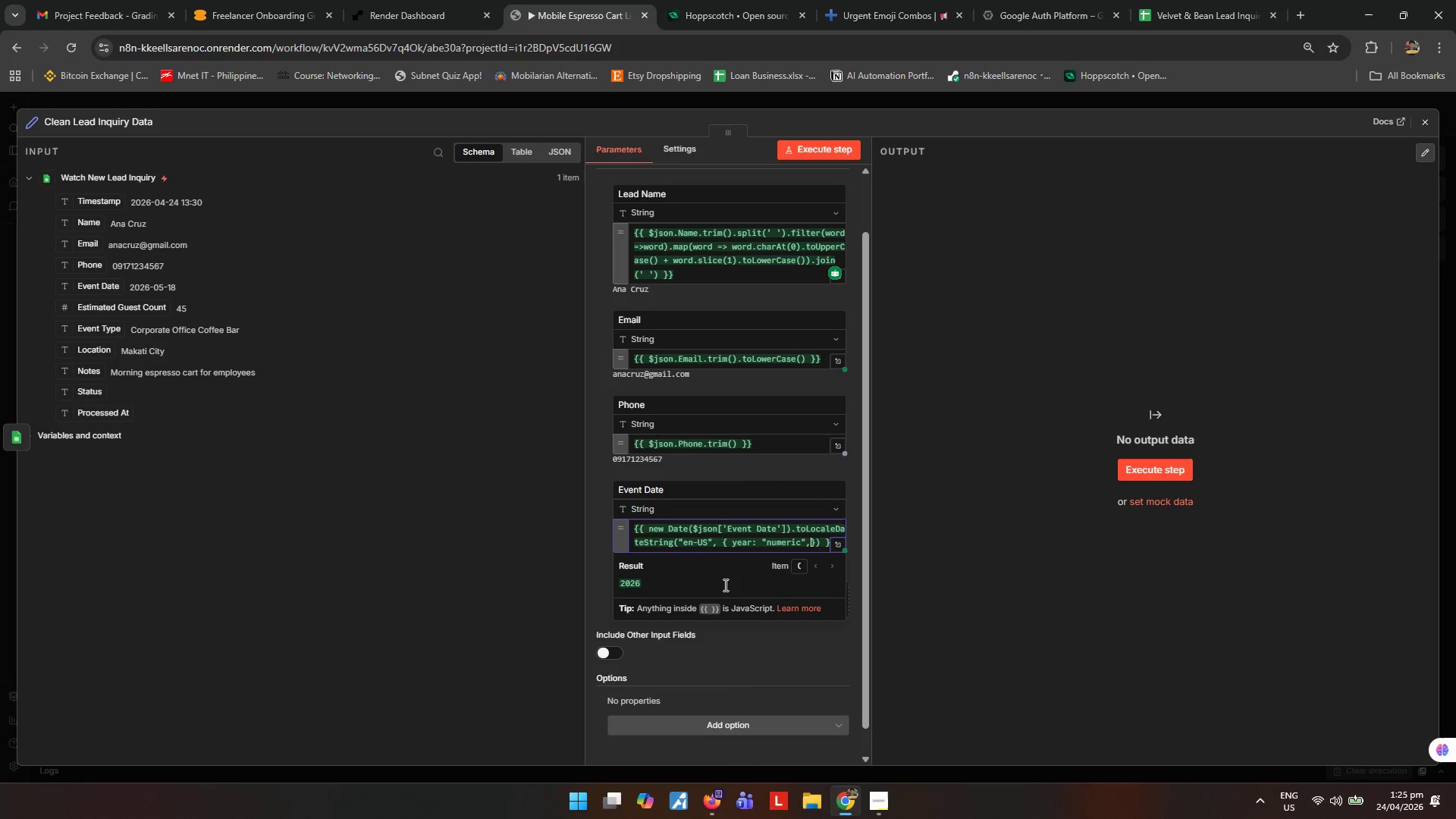 
type( moth: )
key(Backspace)
key(Backspace)
key(Backspace)
key(Backspace)
type(n)
key(Backspace)
type(on)
key(Backspace)
key(Backspace)
type(nth: "LONG)
 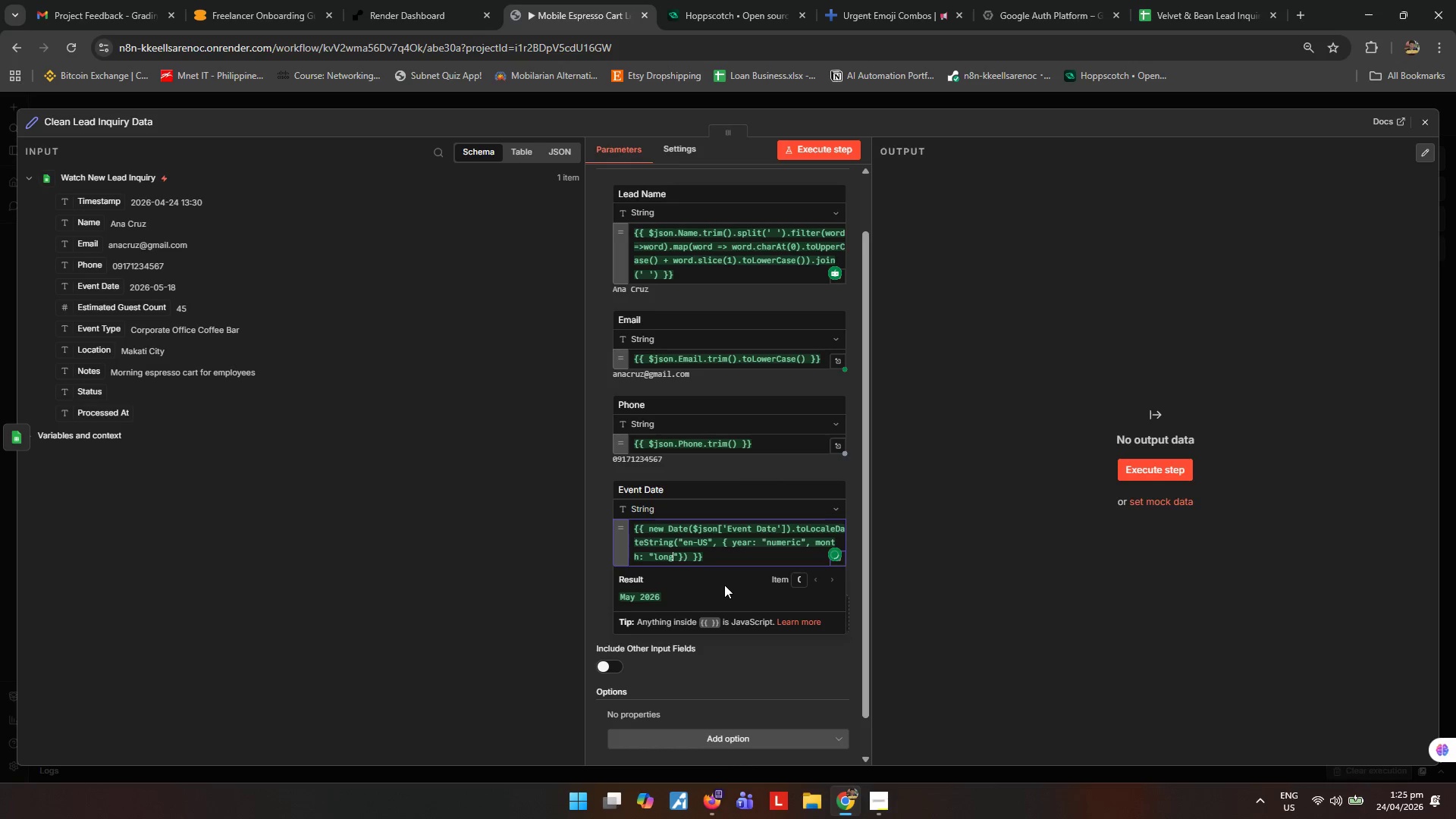 
key(ArrowRight)
 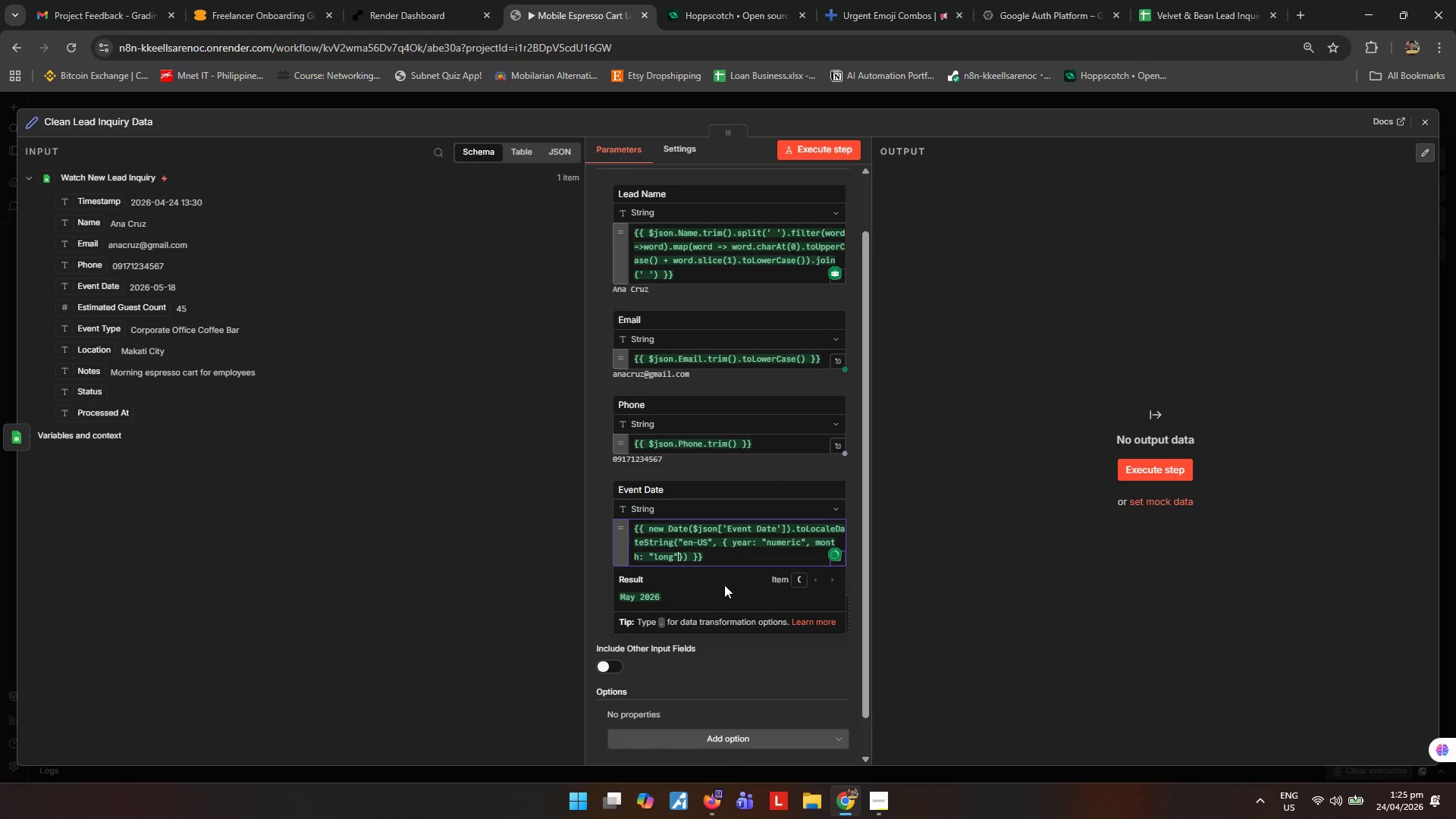 
type(, day: "nub)
key(Backspace)
type(meric)
 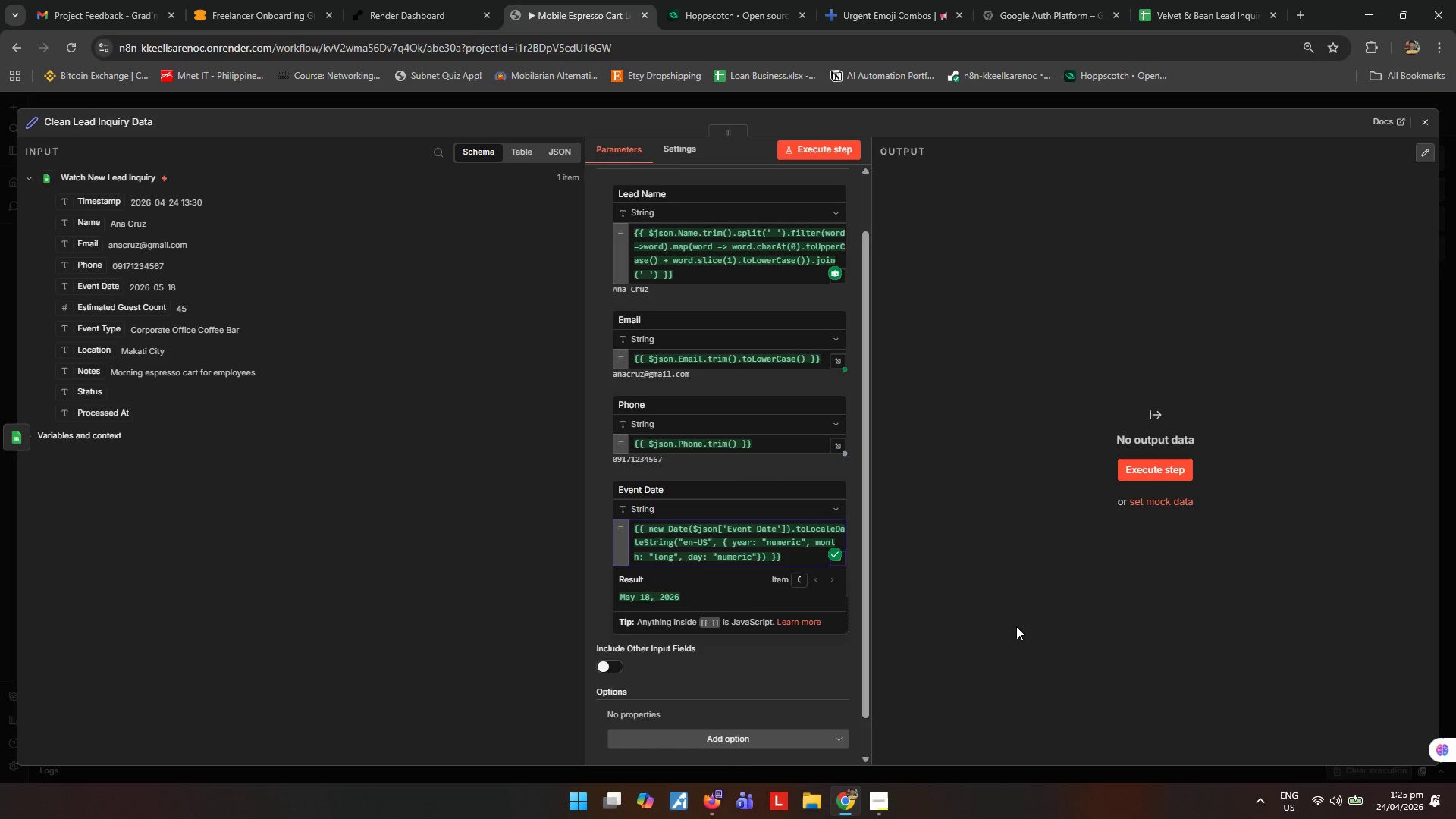 
left_click([1016, 626])
 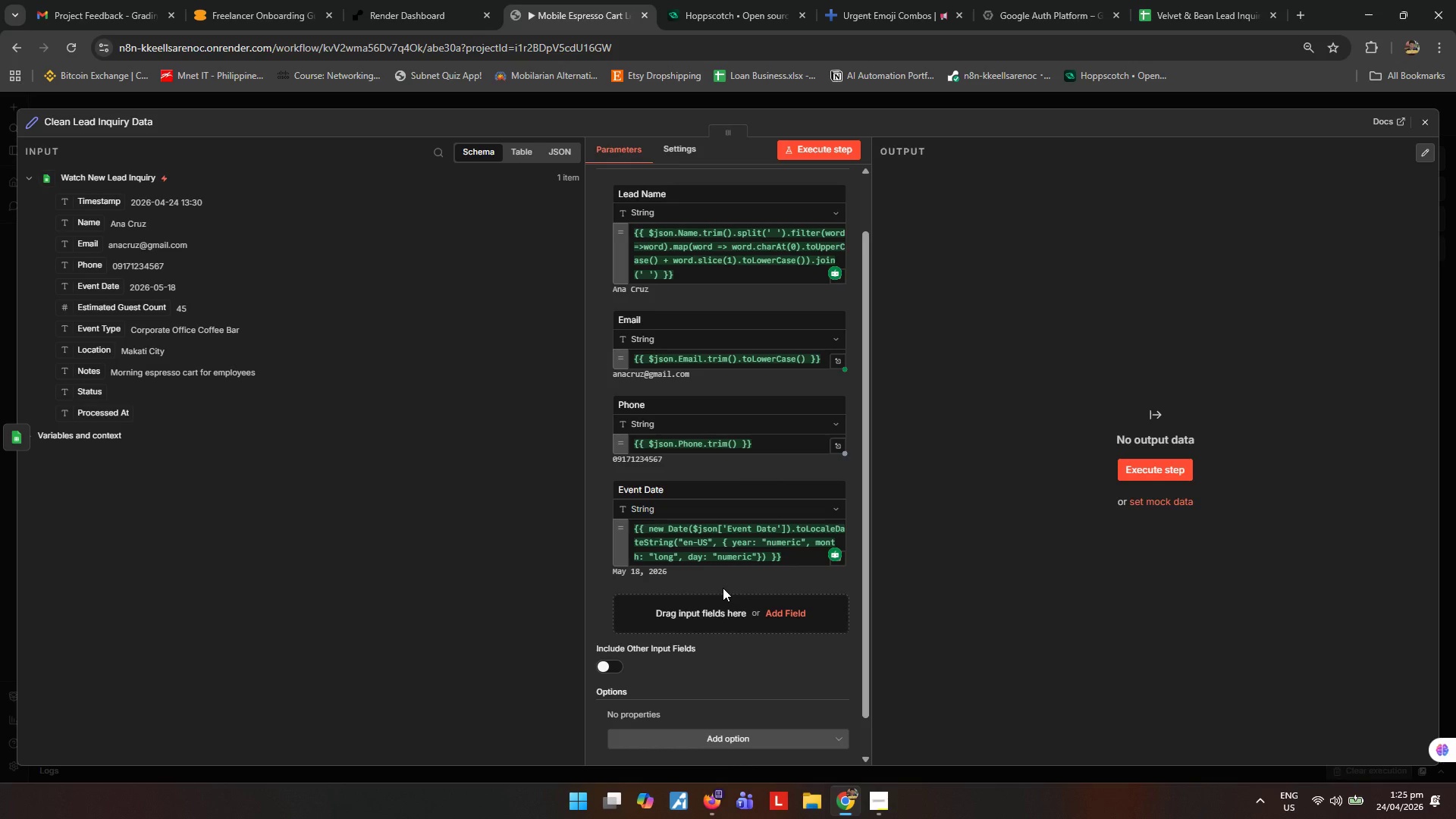 
wait(6.91)
 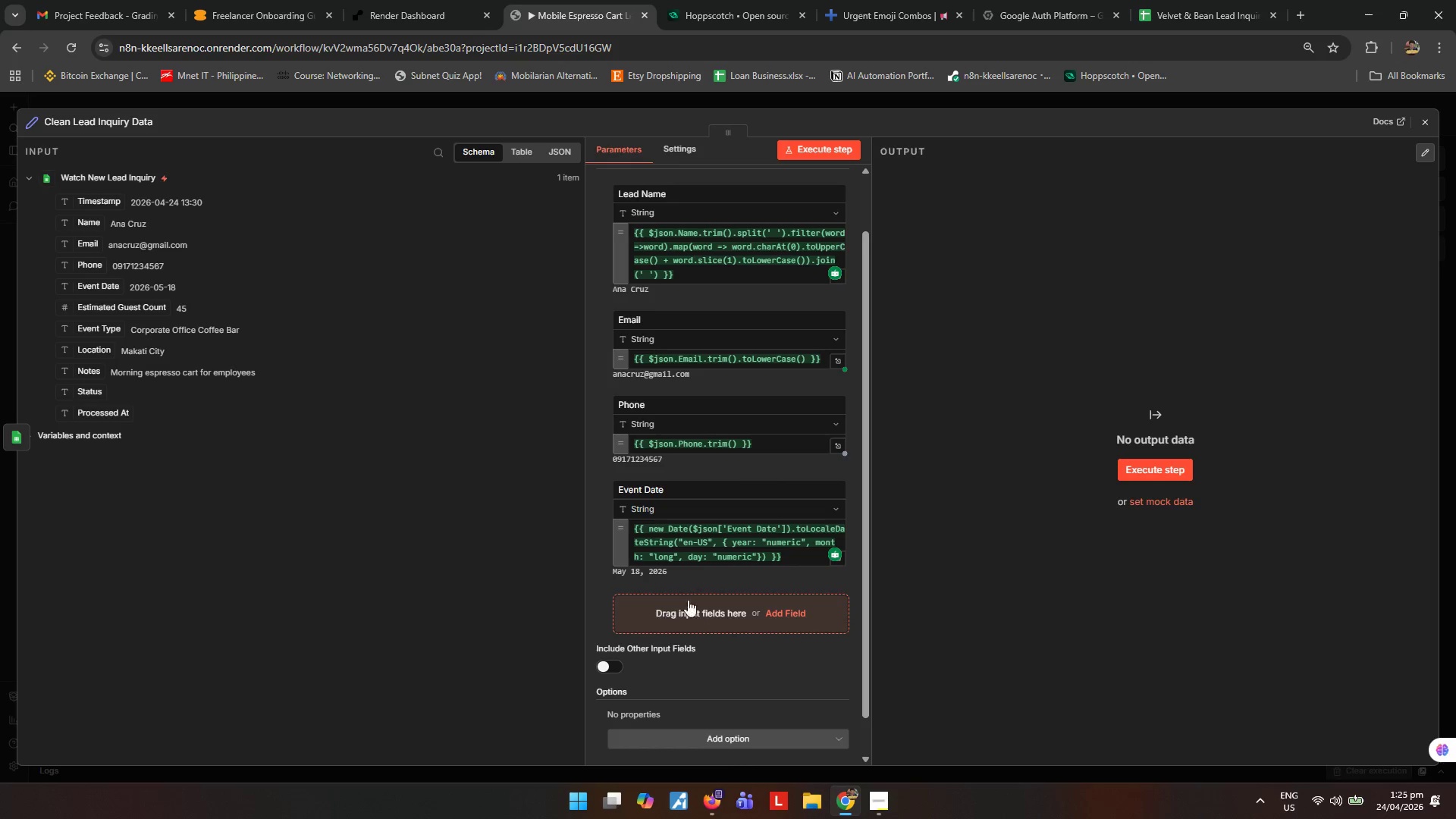 
left_click([790, 609])
 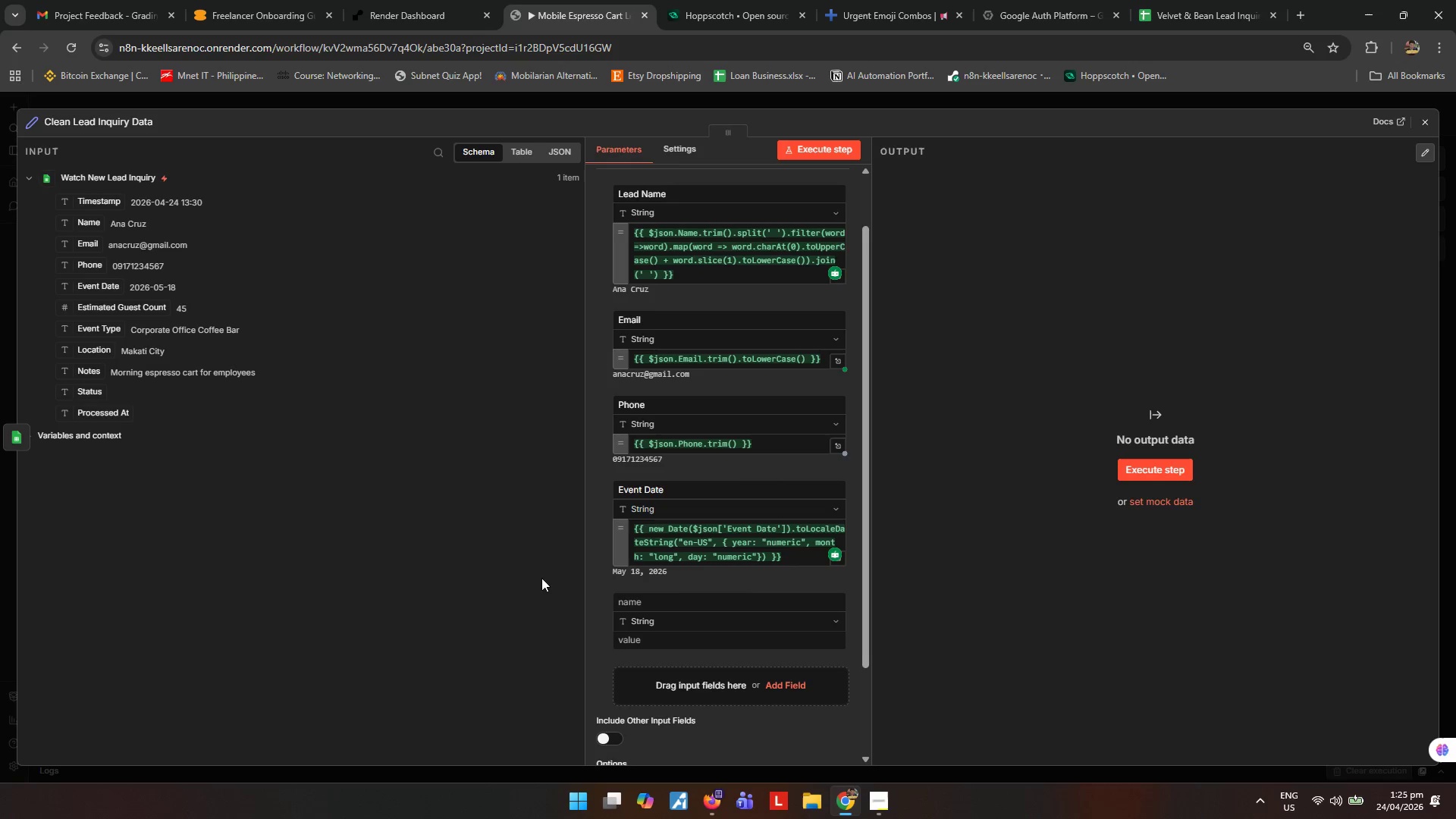 
scroll: coordinate [702, 587], scroll_direction: down, amount: 2.0
 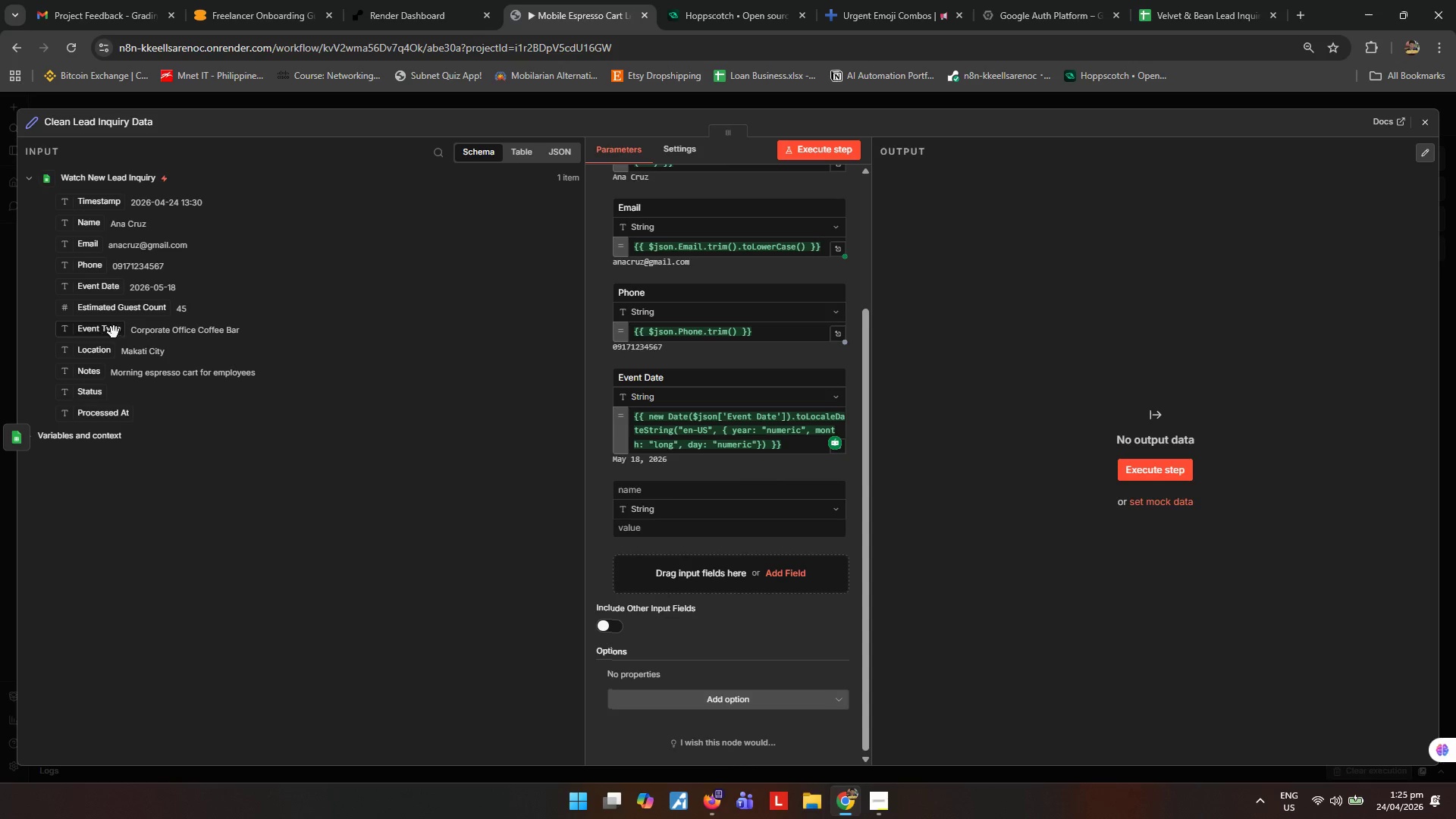 
left_click_drag(start_coordinate=[121, 312], to_coordinate=[688, 524])
 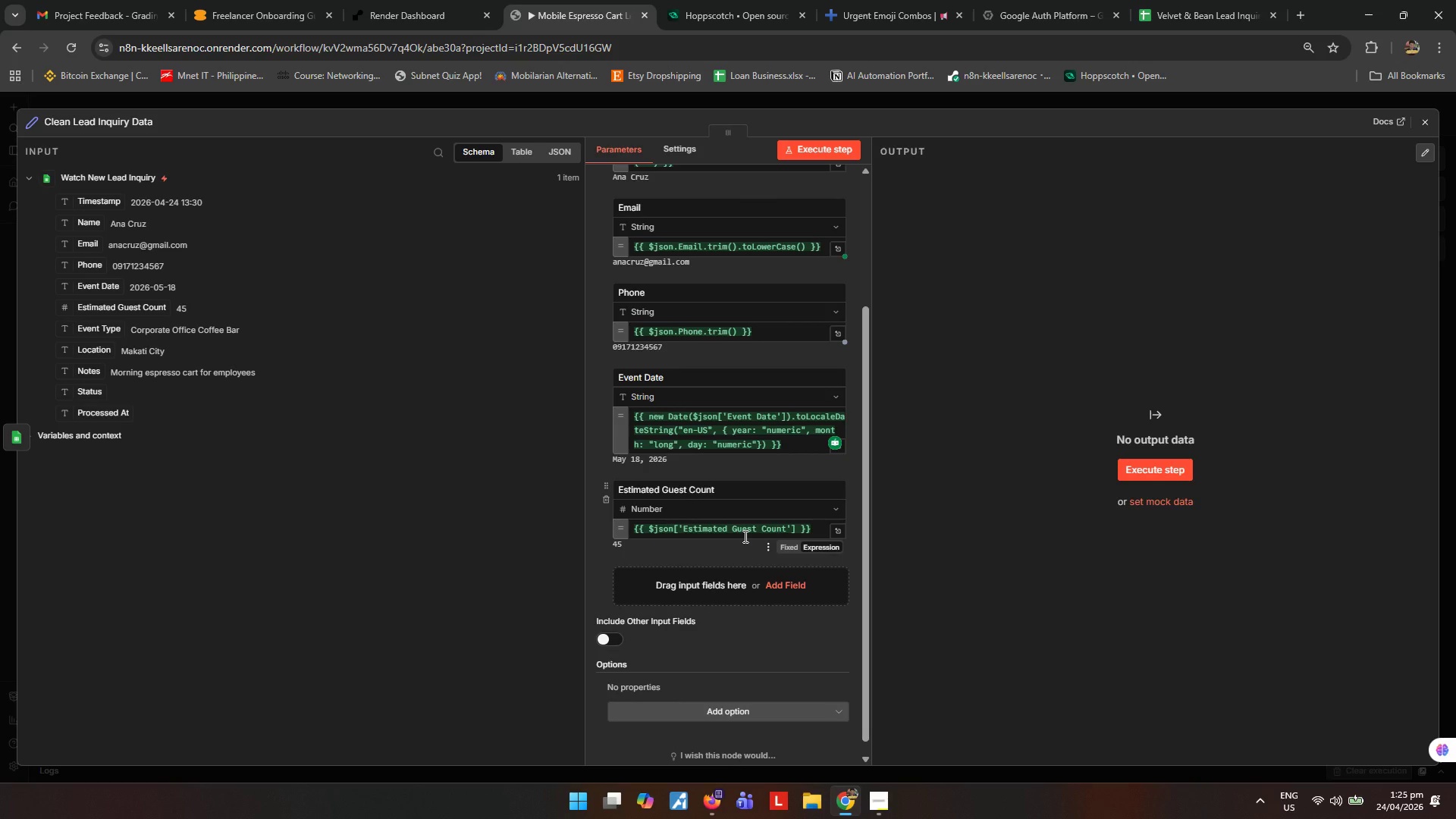 
wait(8.14)
 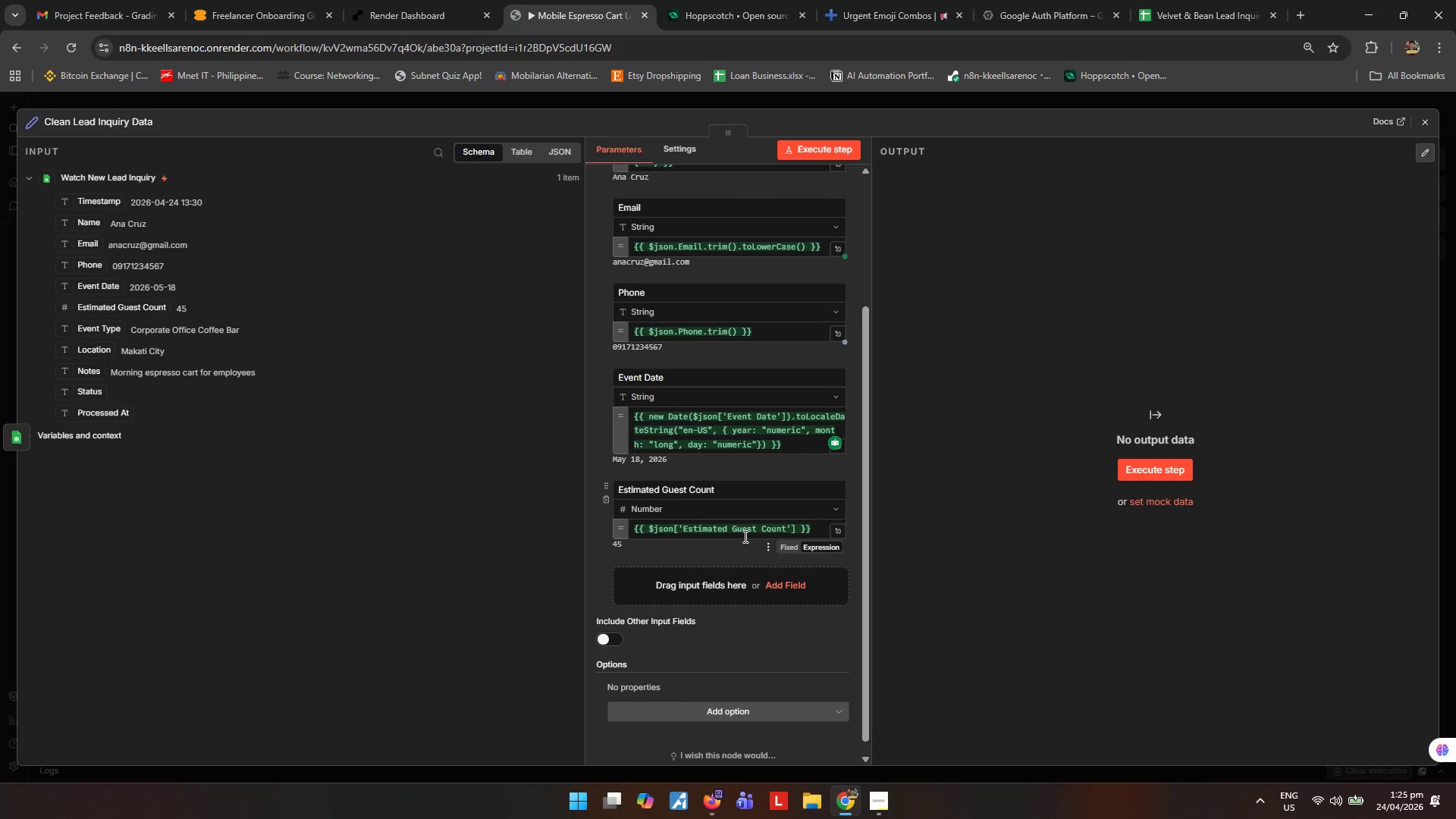 
left_click([795, 525])
 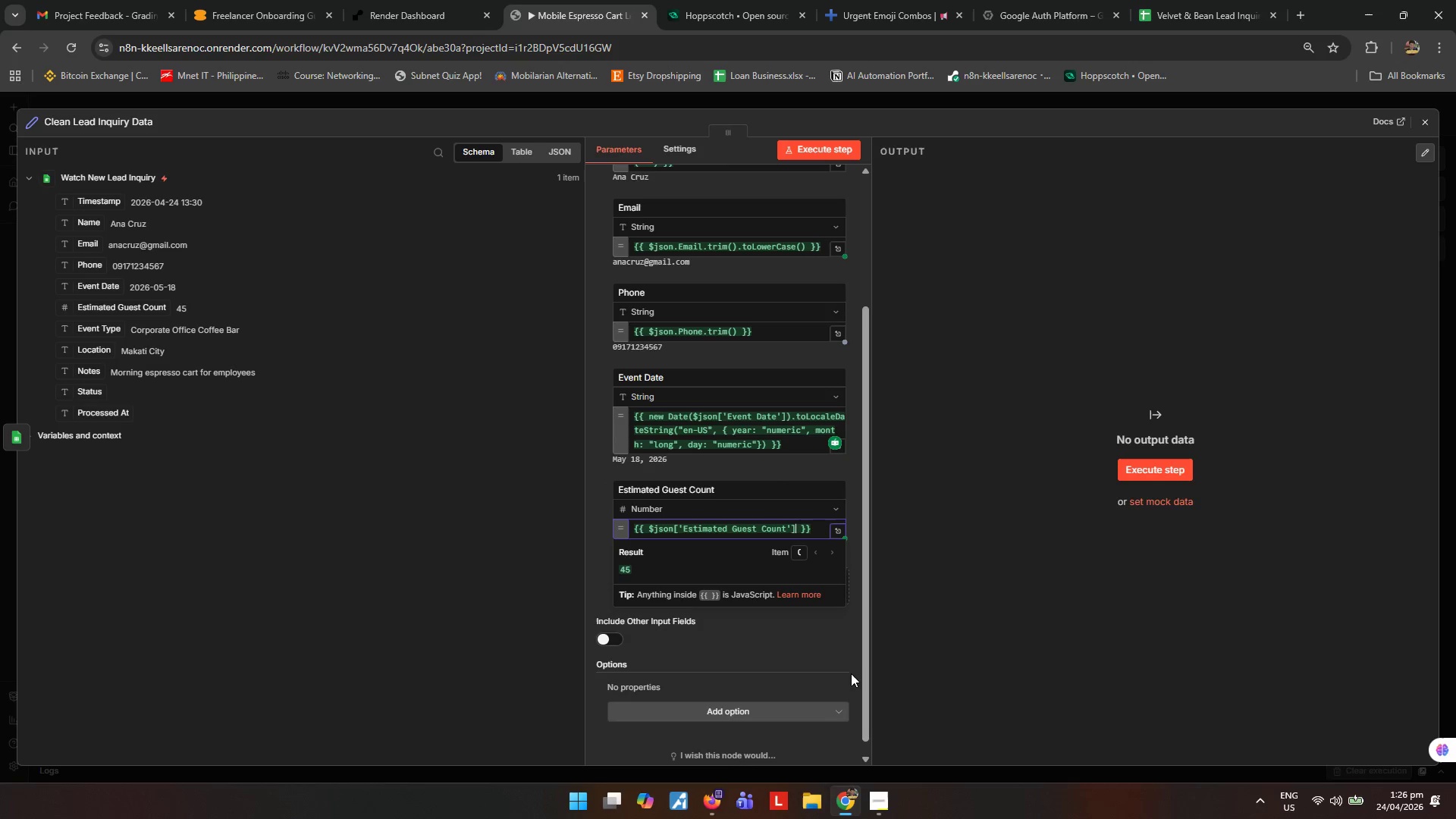 
type(.replace()
 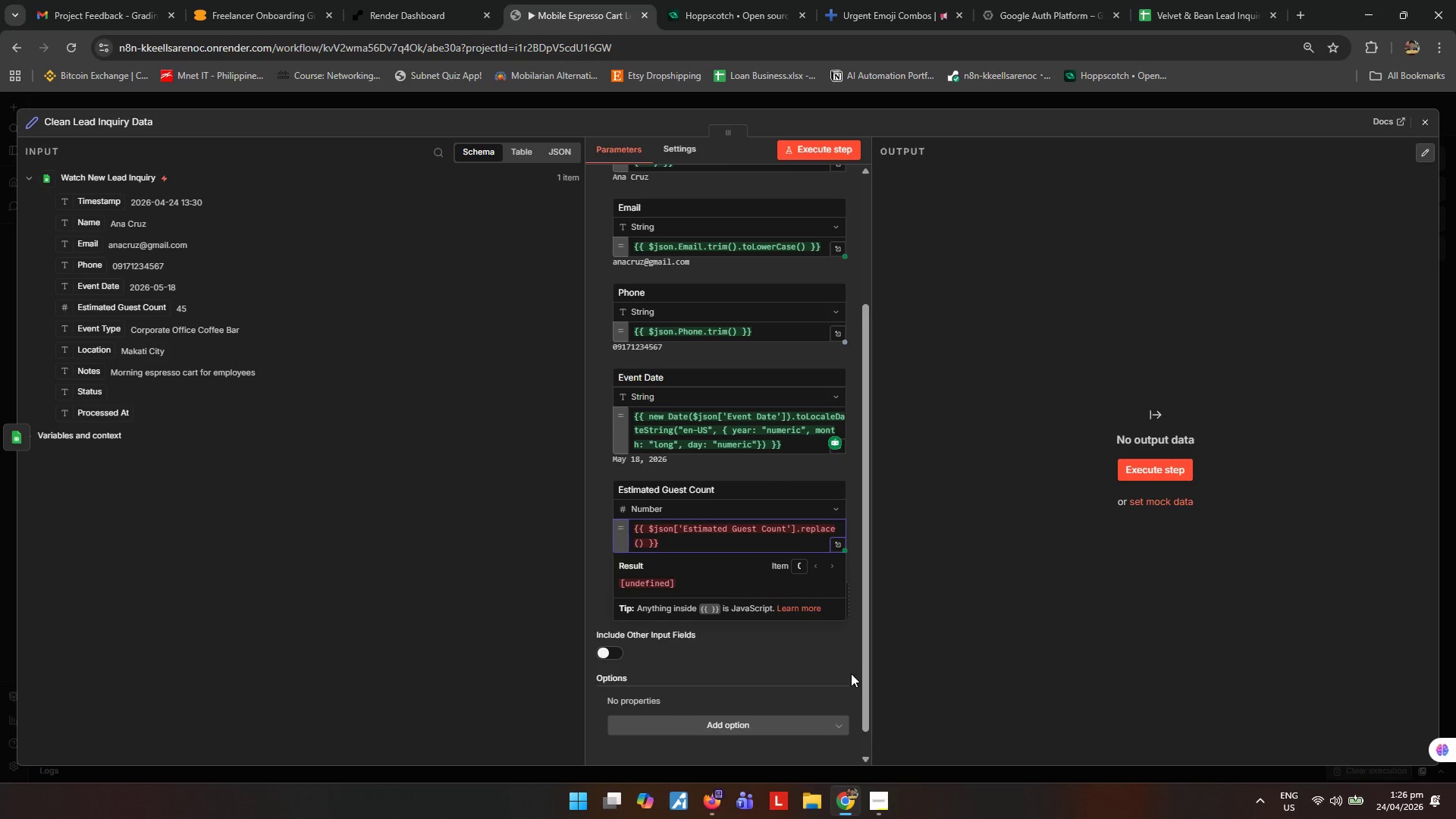 
key(Slash)
 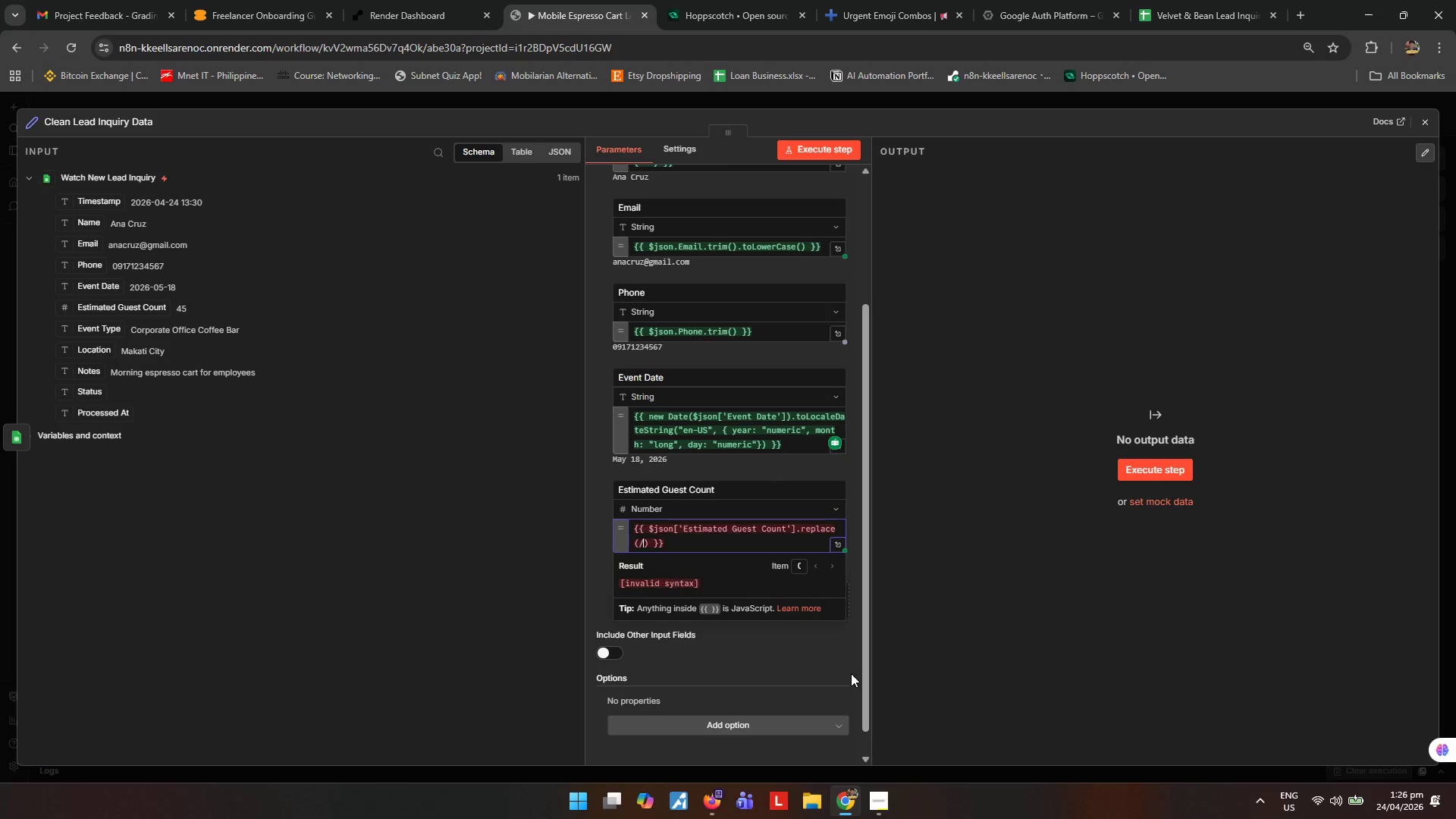 
key(BracketLeft)
 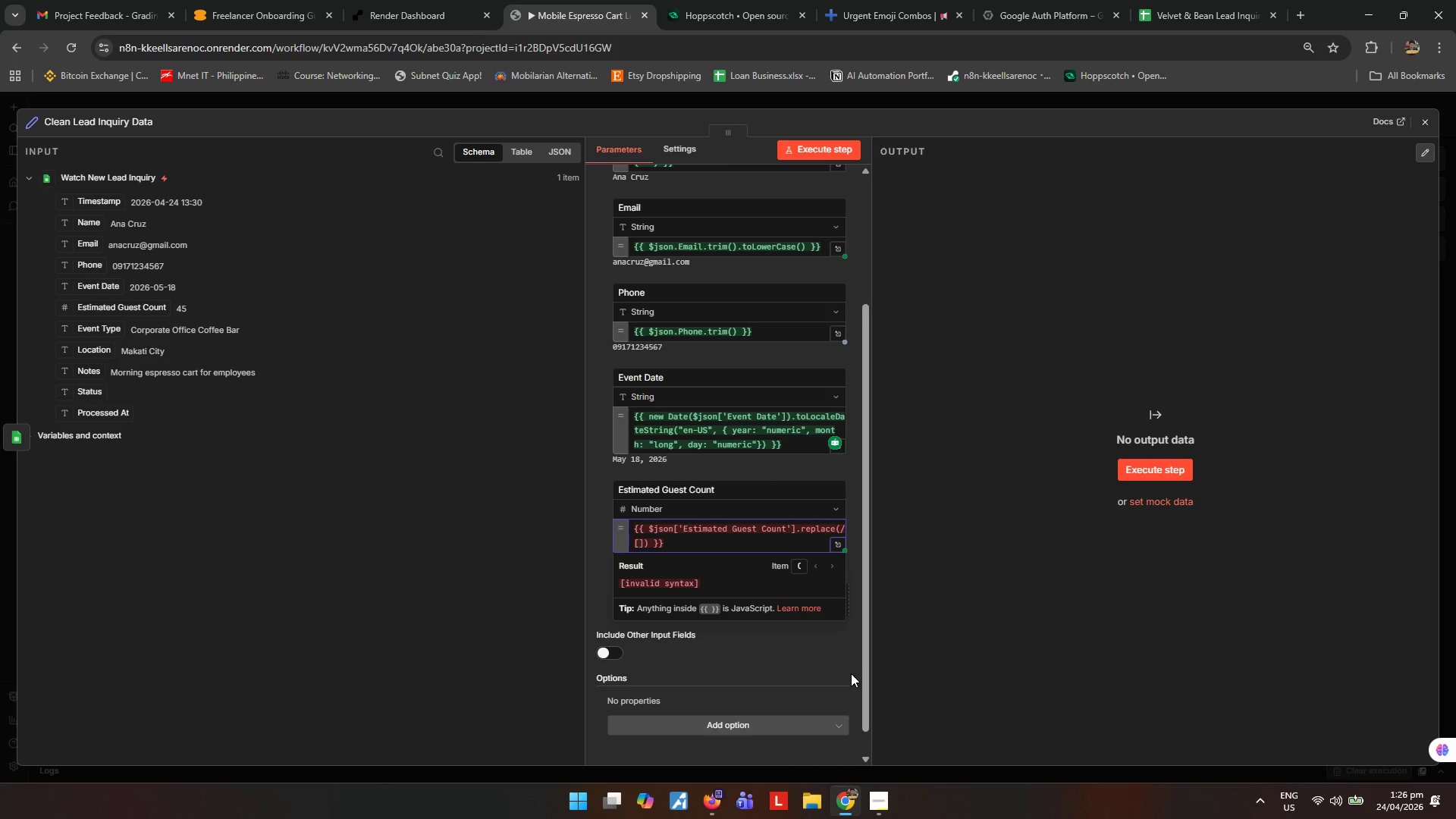 
key(Shift+ShiftLeft)
 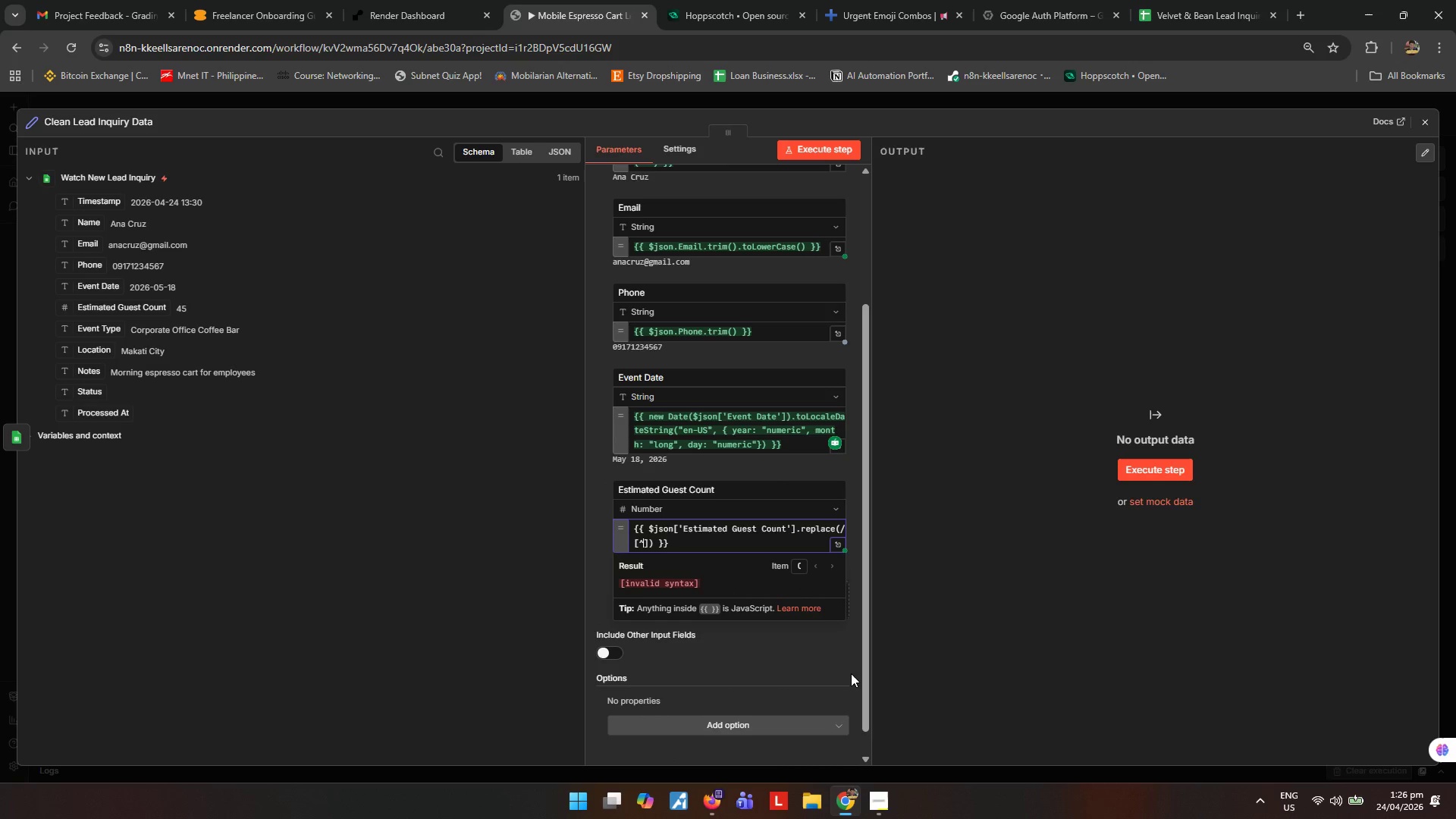 
key(Shift+6)
 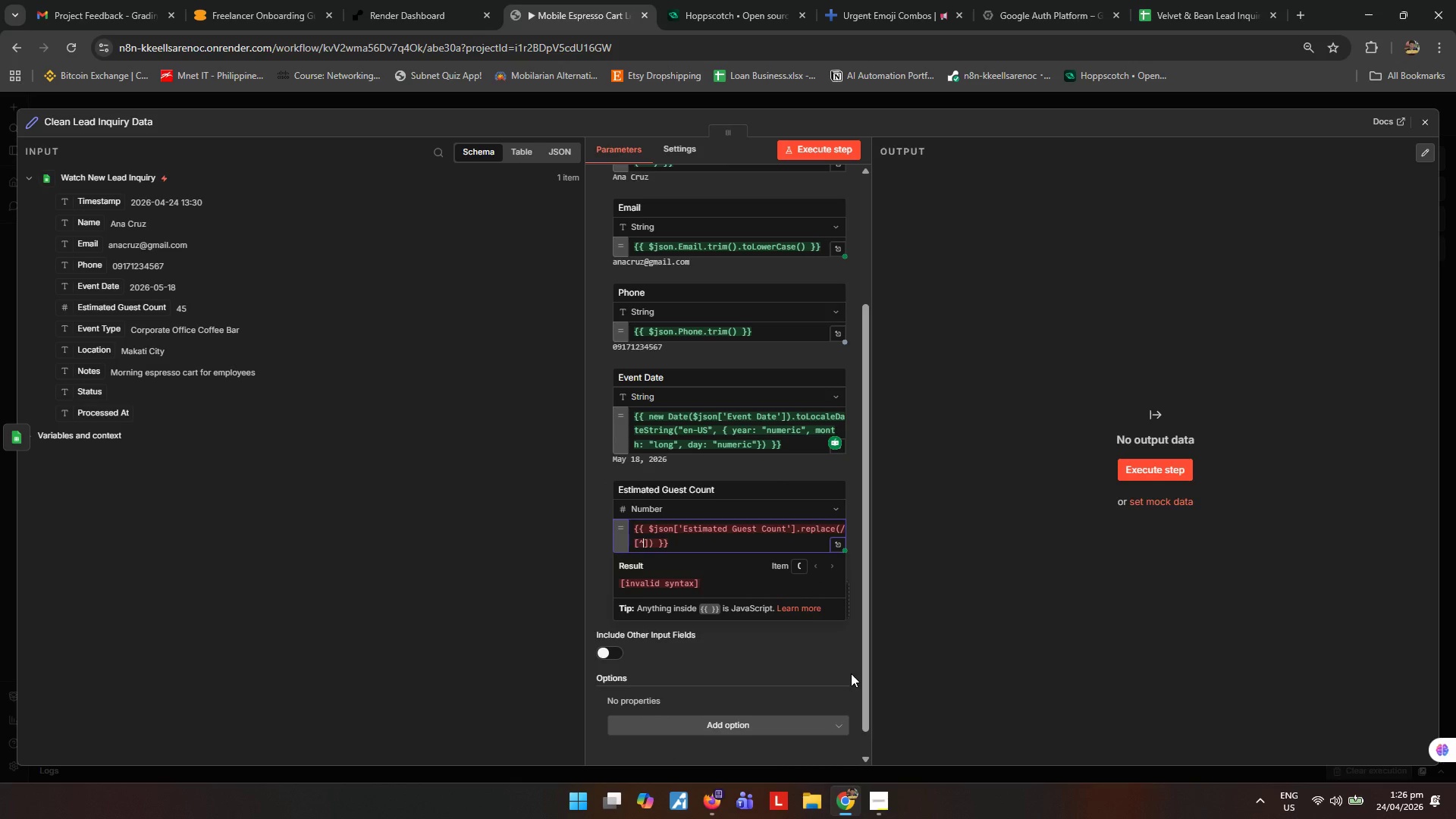 
key(Backslash)
 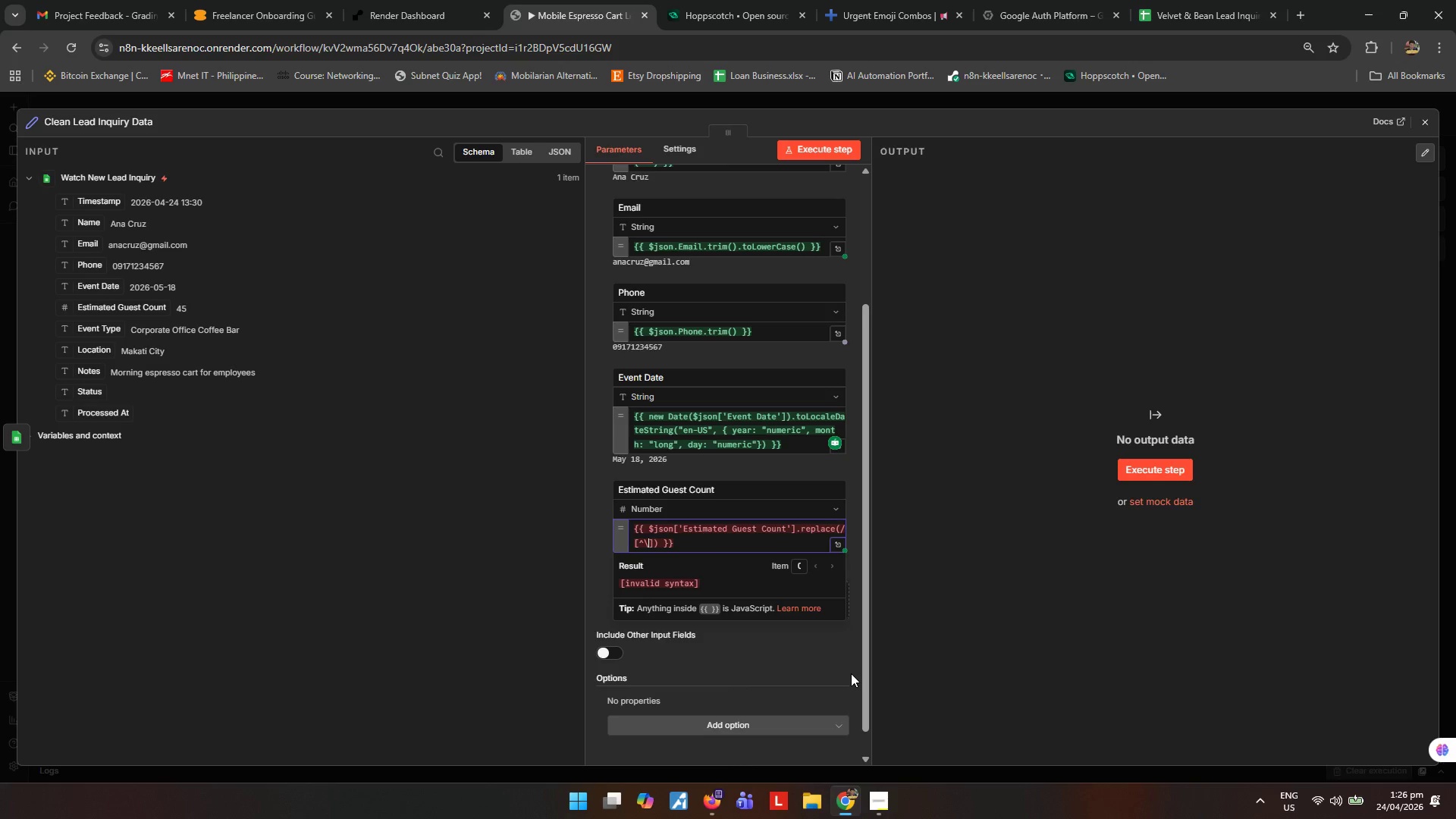 
key(D)
 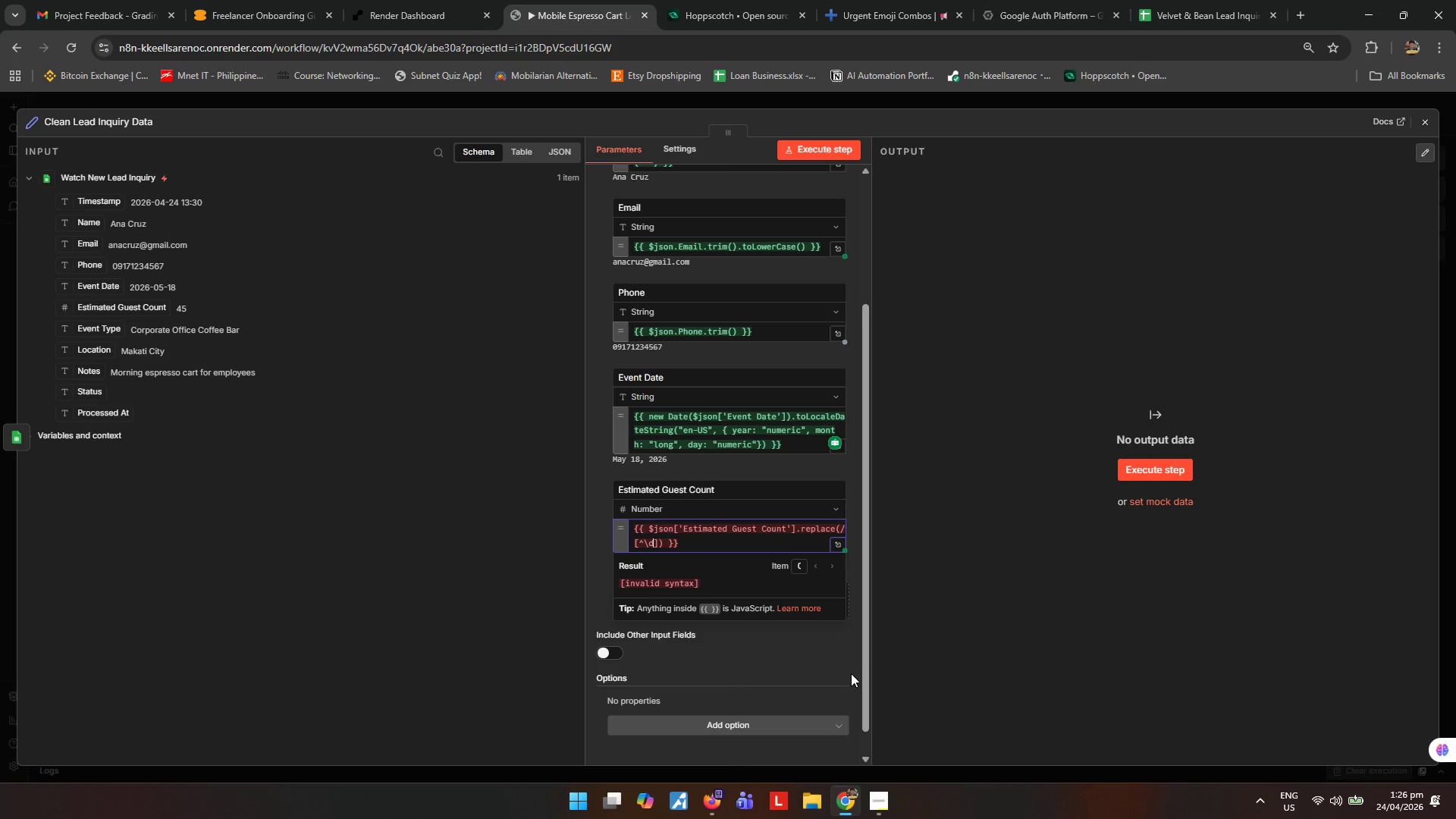 
key(Period)
 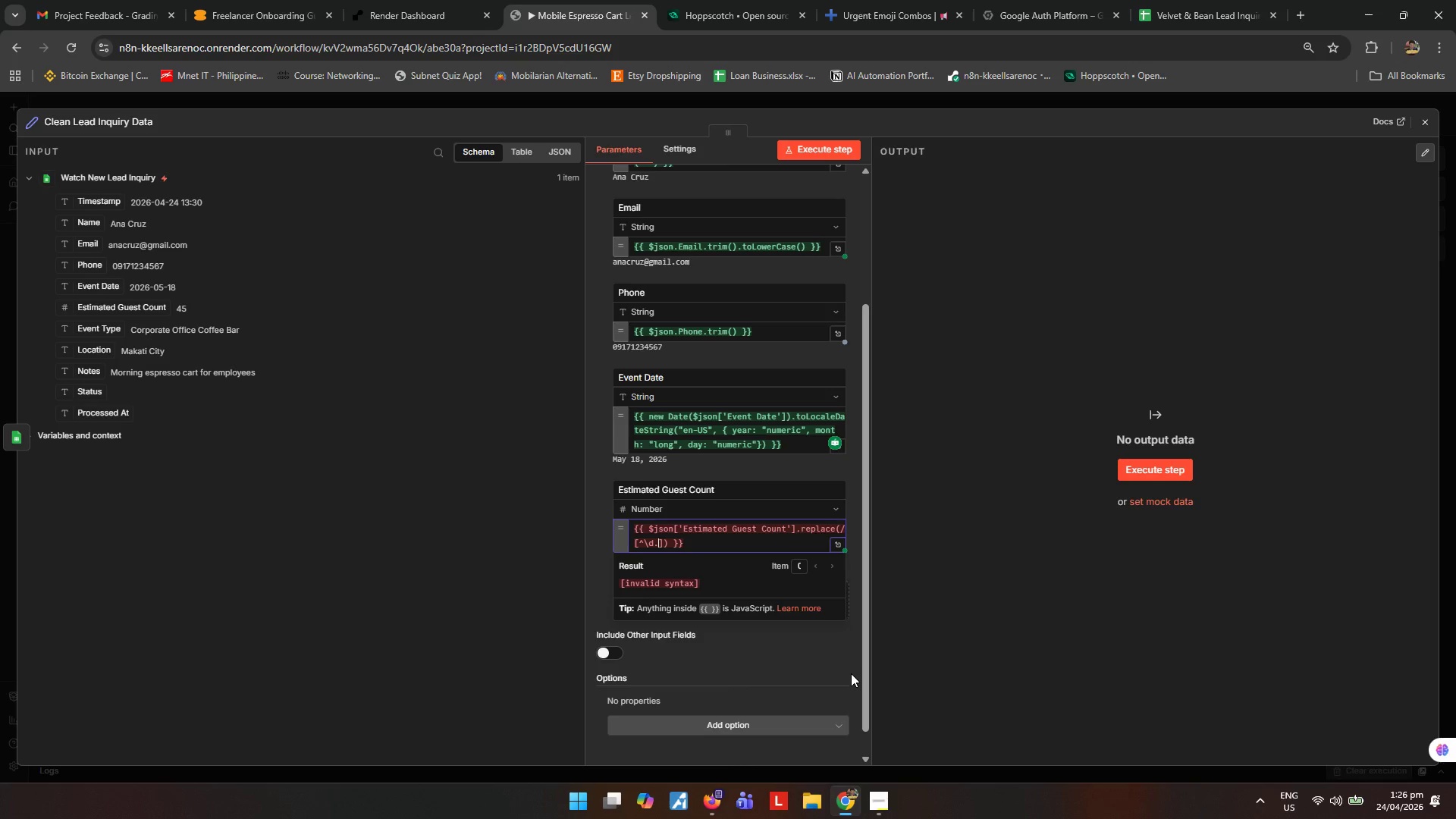 
key(Minus)
 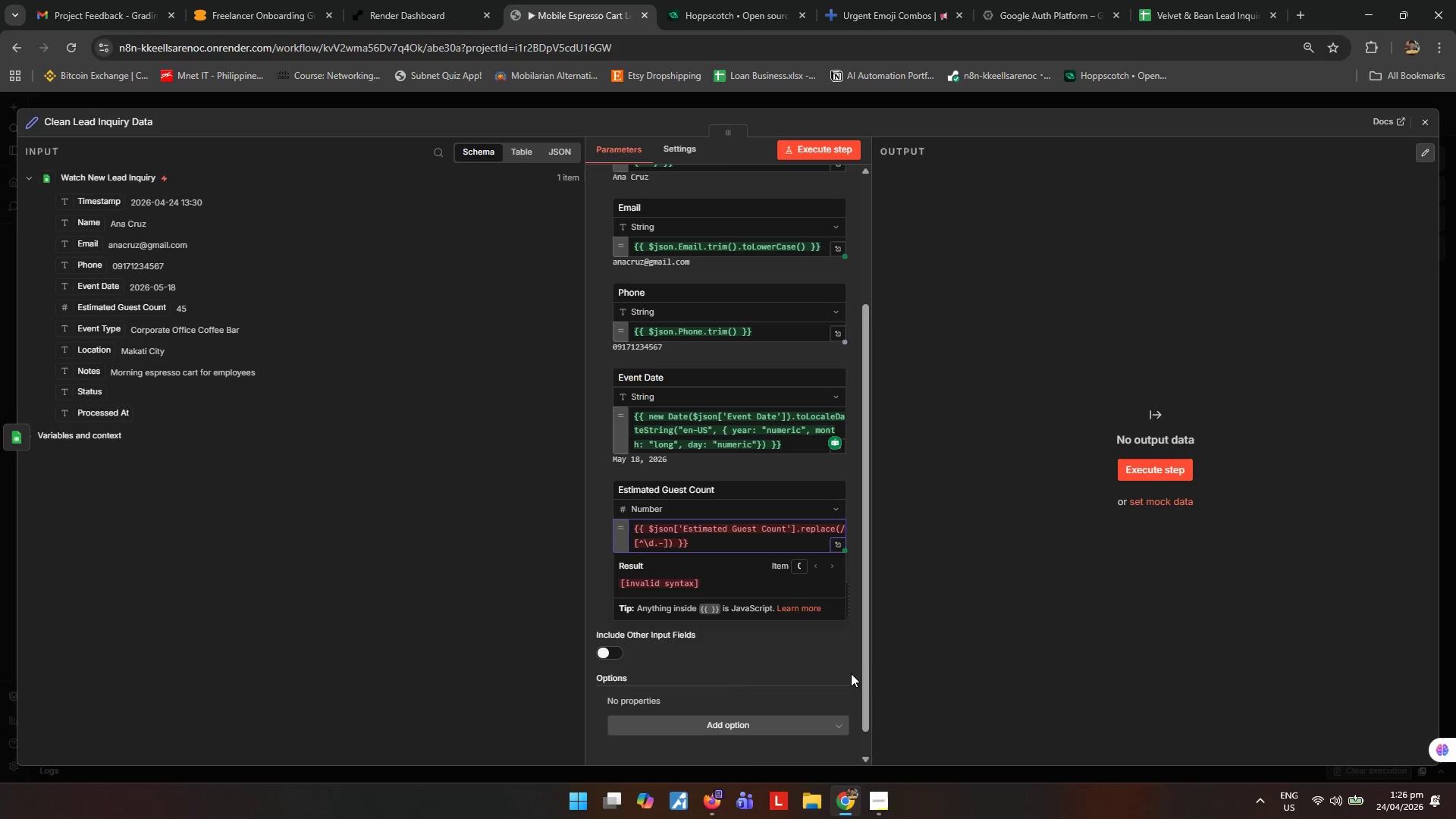 
key(ArrowRight)
 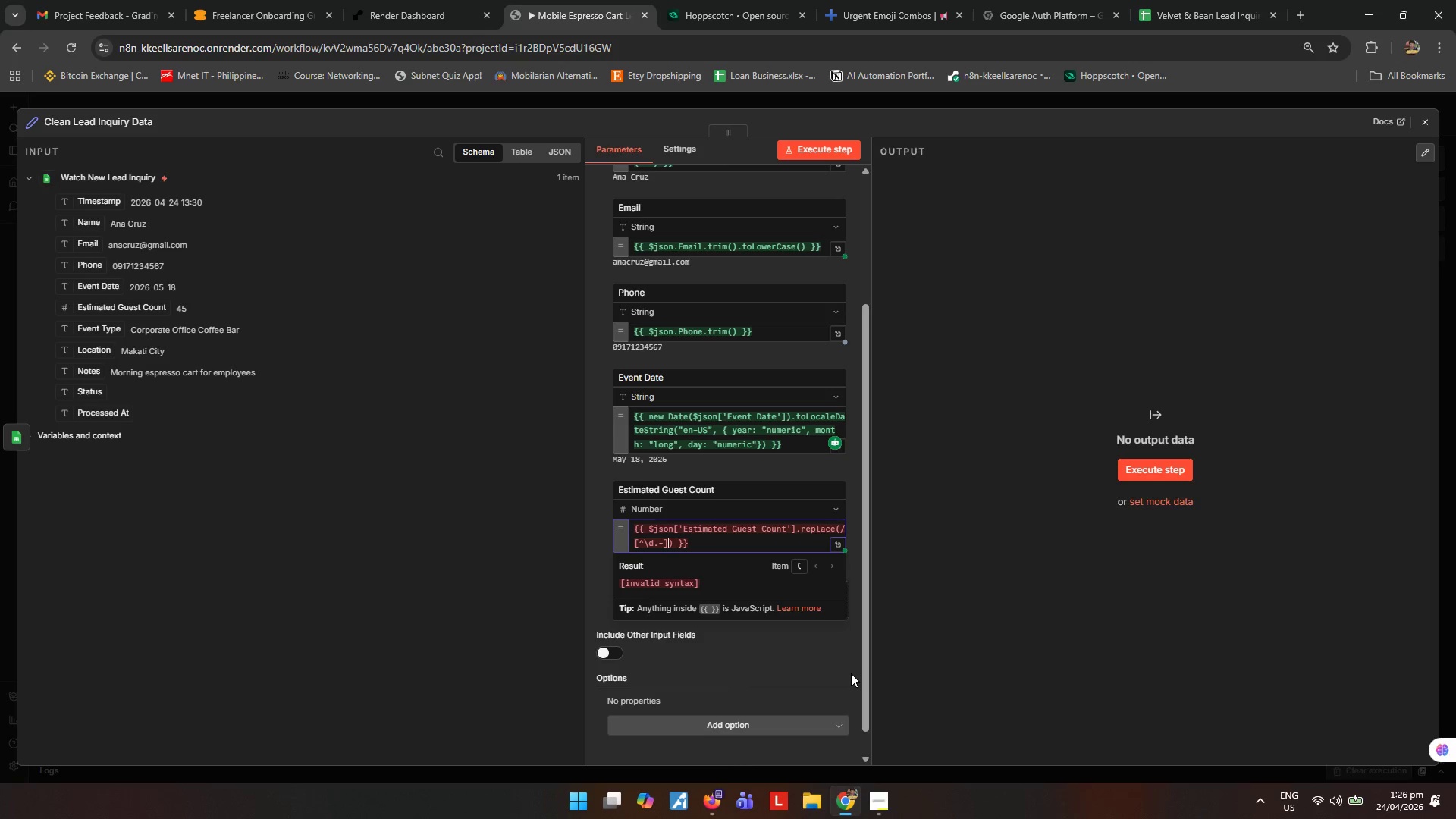 
type(/gm)
key(Backspace)
type(, ')
 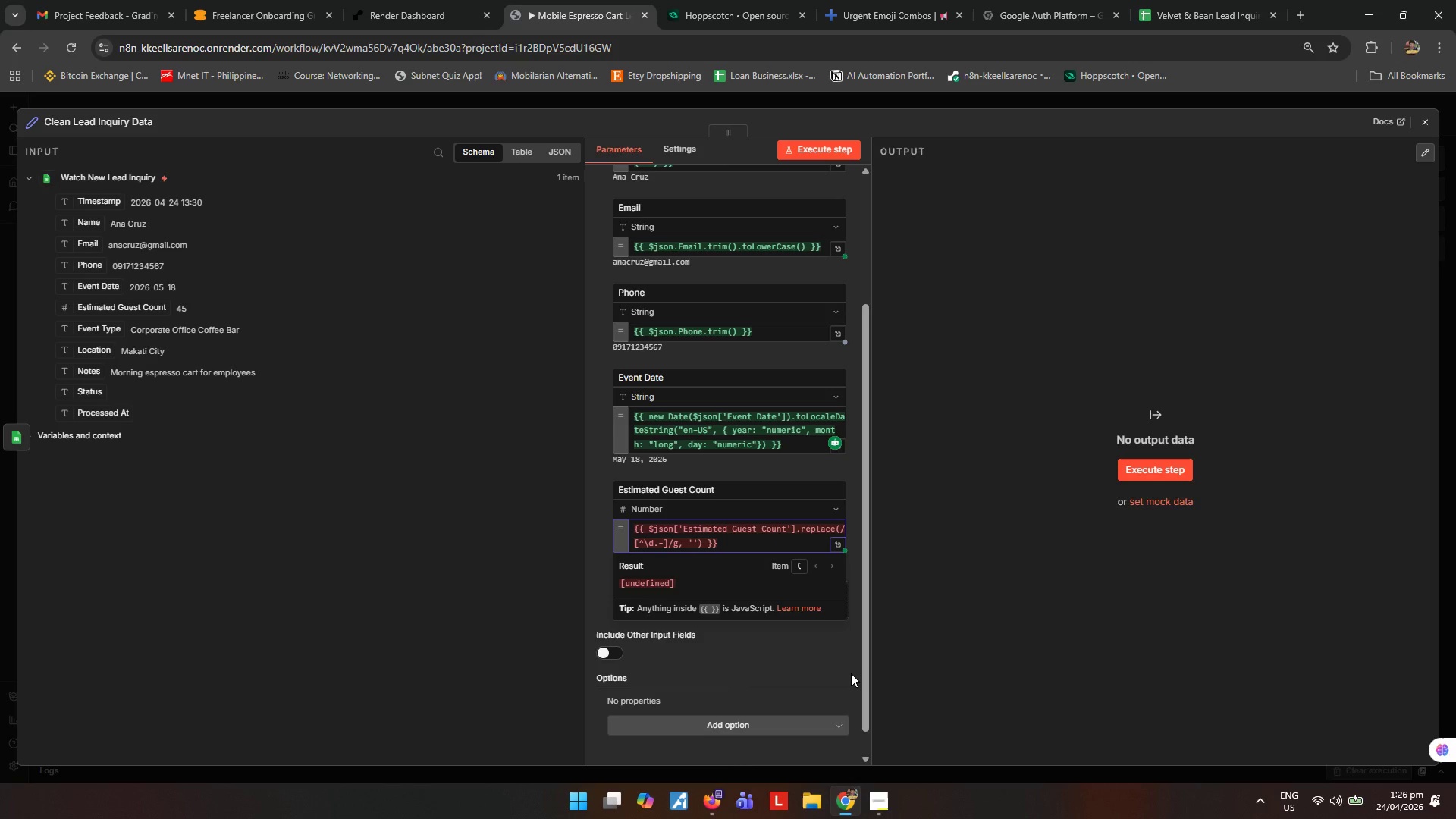 
key(ArrowRight)
 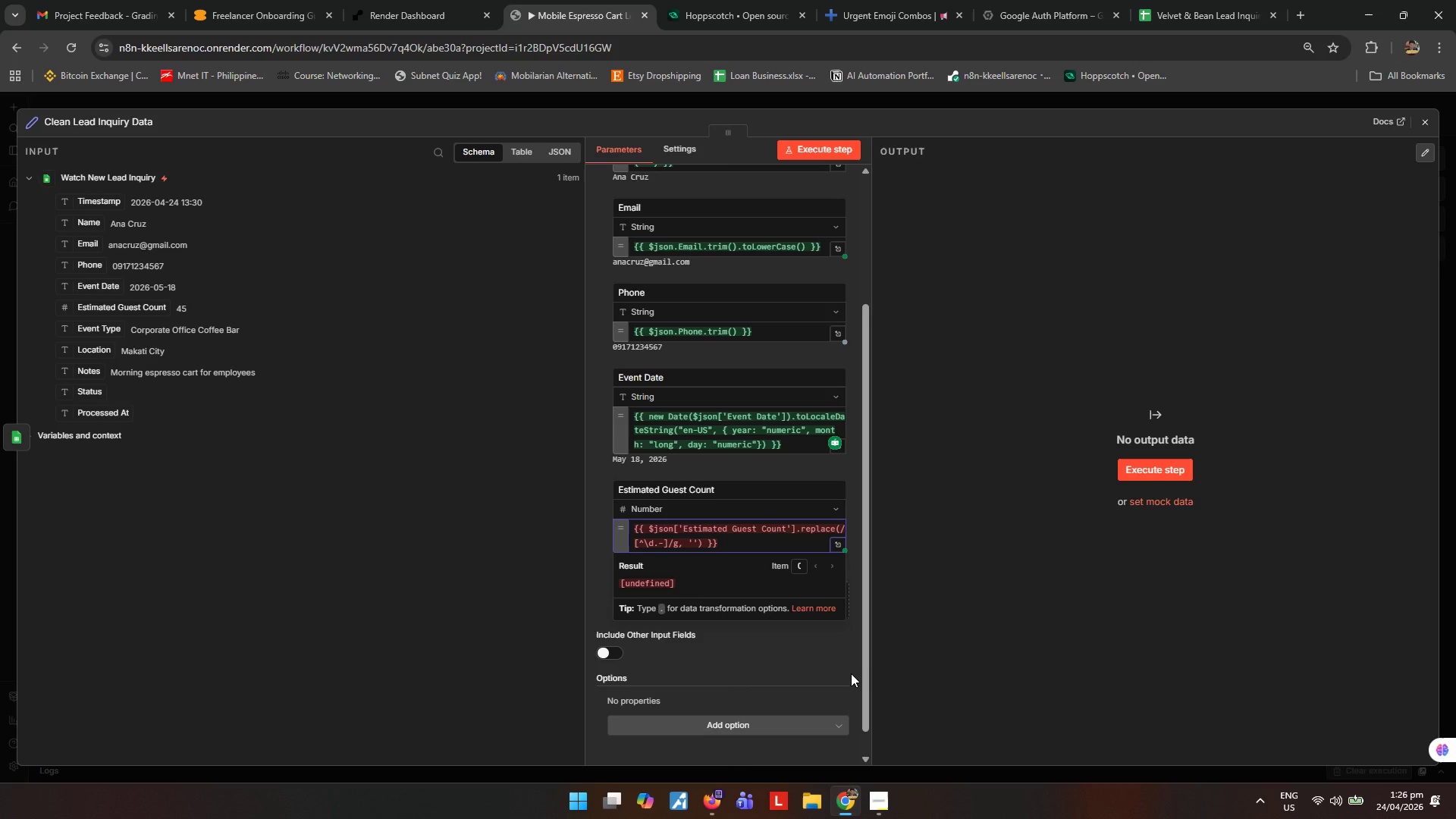 
key(ArrowRight)
 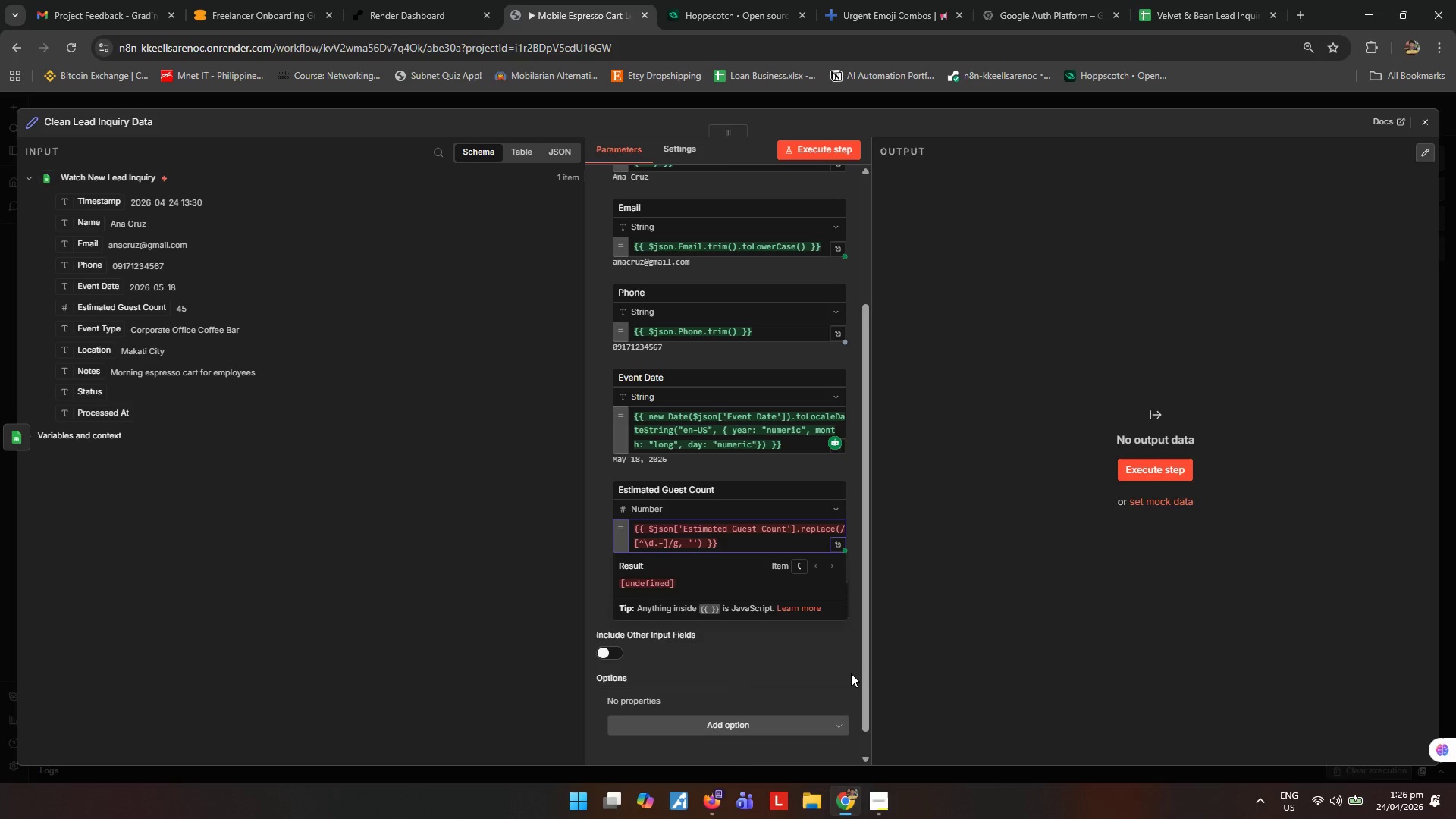 
type(.trim()
 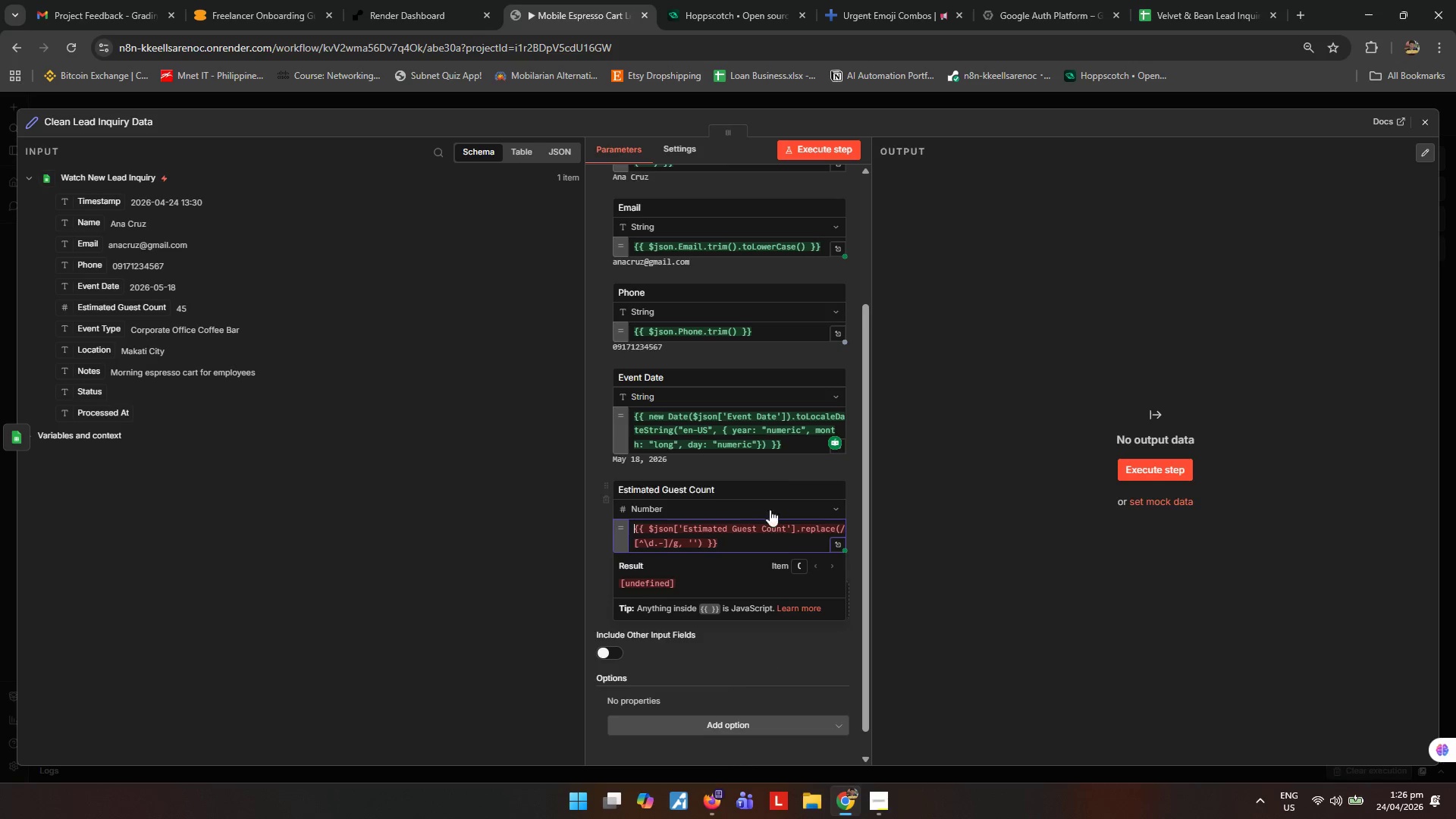 
left_click([702, 547])
 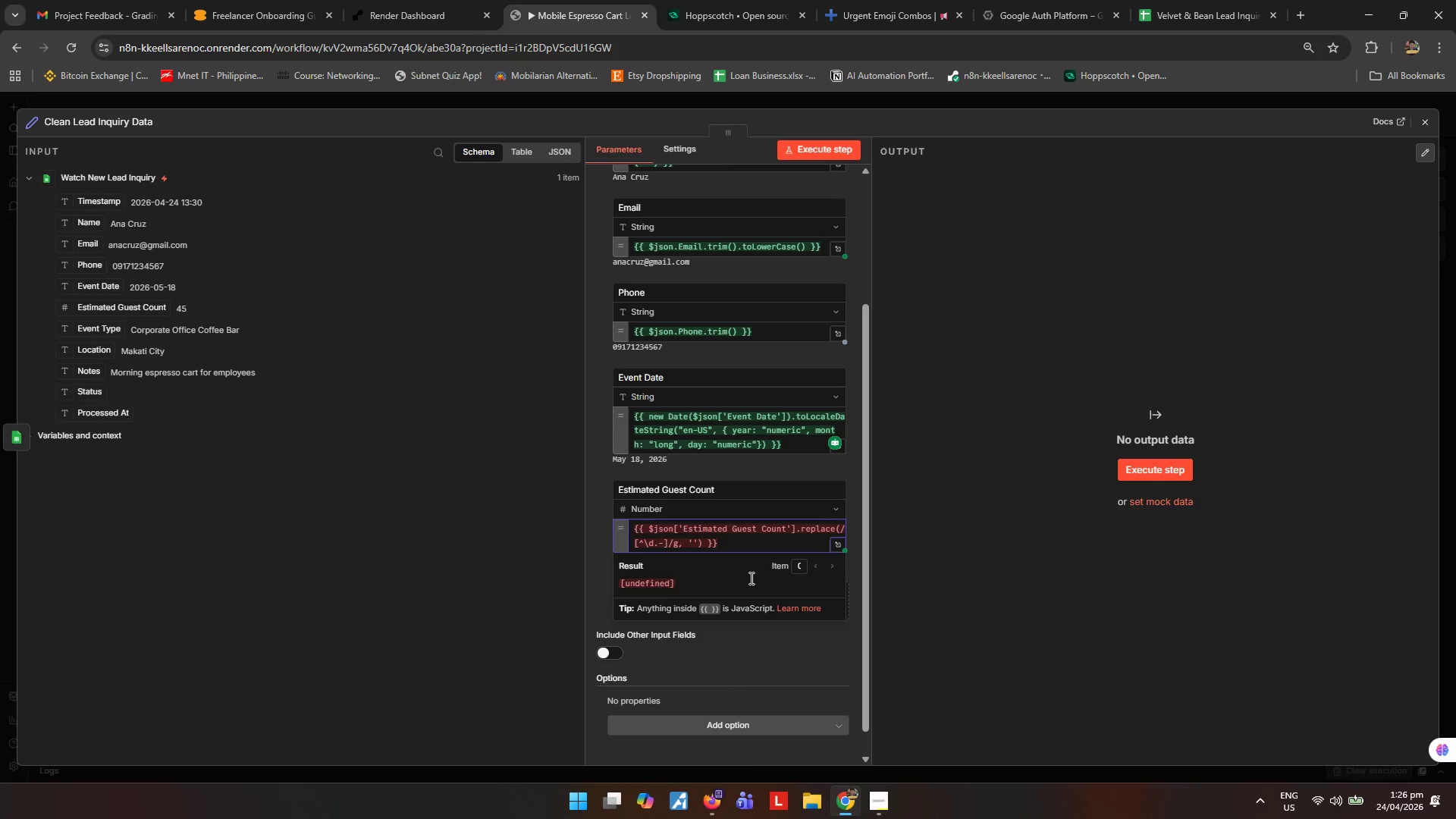 
type(.trim()
 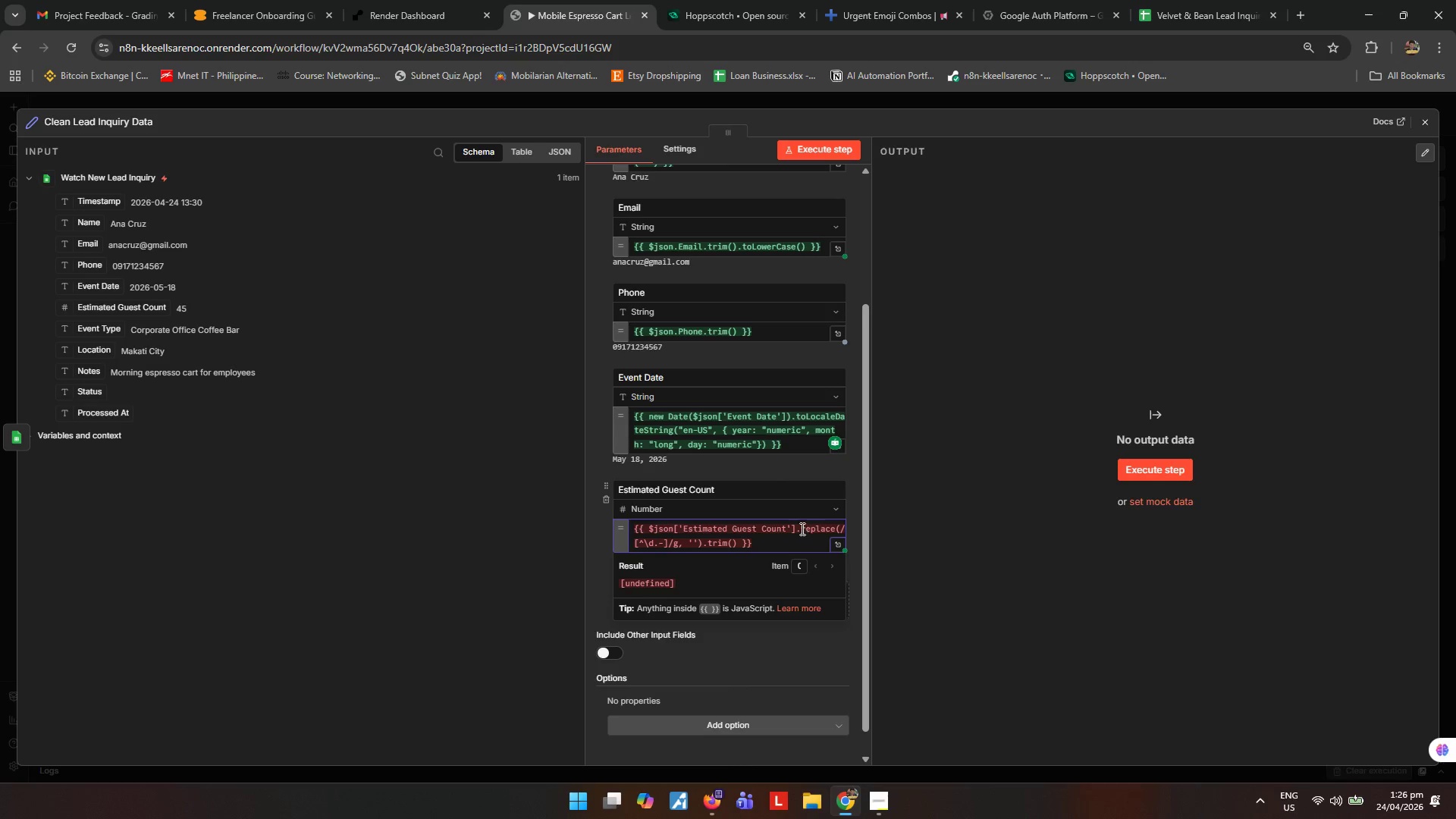 
wait(5.66)
 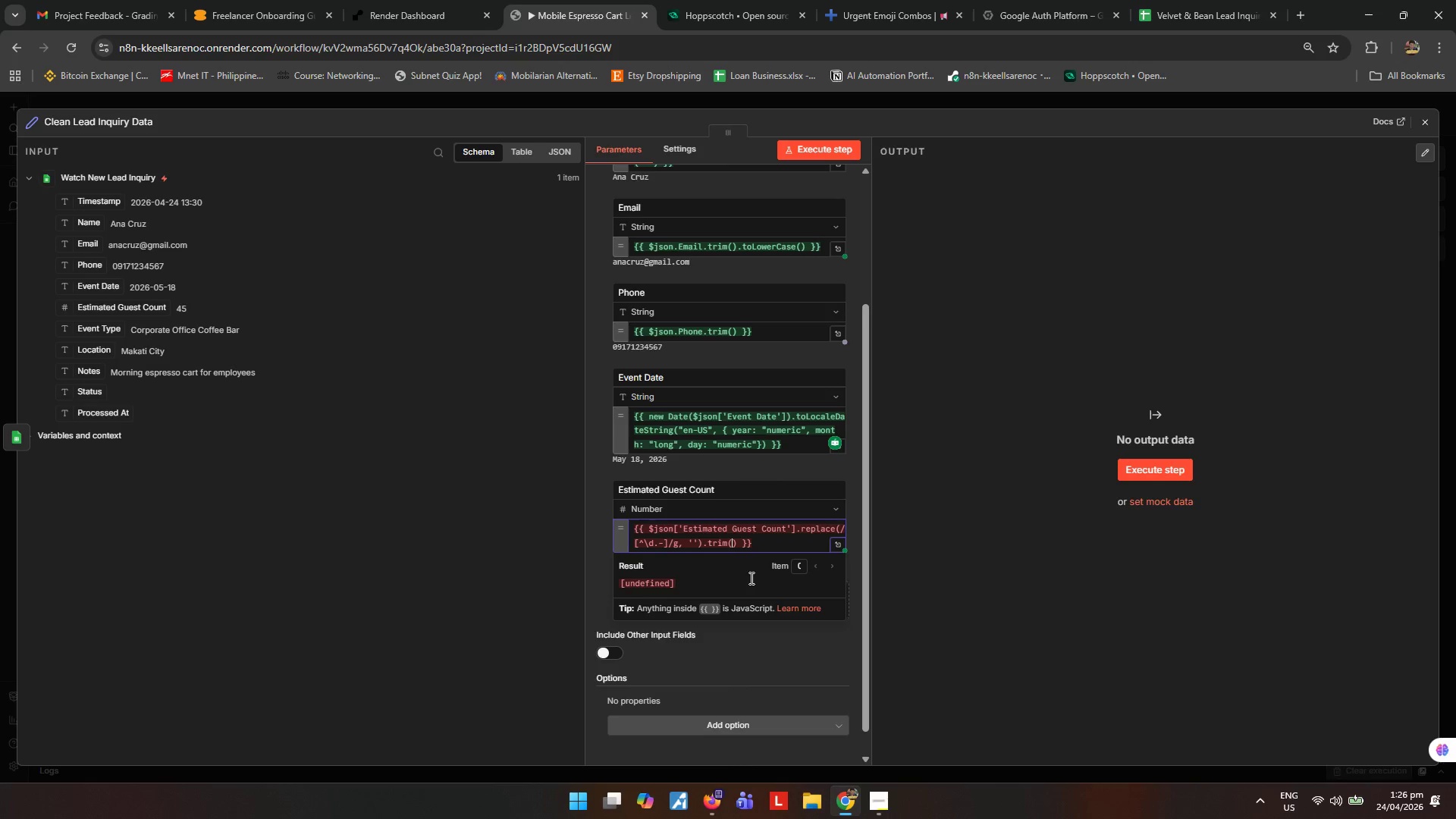 
left_click([795, 526])
 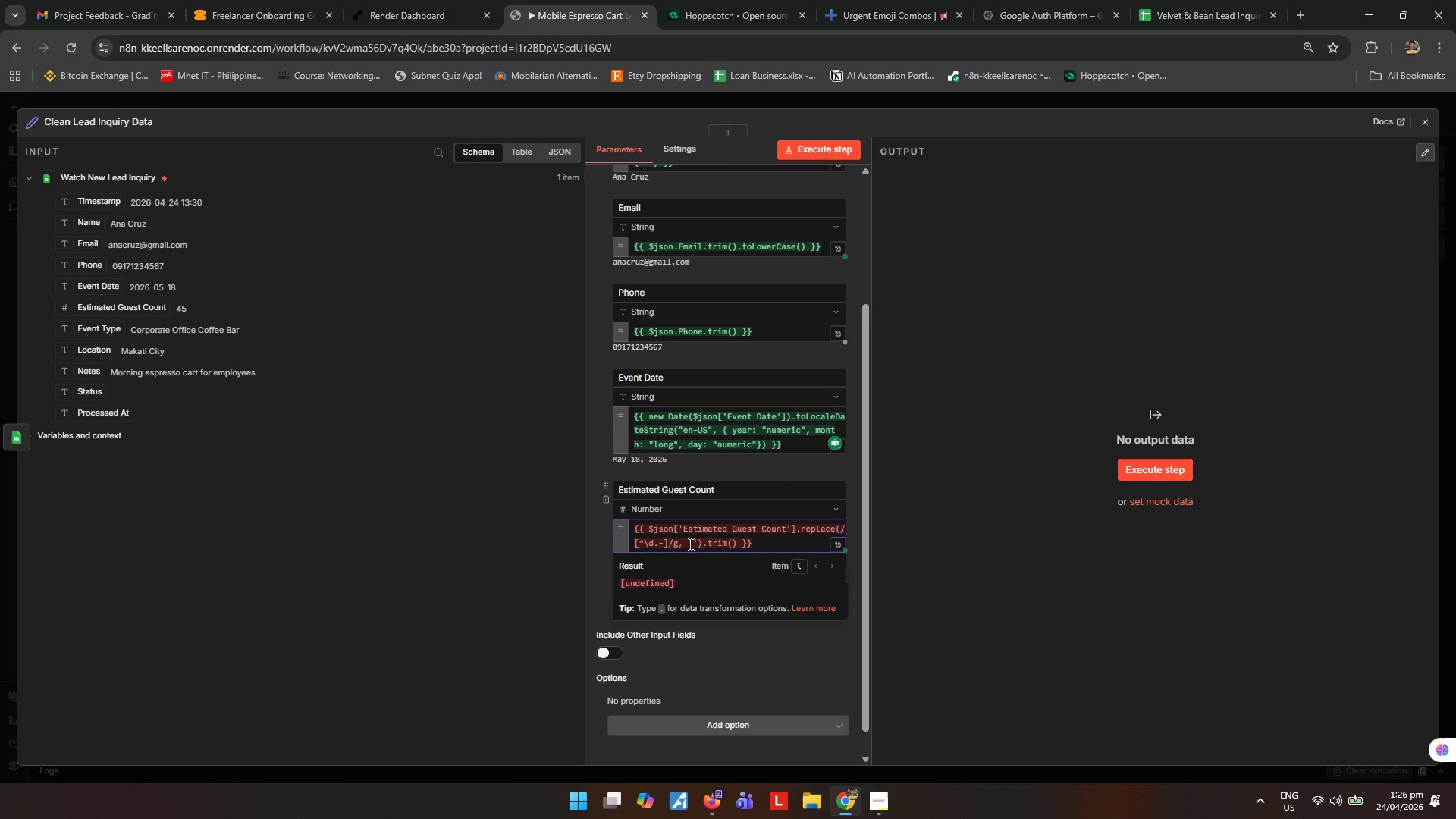 
wait(17.47)
 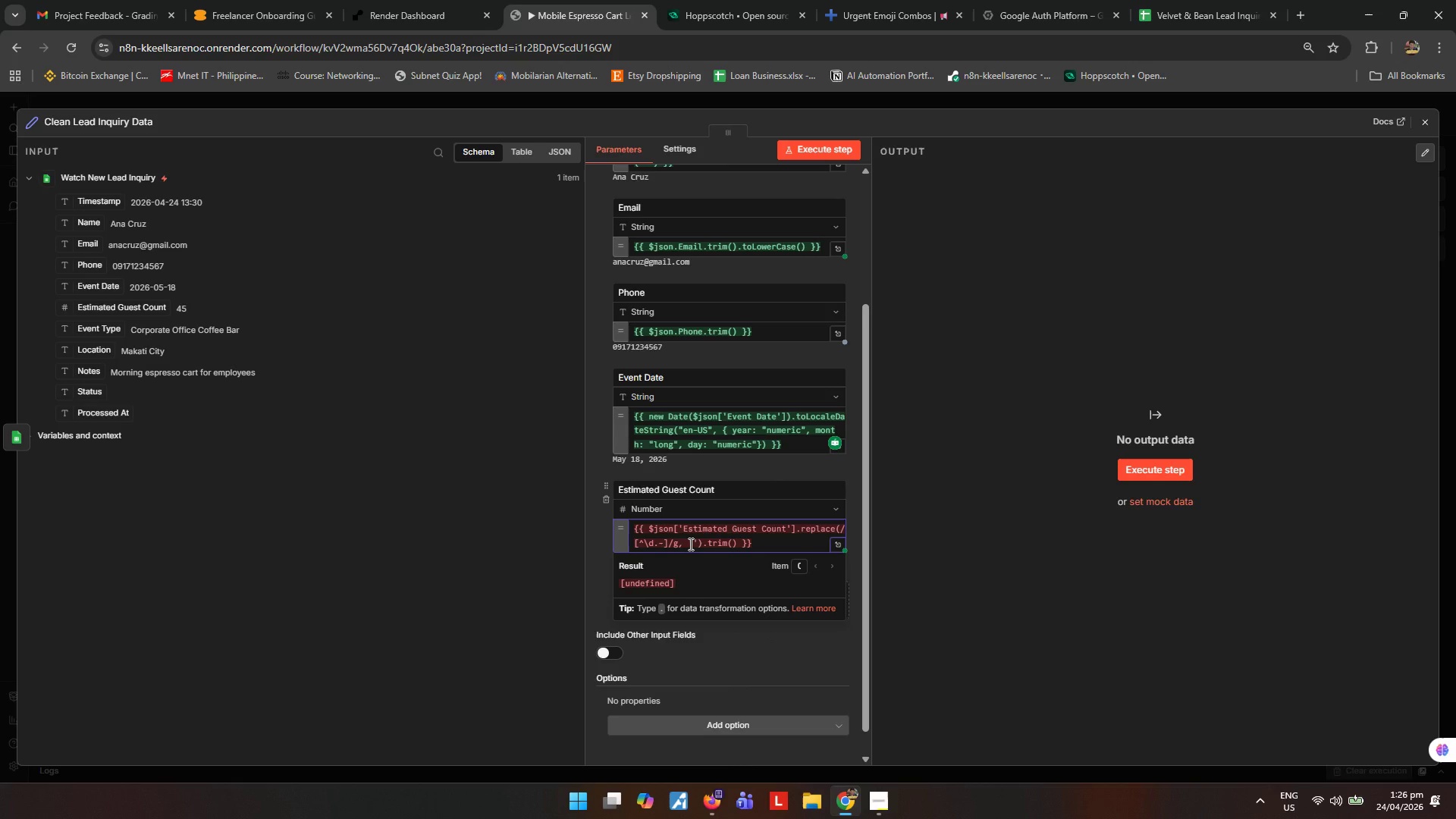 
left_click([647, 527])
 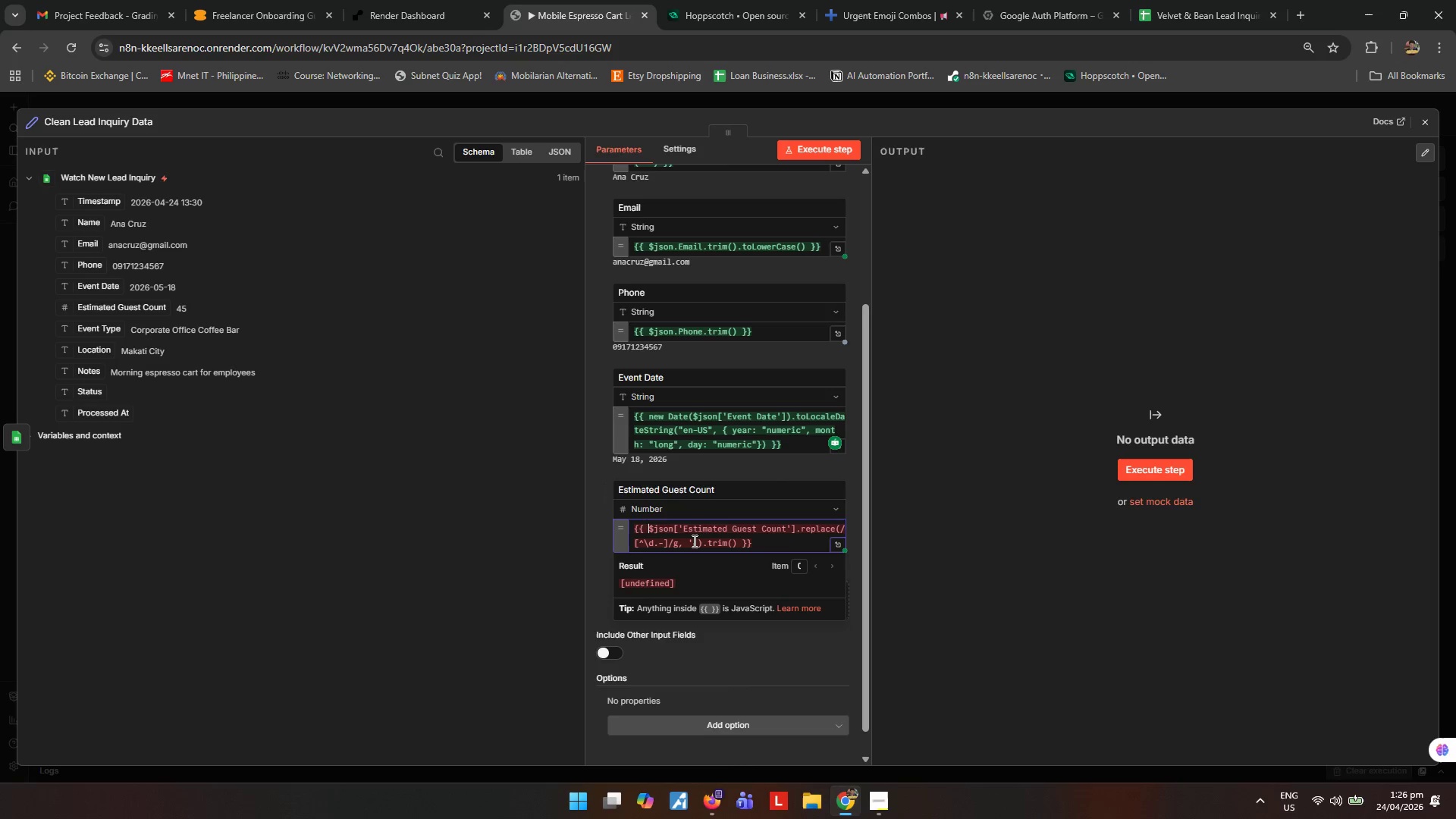 
key(Shift+ShiftRight)
 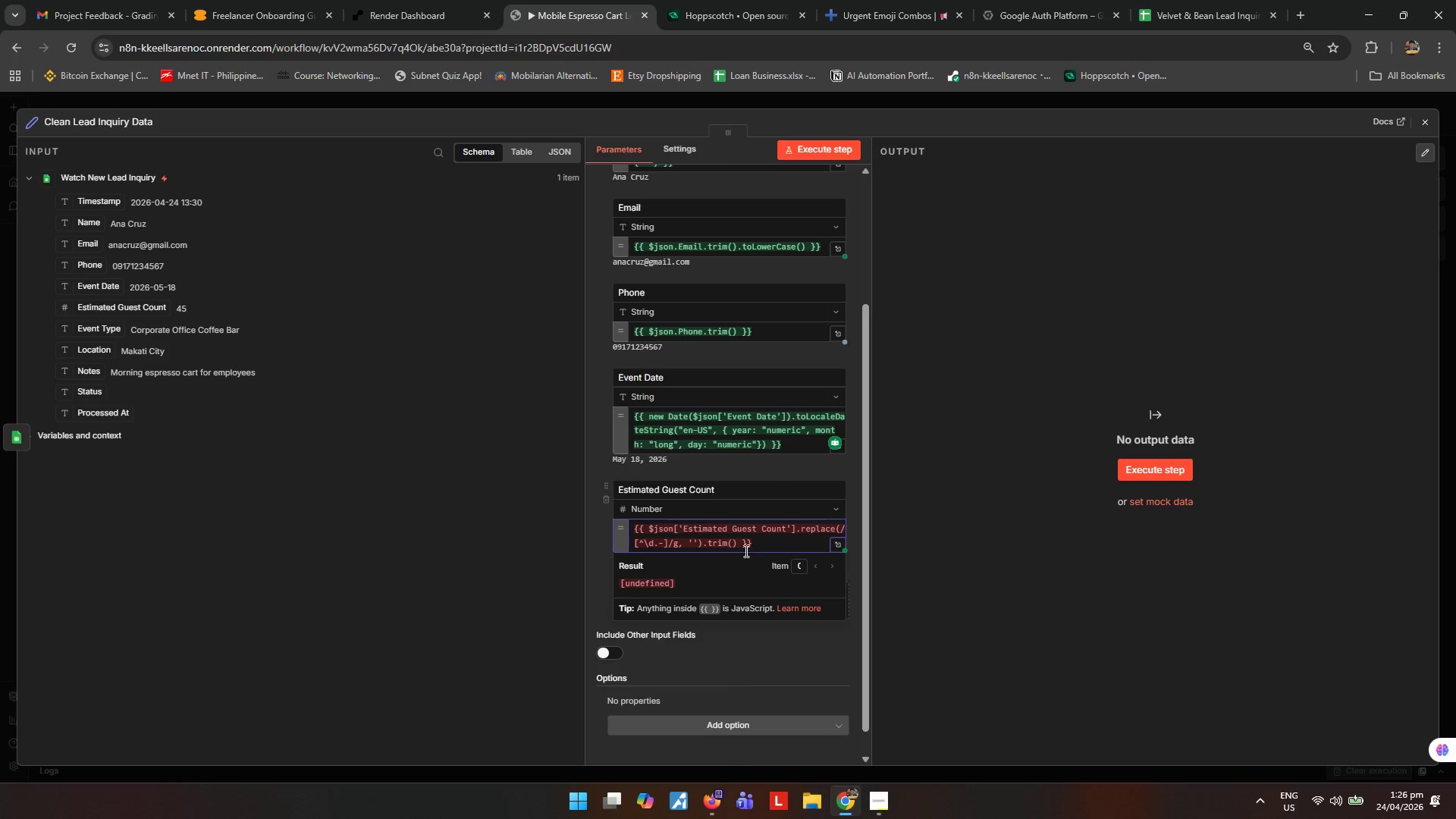 
key(Shift+9)
 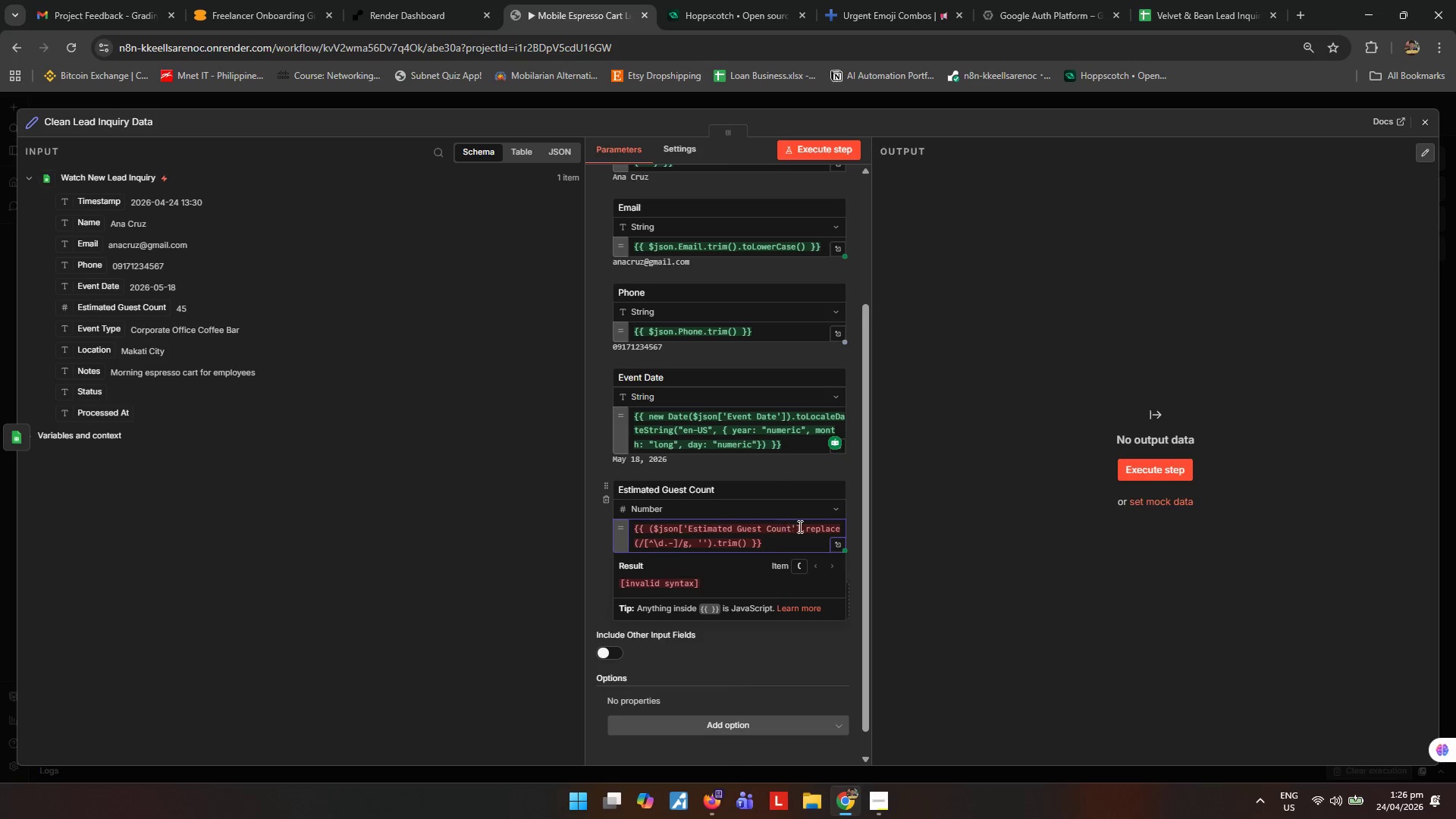 
left_click([801, 526])
 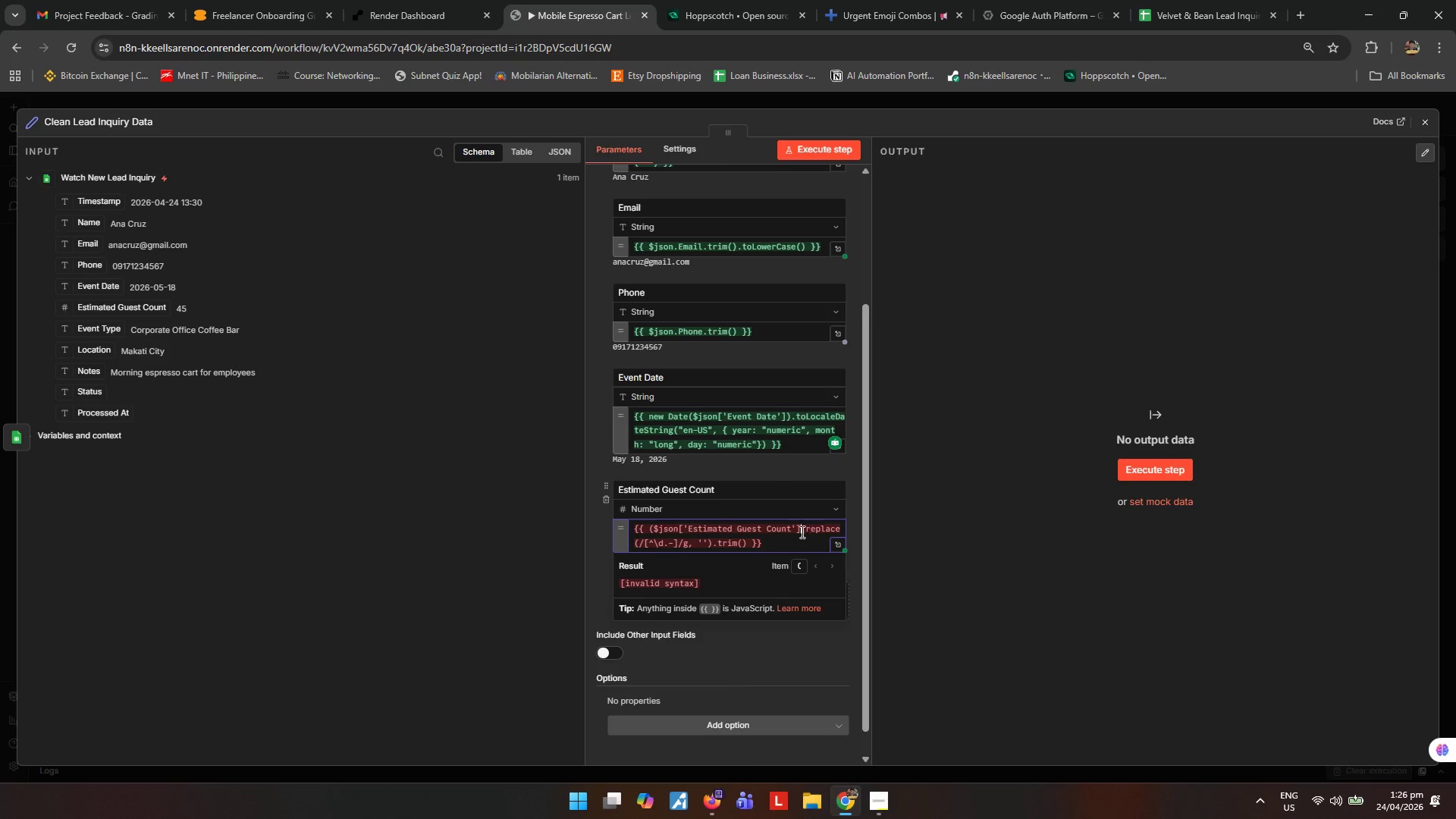 
key(Shift+ShiftRight)
 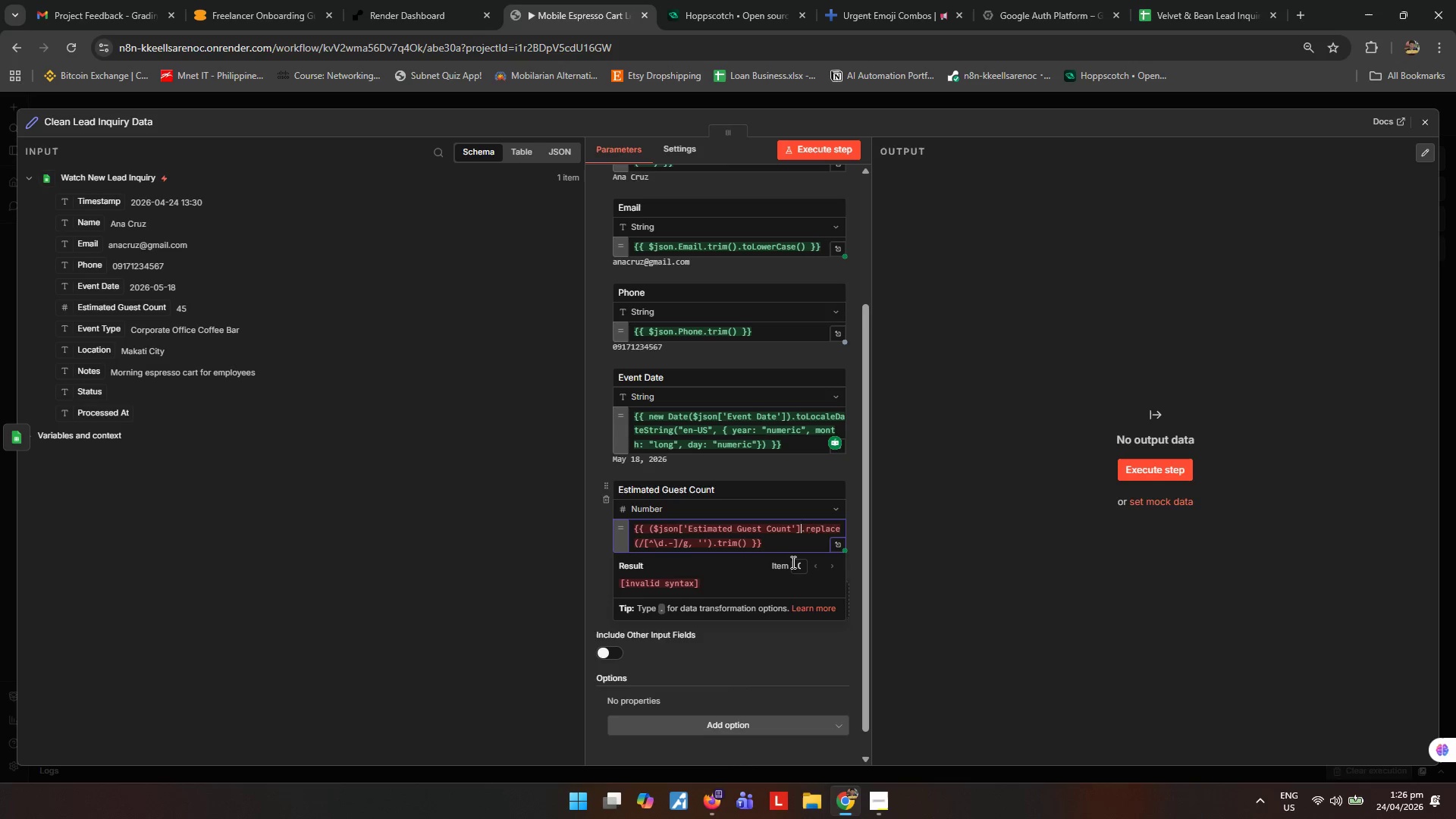 
key(Shift+0)
 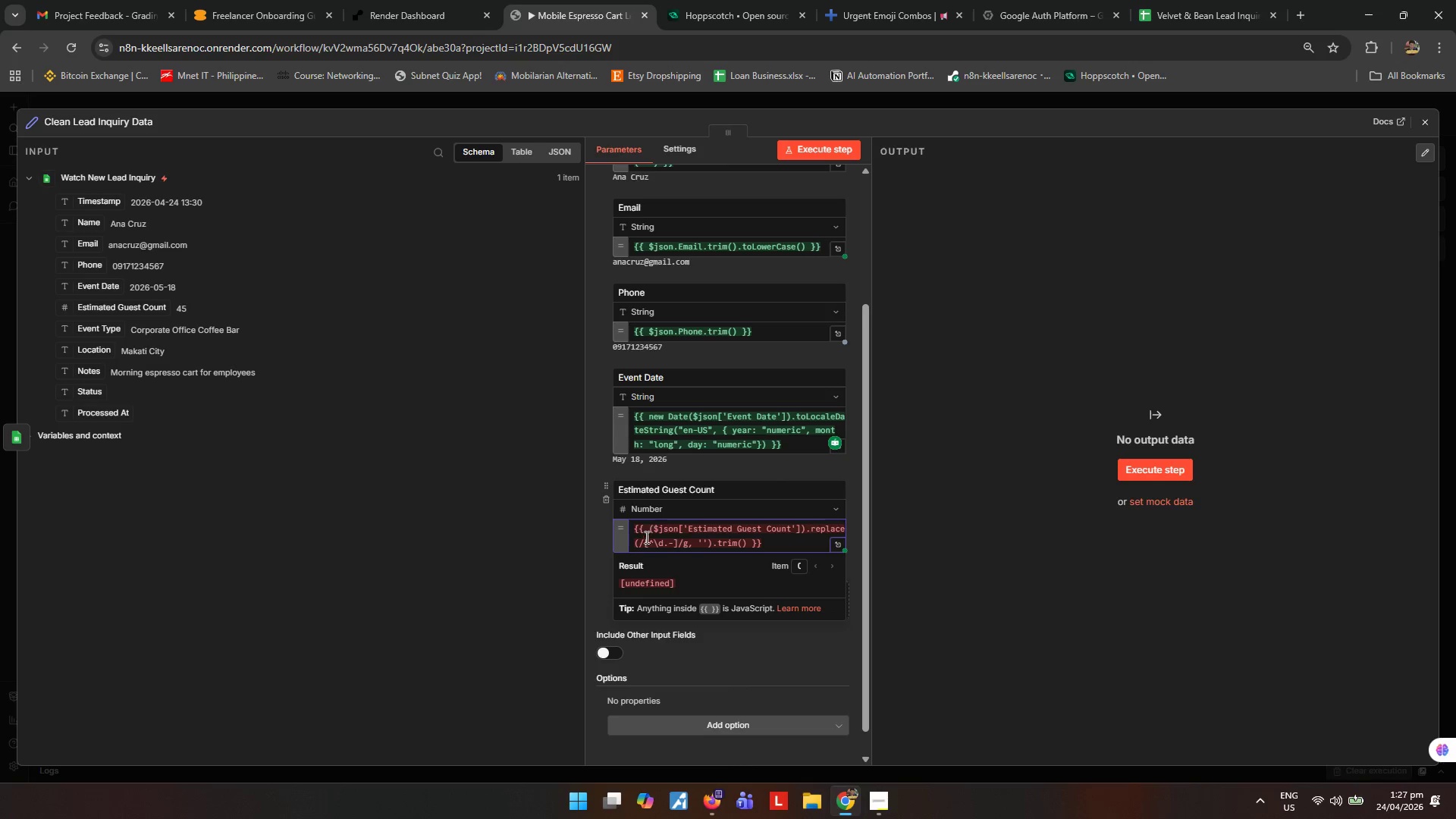 
left_click([650, 528])
 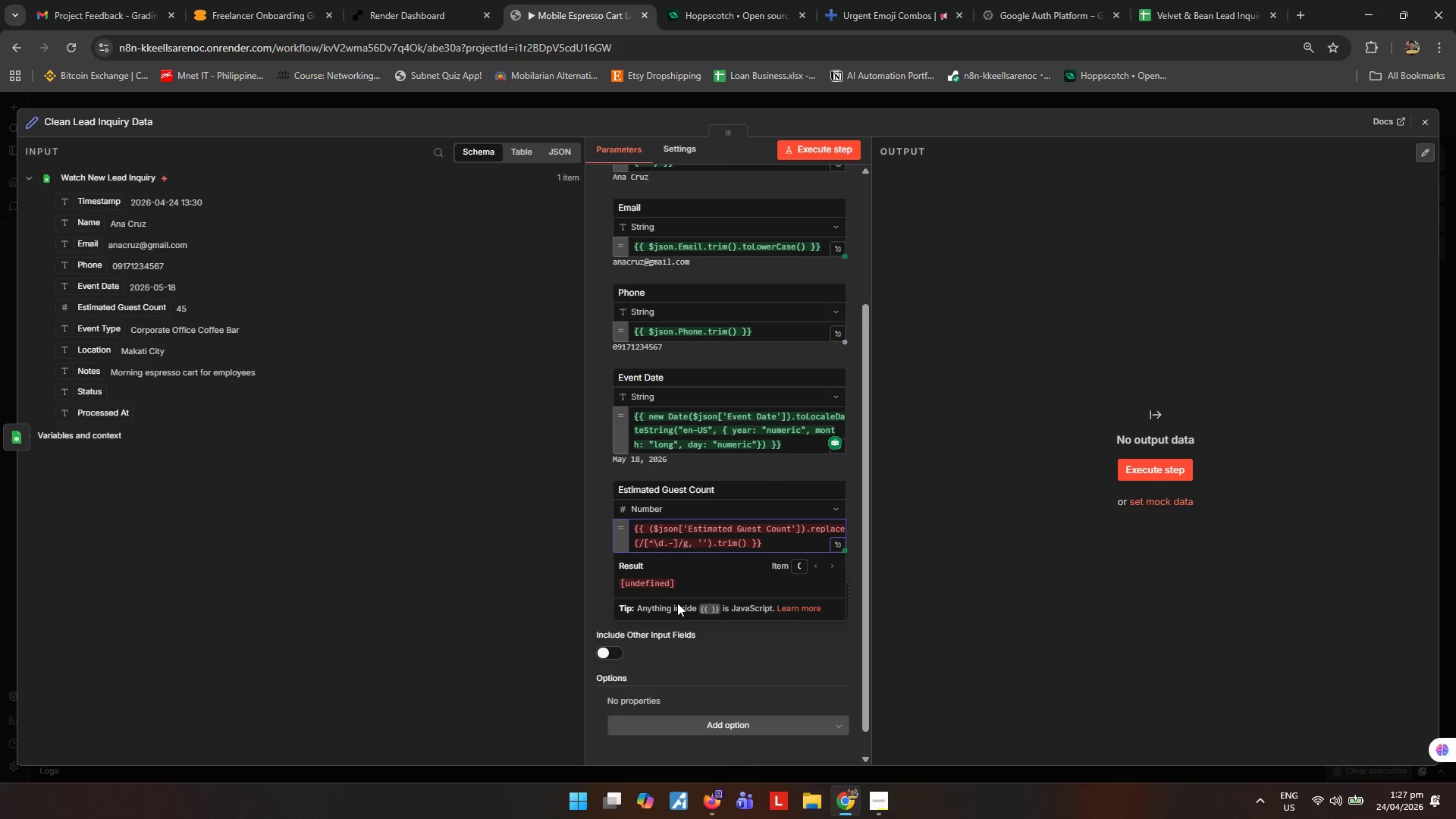 
type(Number)
 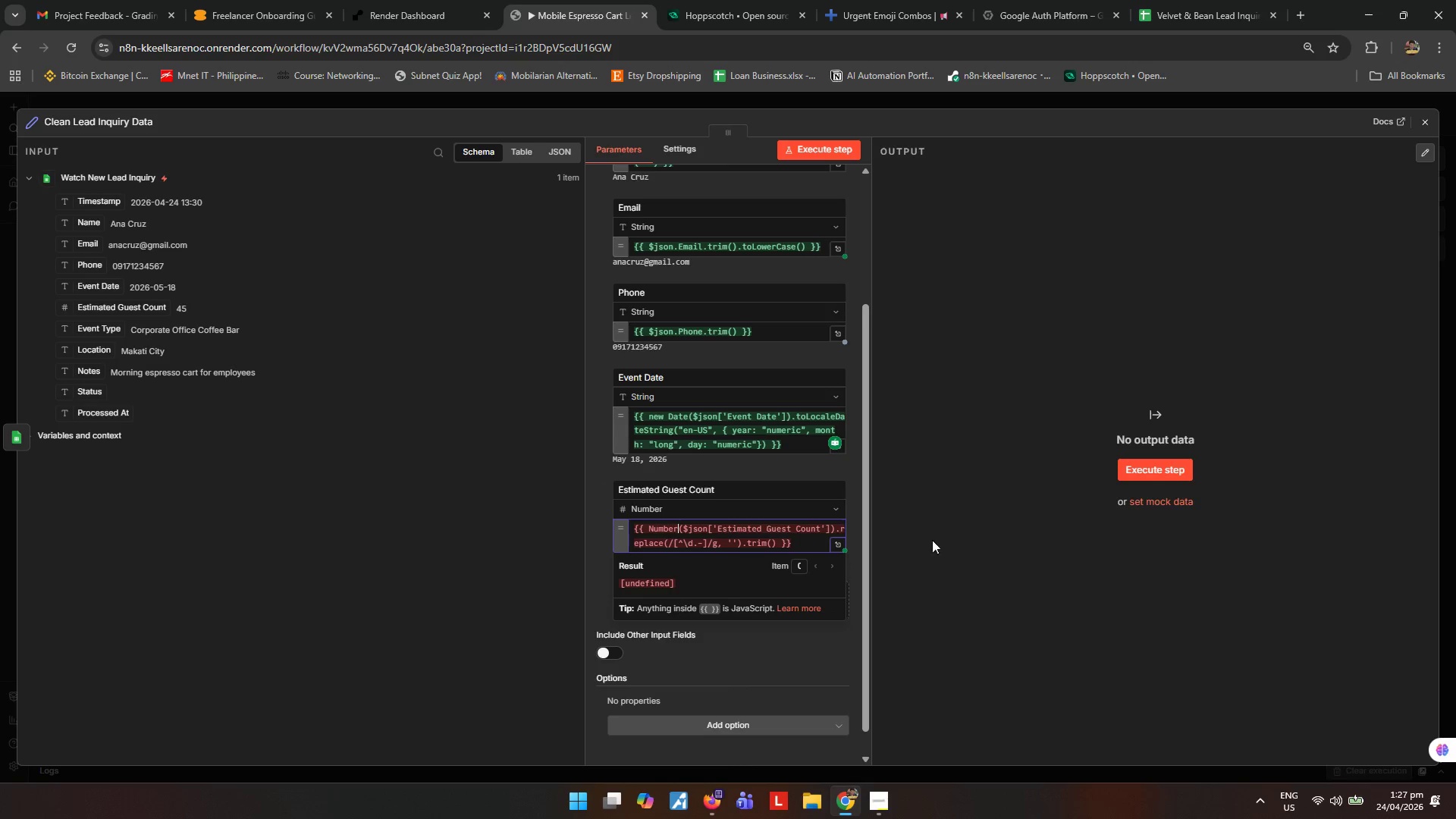 
left_click([989, 521])
 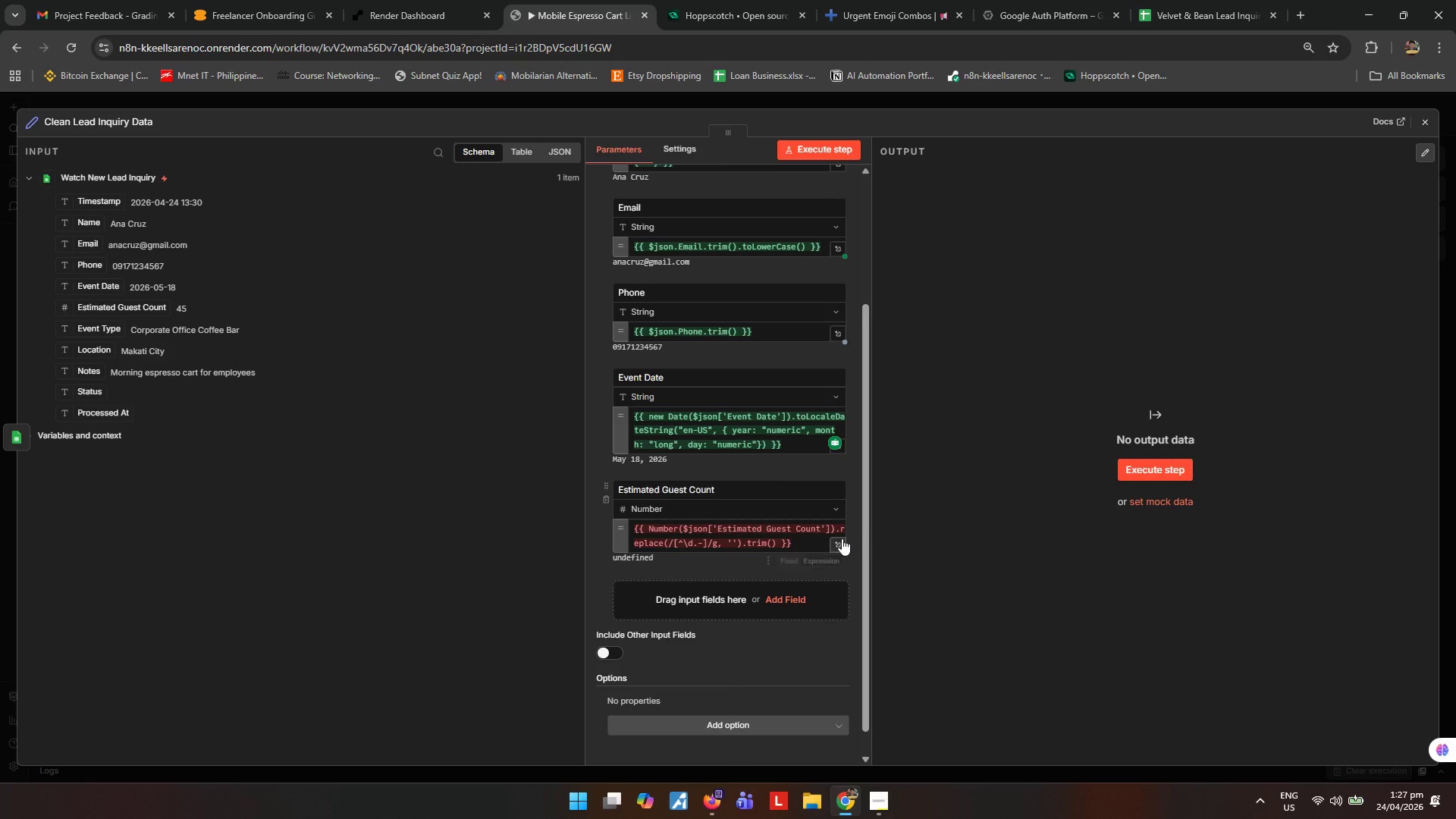 
left_click([842, 538])
 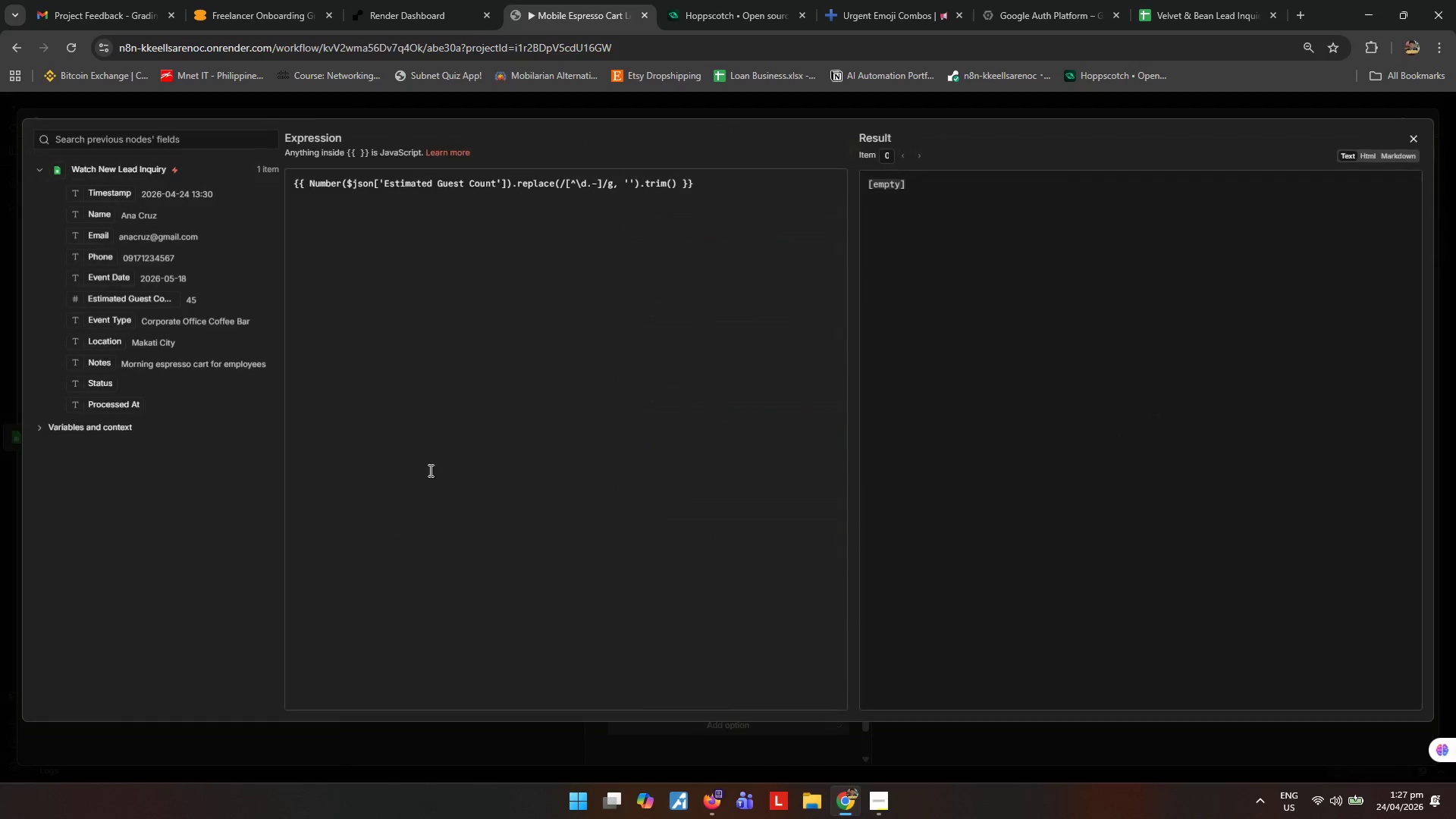 
left_click([506, 256])
 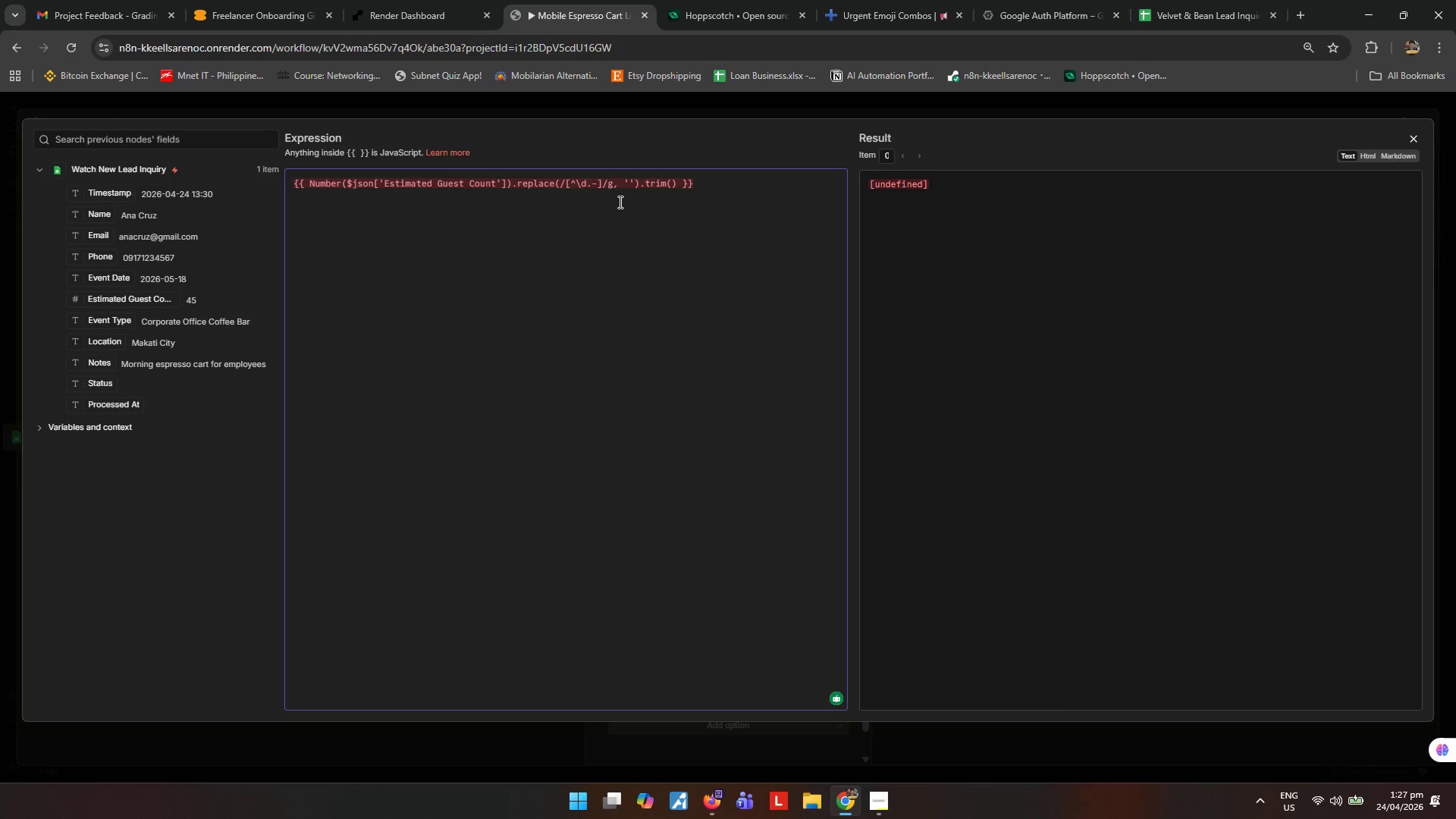 
wait(20.81)
 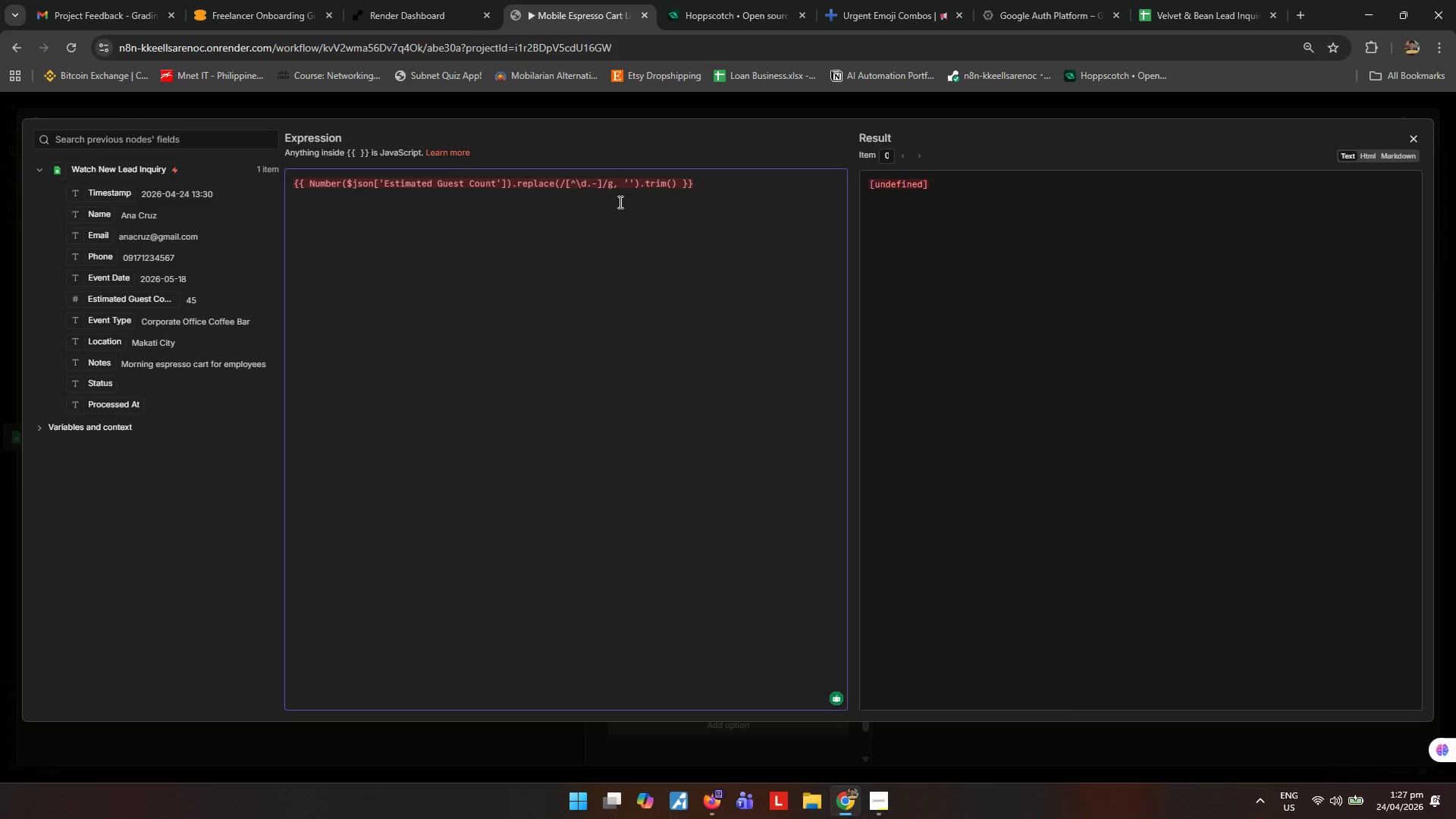 
key(Shift+ShiftRight)
 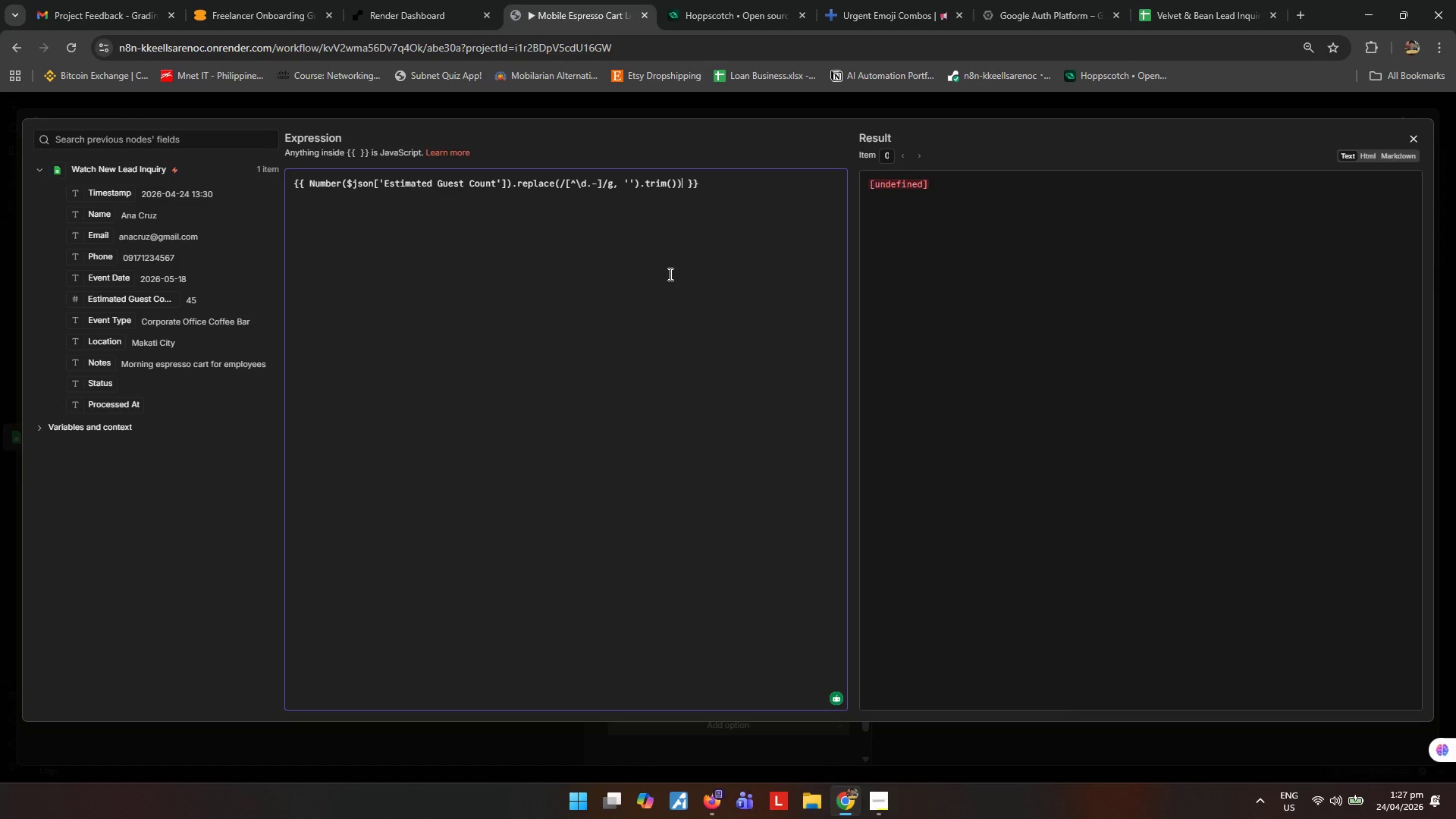 
key(Shift+0)
 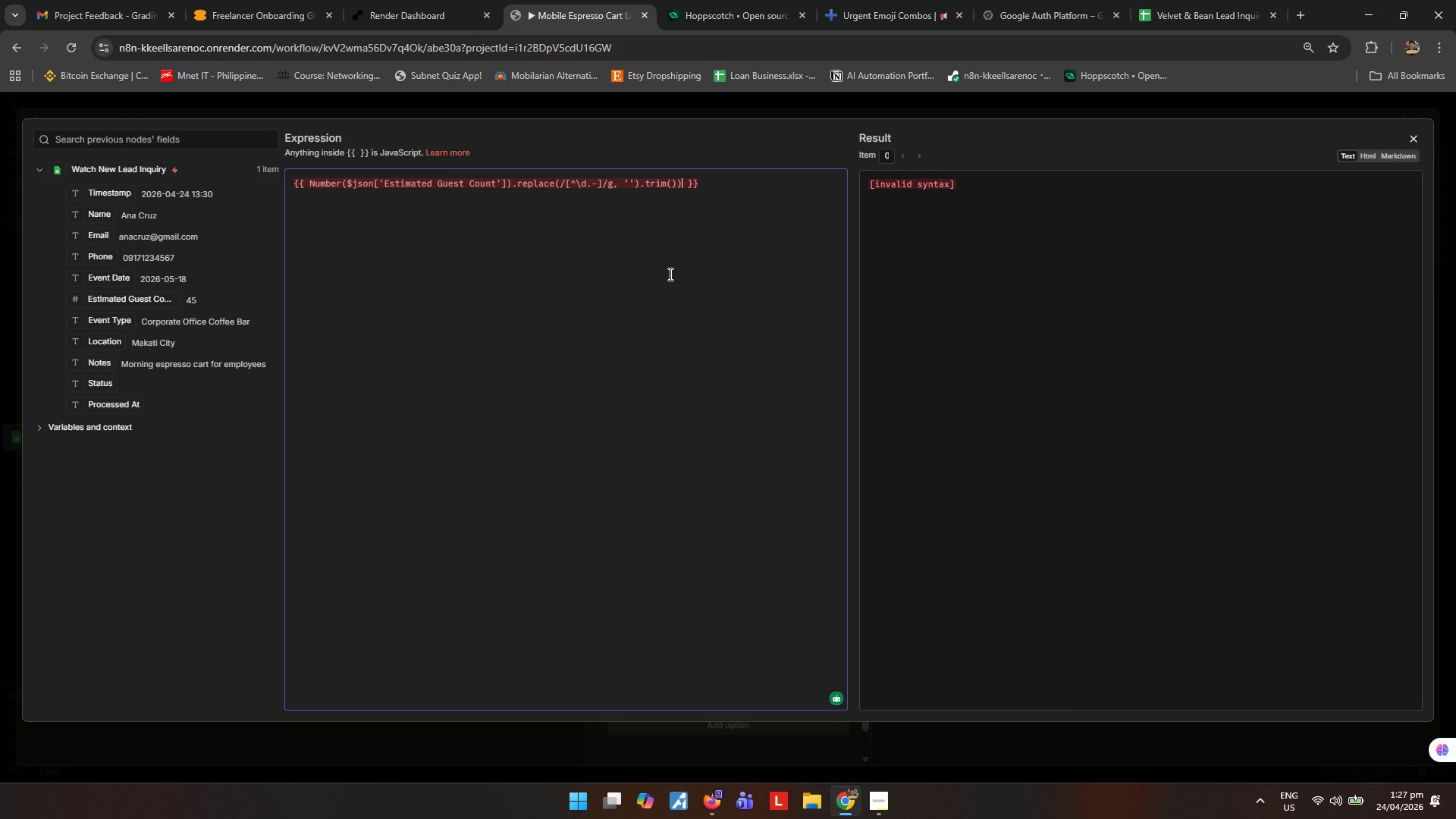 
wait(7.81)
 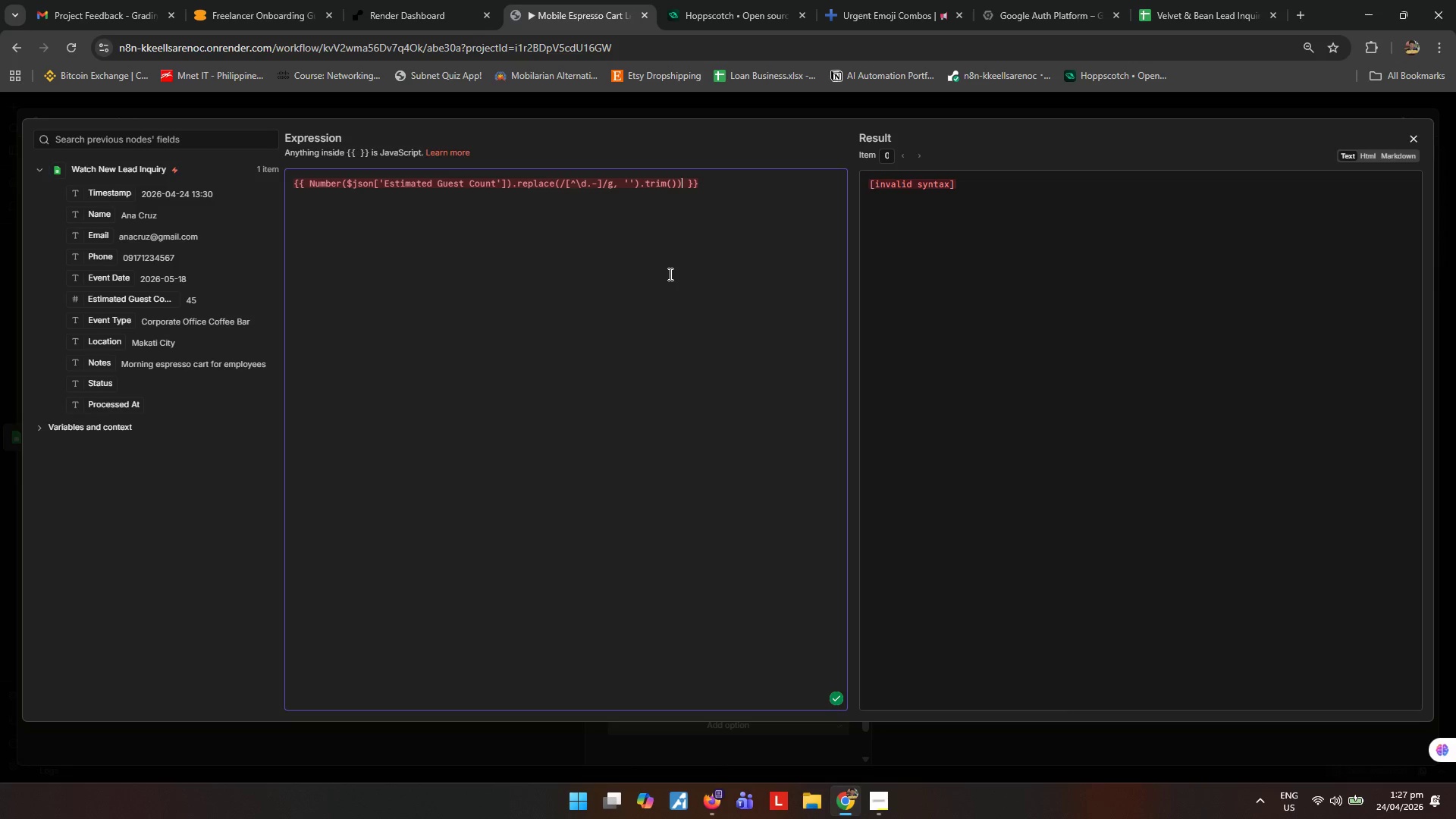 
left_click([513, 182])
 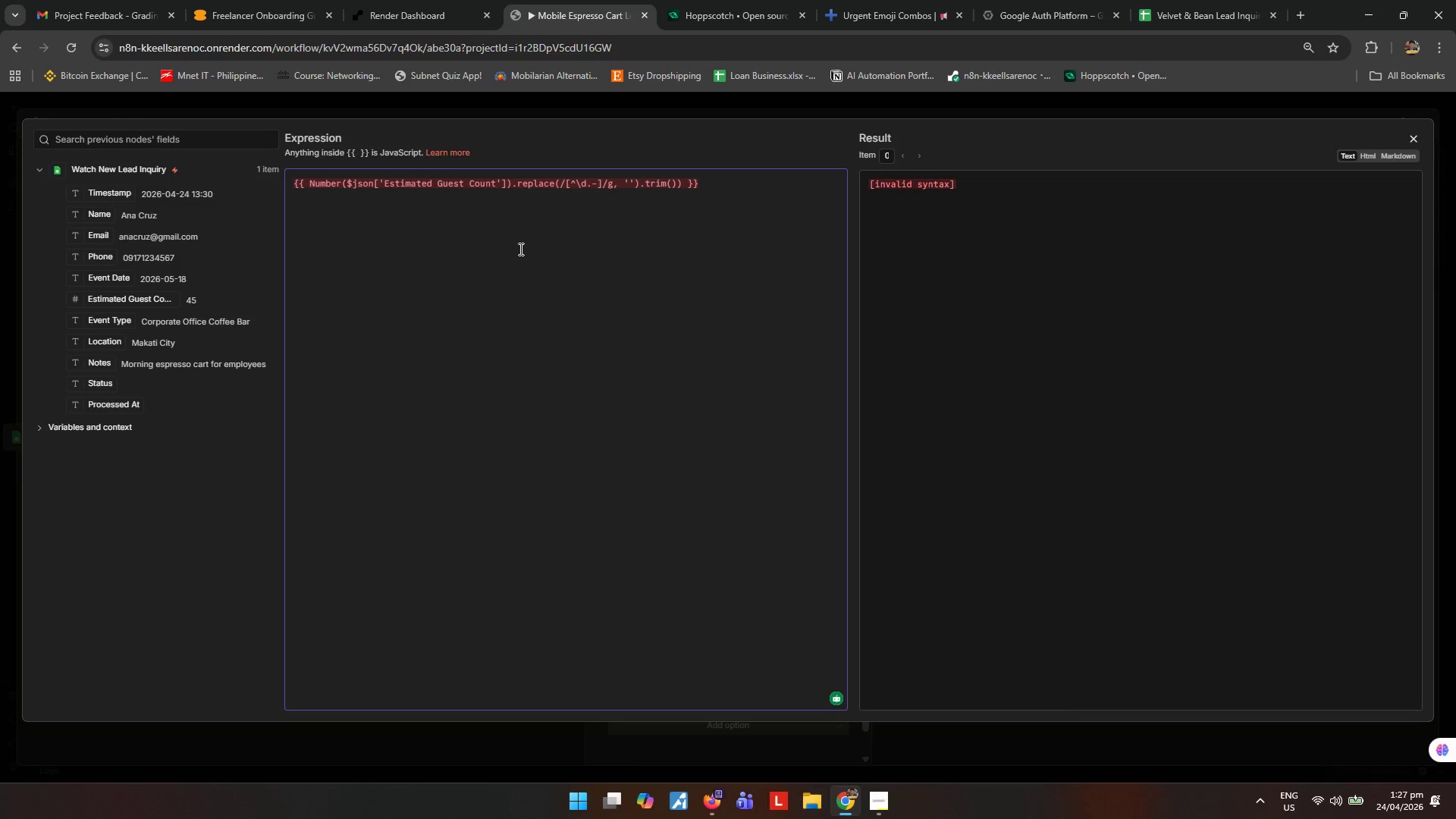 
key(Backspace)
 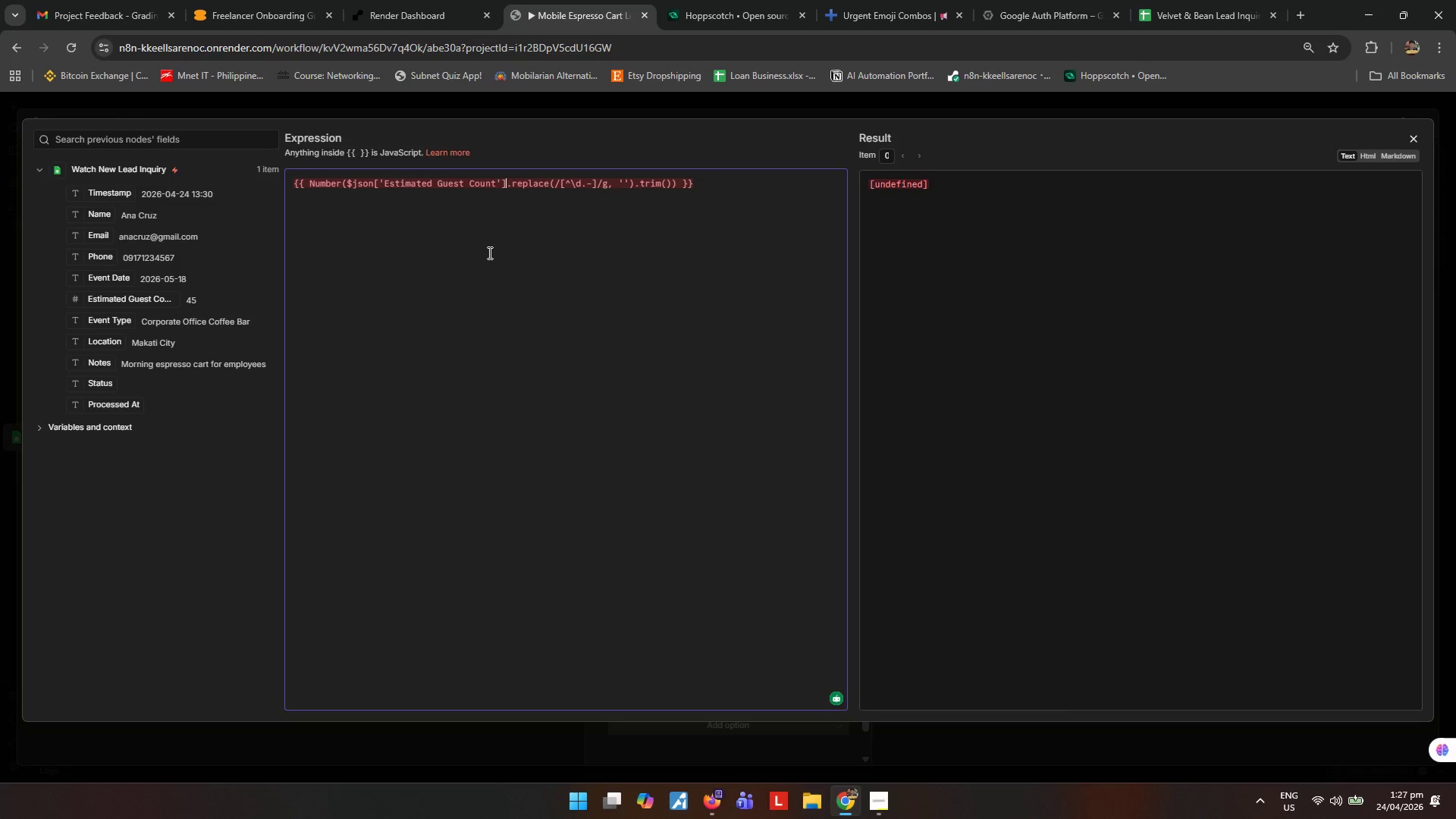 
wait(13.06)
 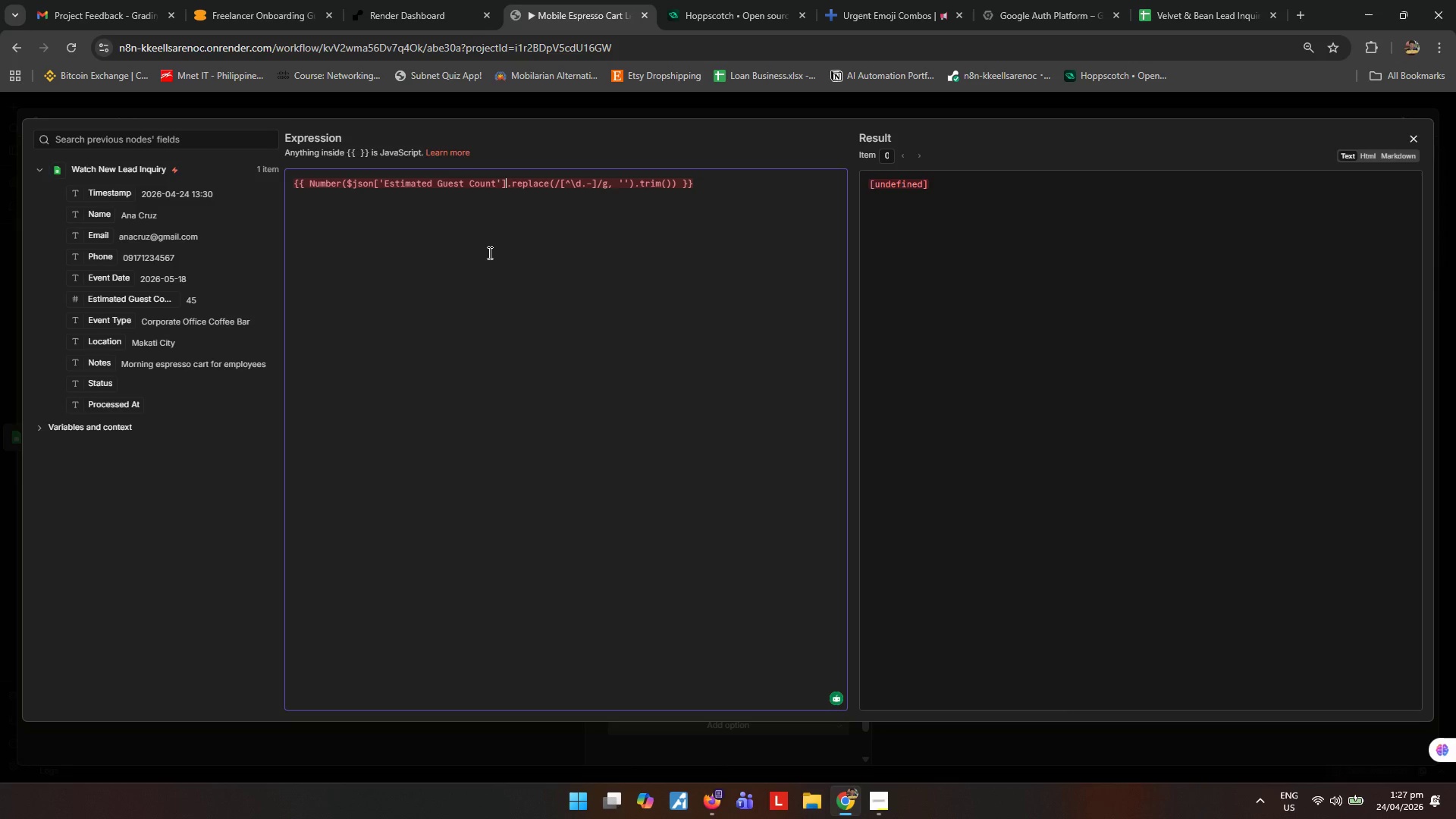 
key(Shift+ShiftRight)
 